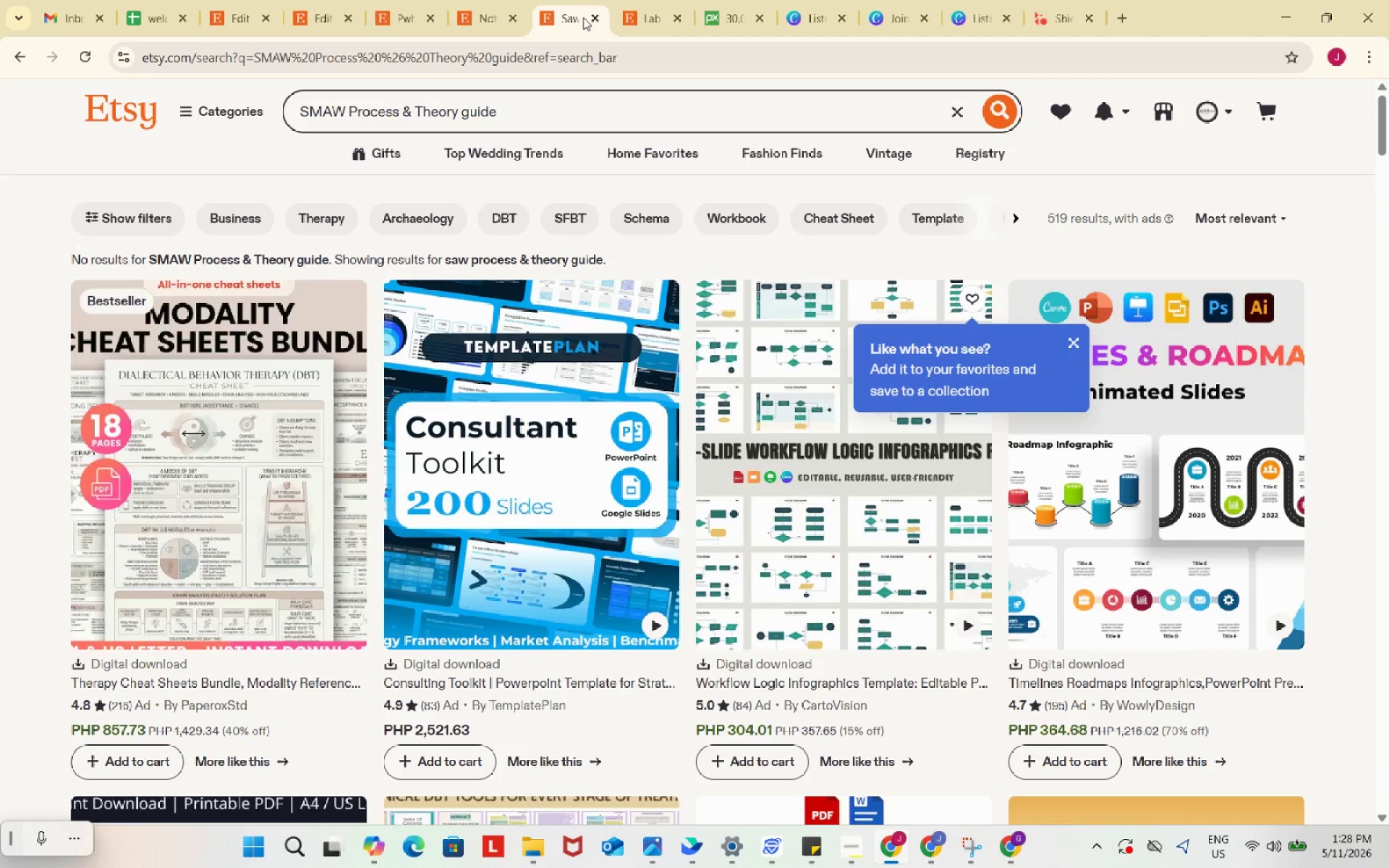 
scroll: coordinate [644, 289], scroll_direction: down, amount: 13.0
 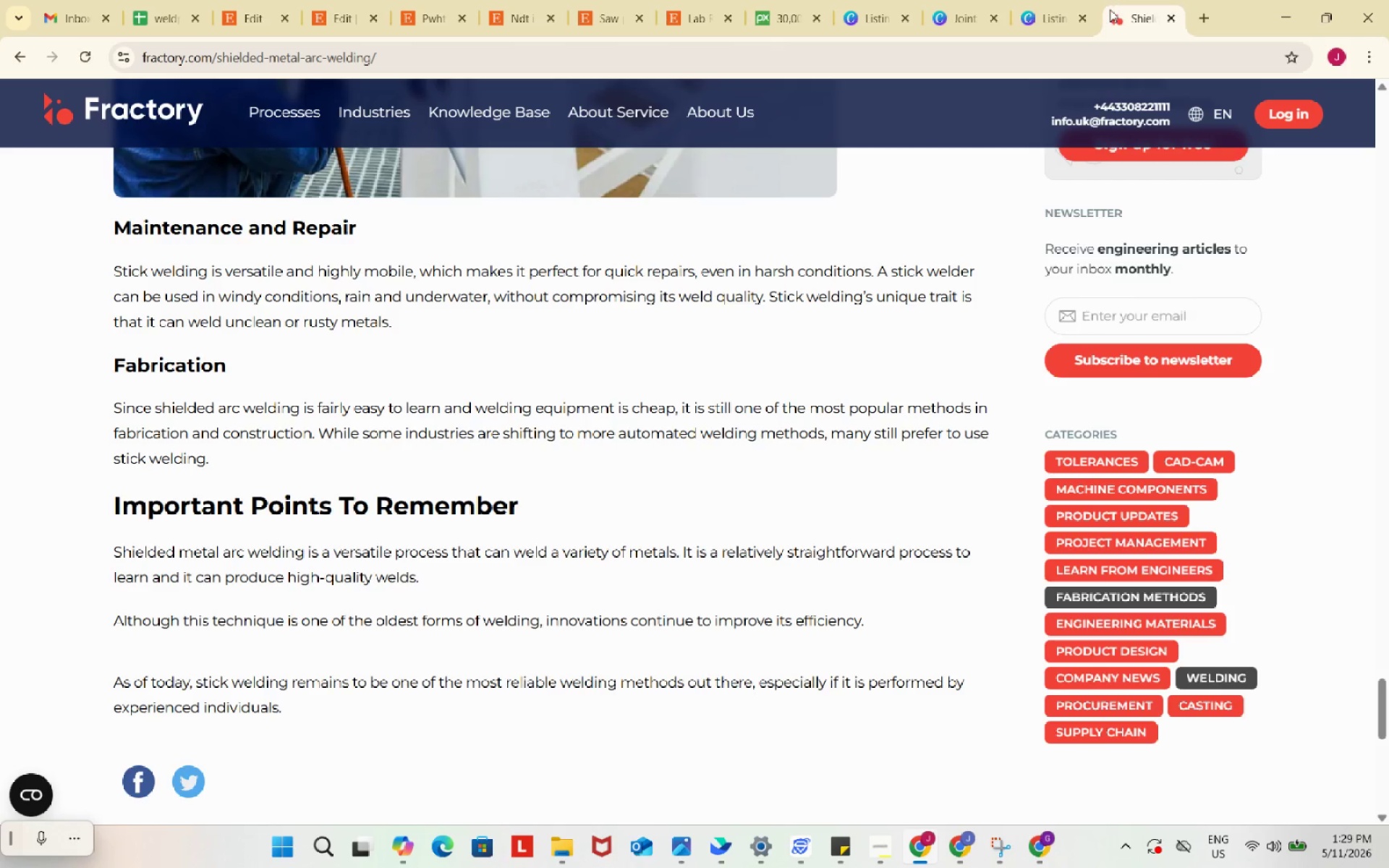 
scroll: coordinate [693, 532], scroll_direction: up, amount: 5.0
 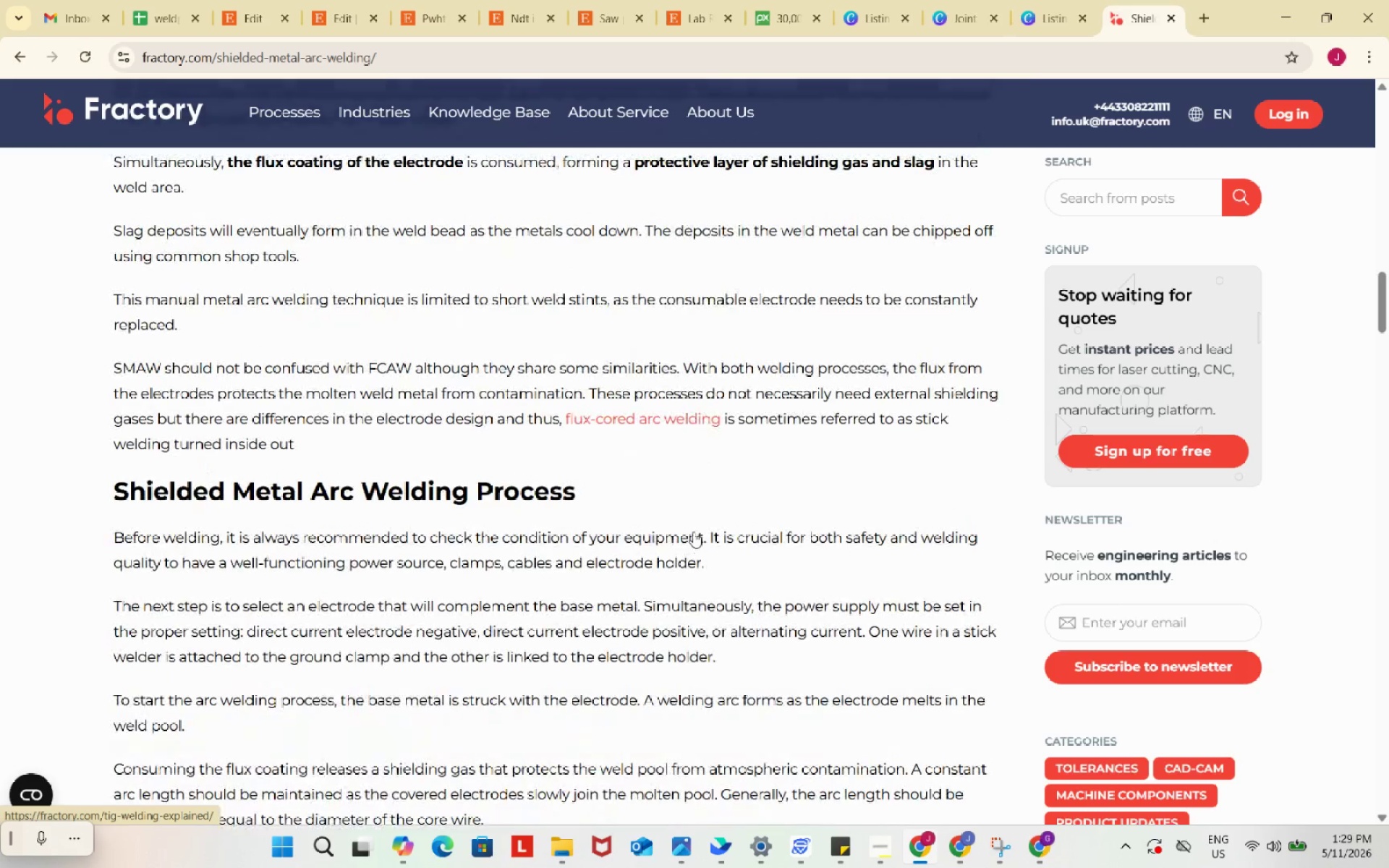 
scroll: coordinate [693, 532], scroll_direction: down, amount: 8.0
 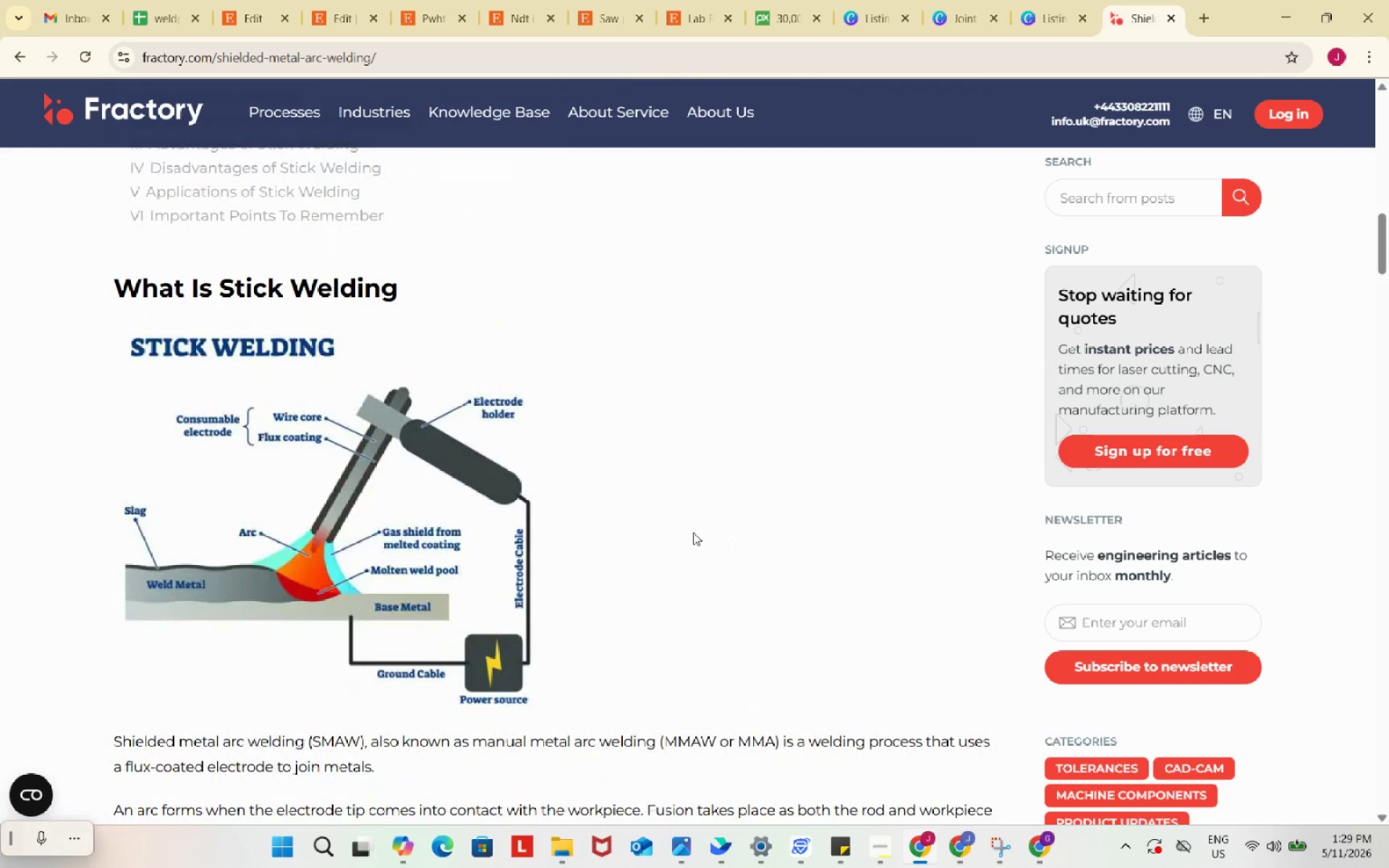 
wait(10.62)
 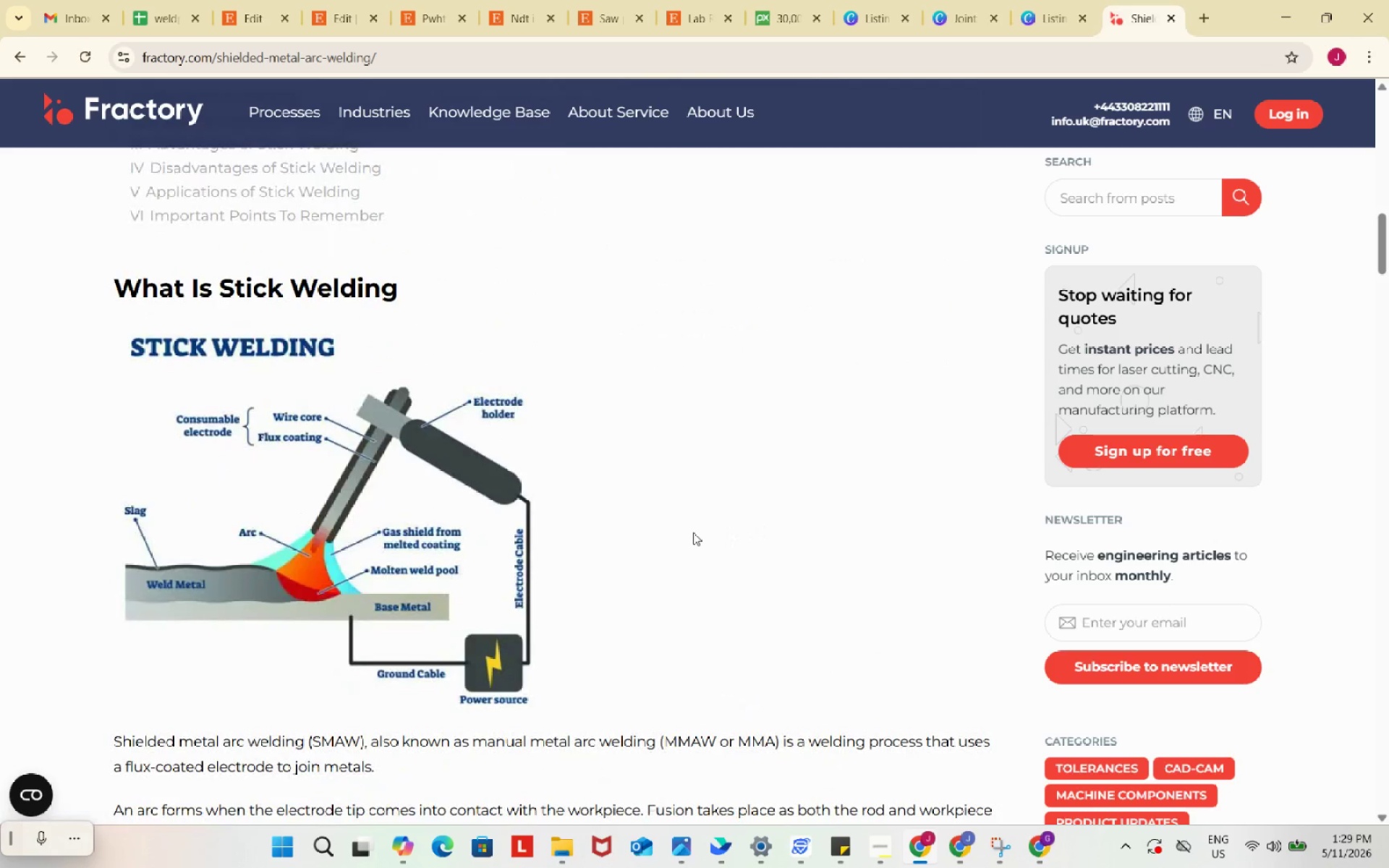 
scroll: coordinate [693, 532], scroll_direction: up, amount: 16.0
 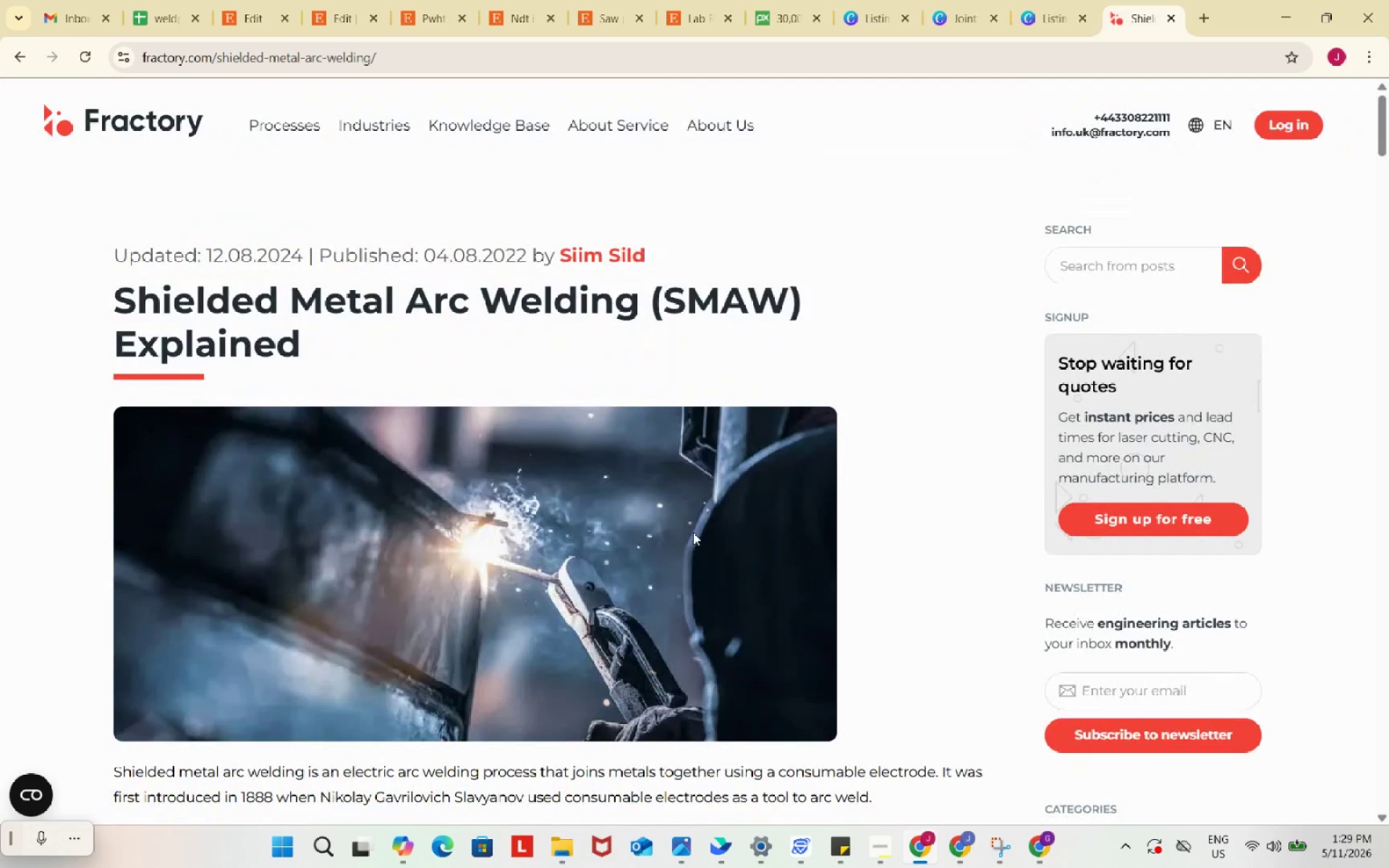 
scroll: coordinate [693, 532], scroll_direction: down, amount: 7.0
 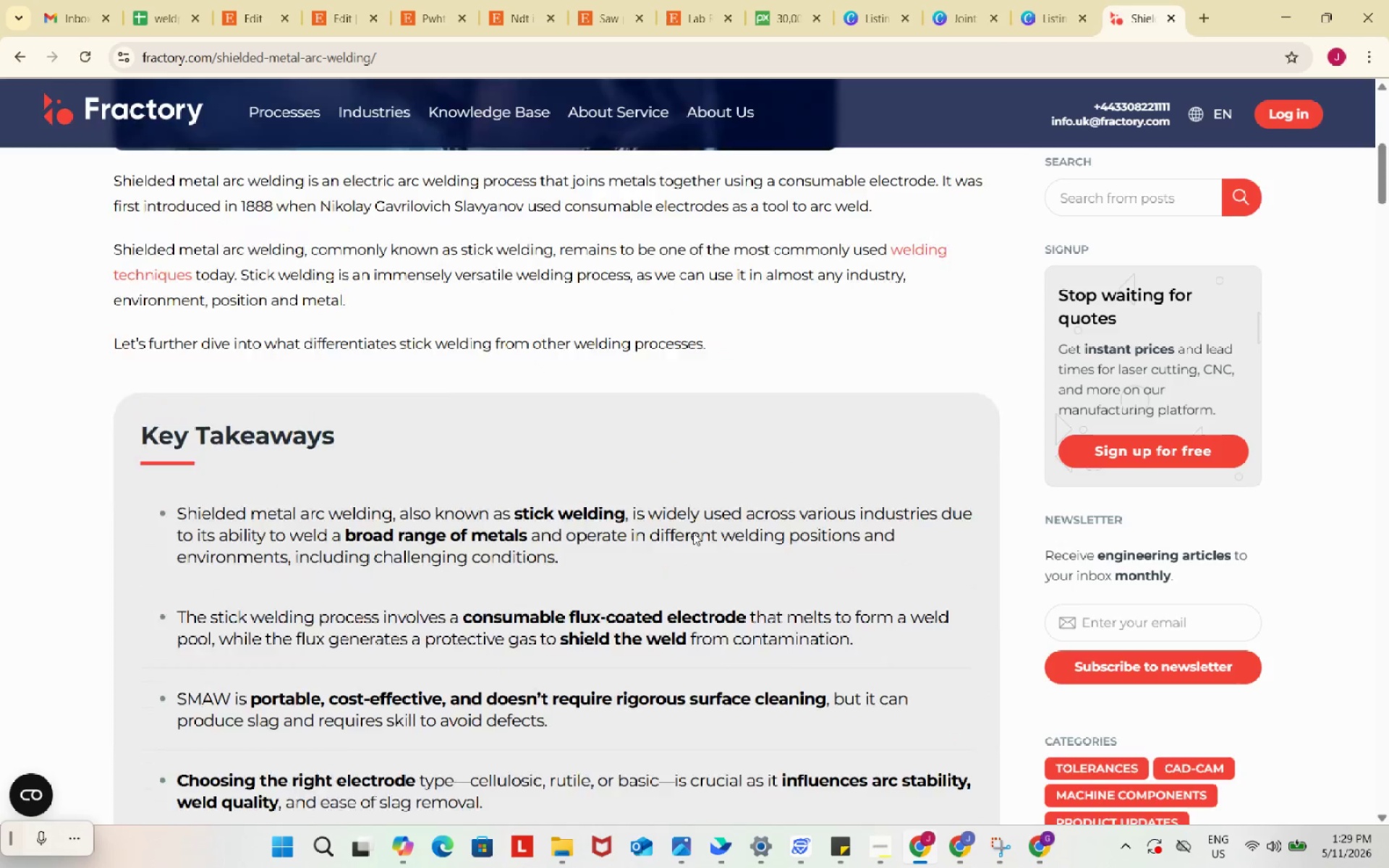 
scroll: coordinate [693, 532], scroll_direction: up, amount: 7.0
 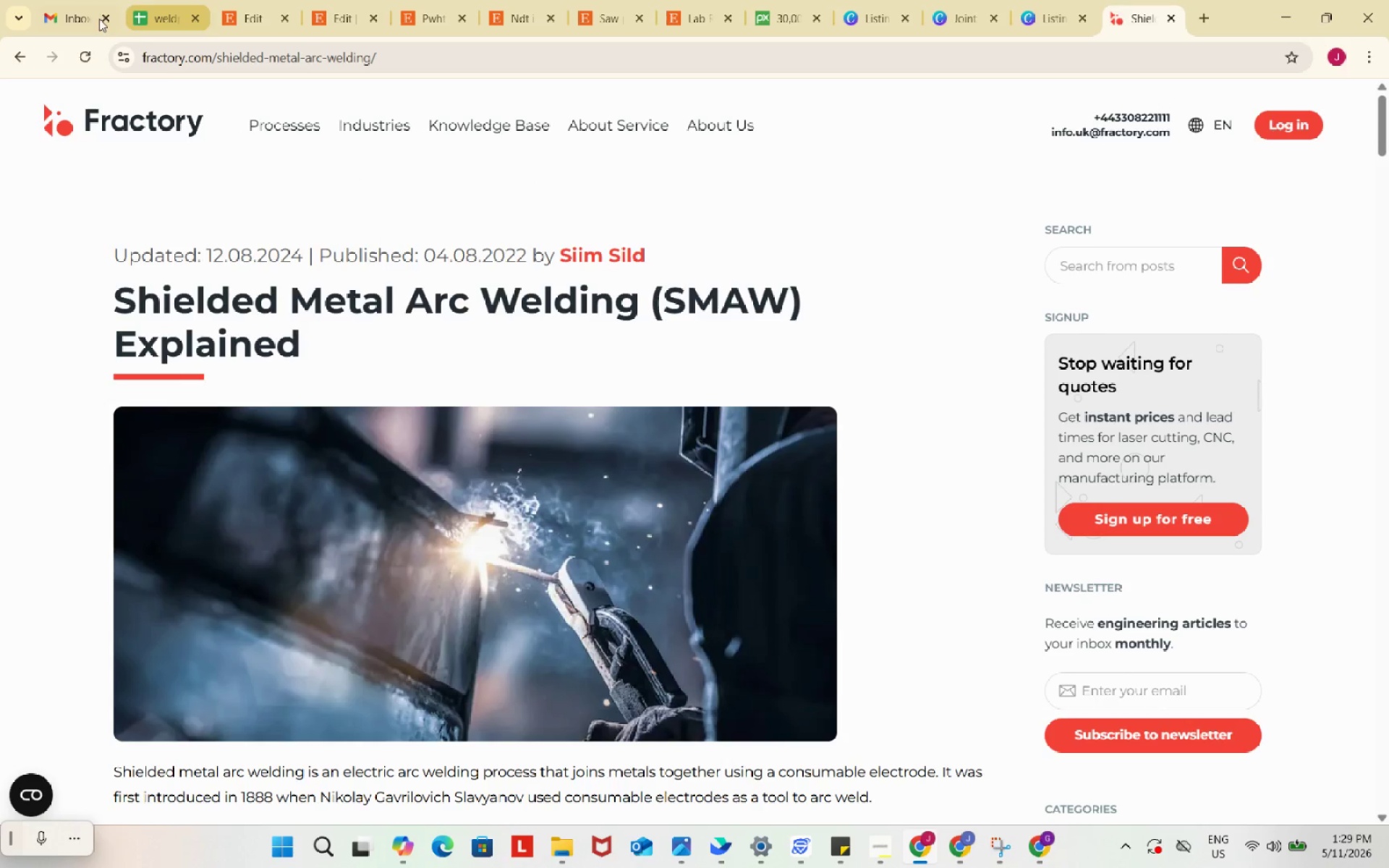 
left_click([15, 62])
 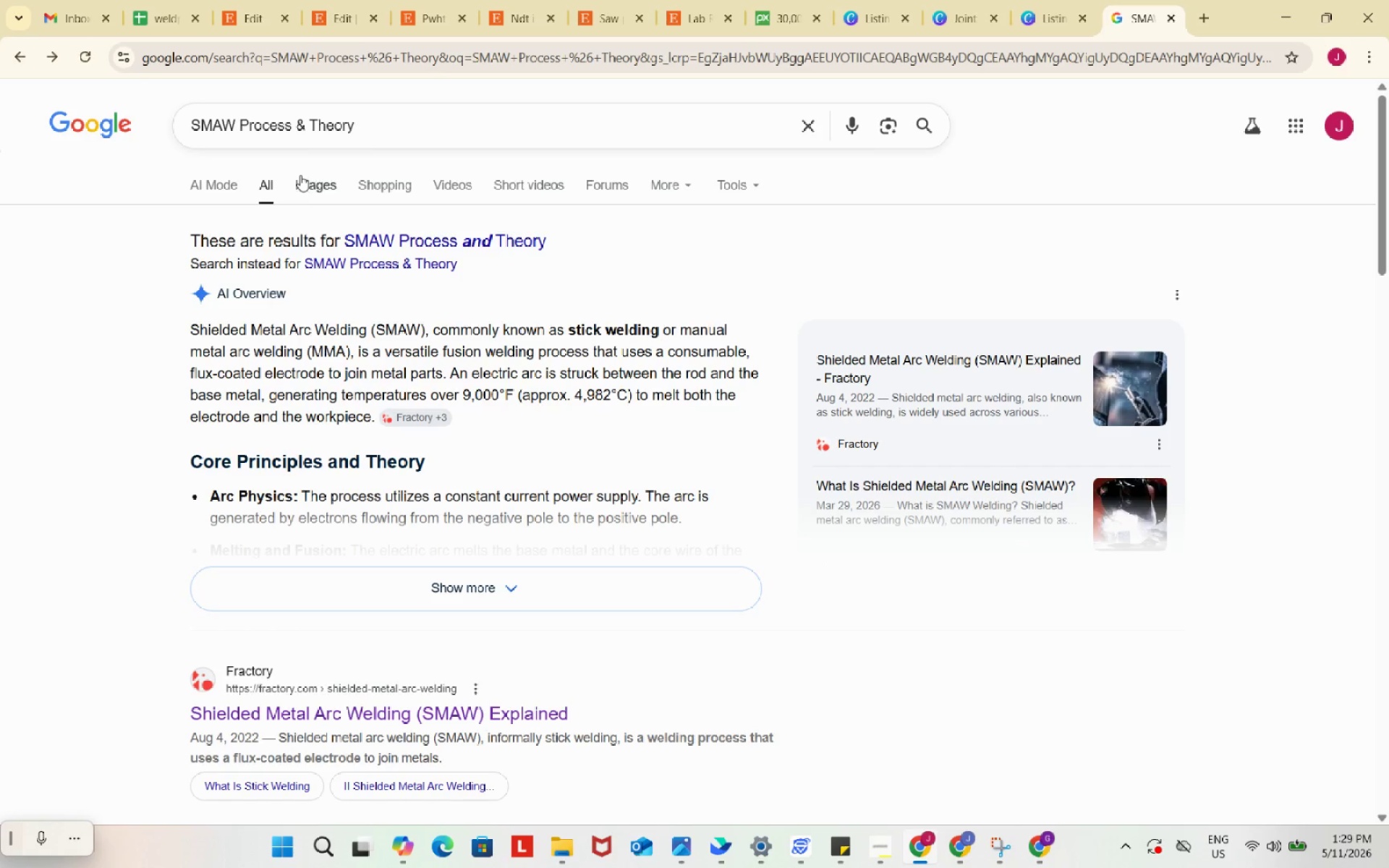 
left_click([318, 182])
 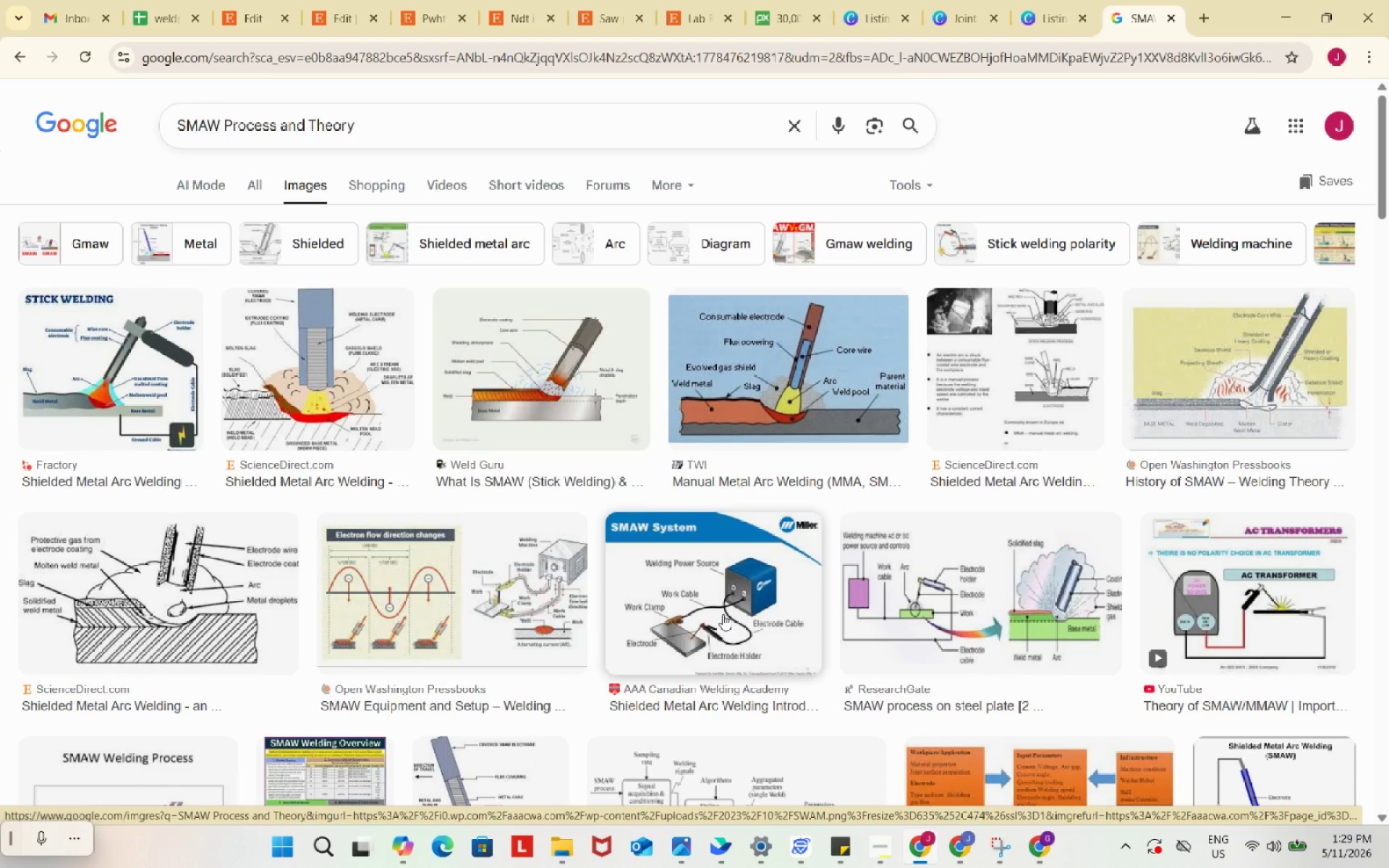 
wait(11.61)
 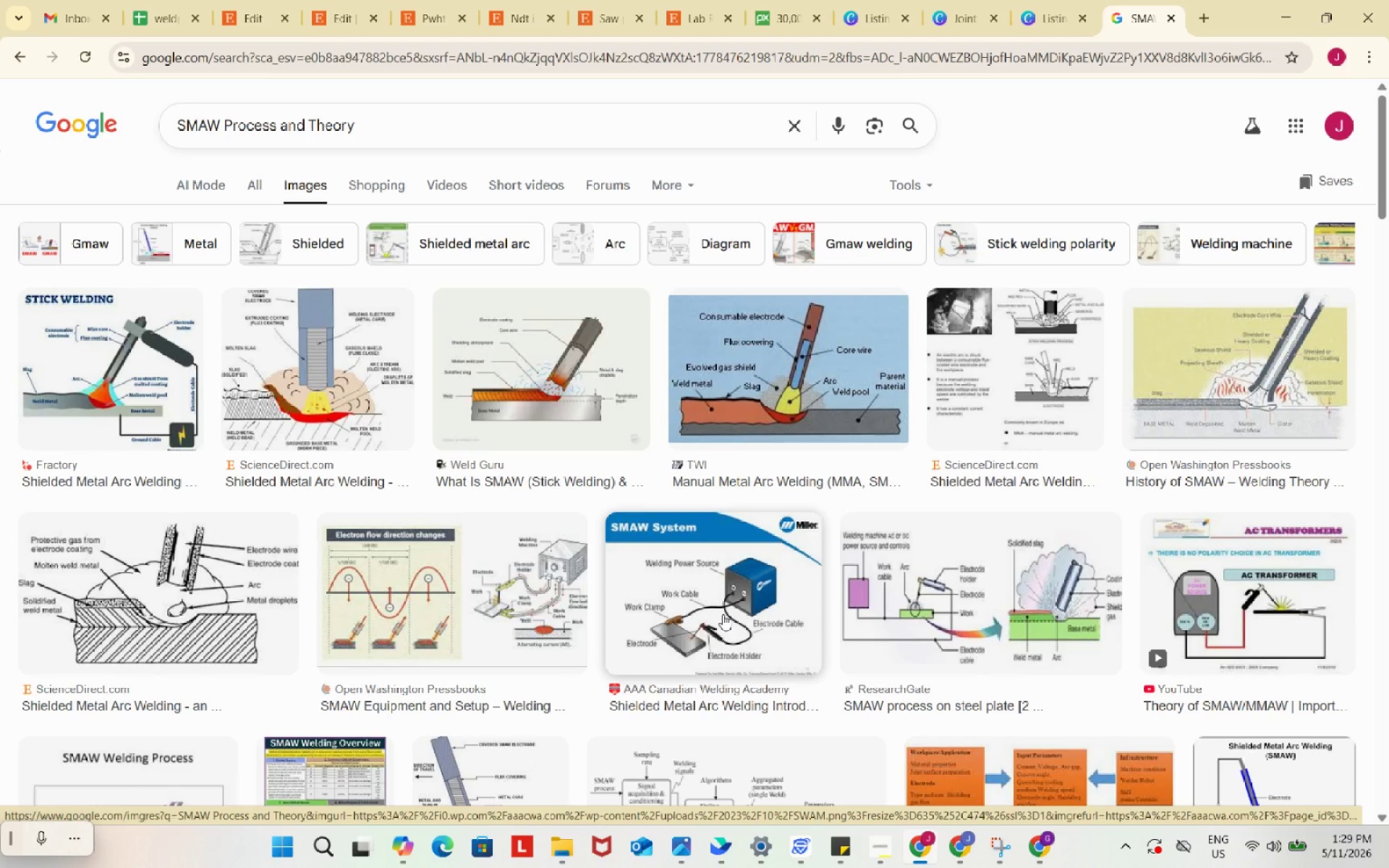 
scroll: coordinate [1207, 703], scroll_direction: down, amount: 3.0
 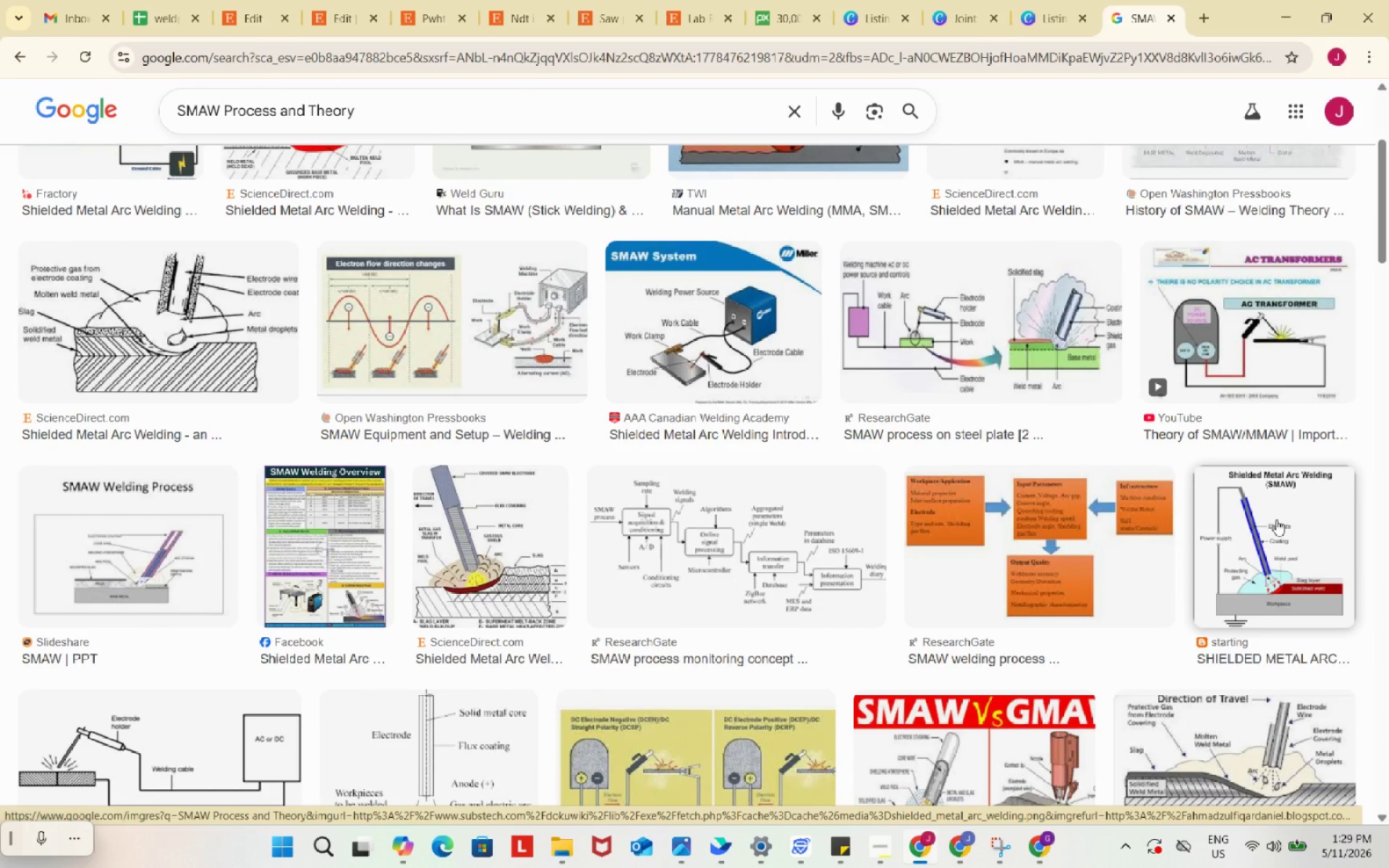 
left_click([1276, 519])
 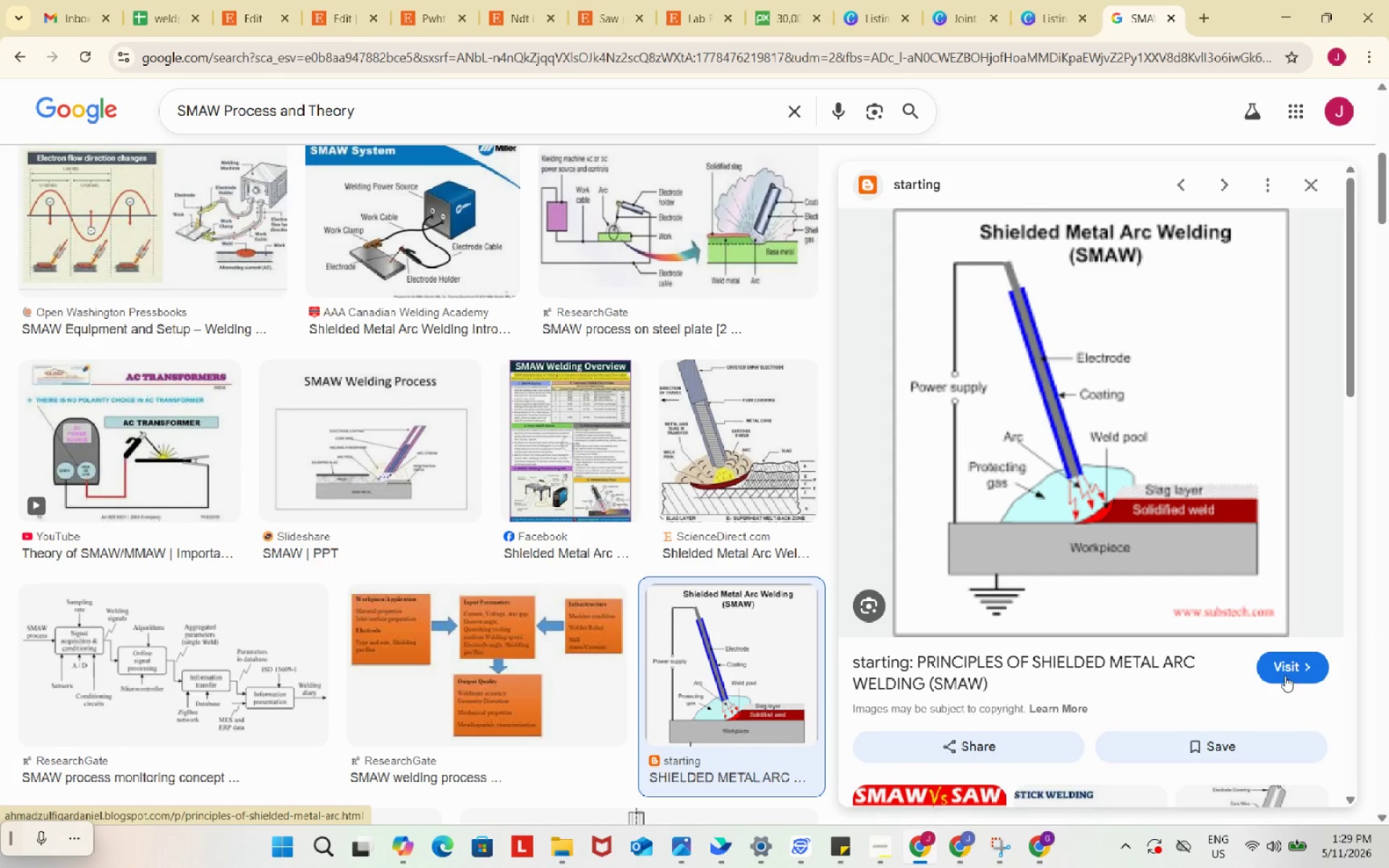 
left_click([1297, 666])
 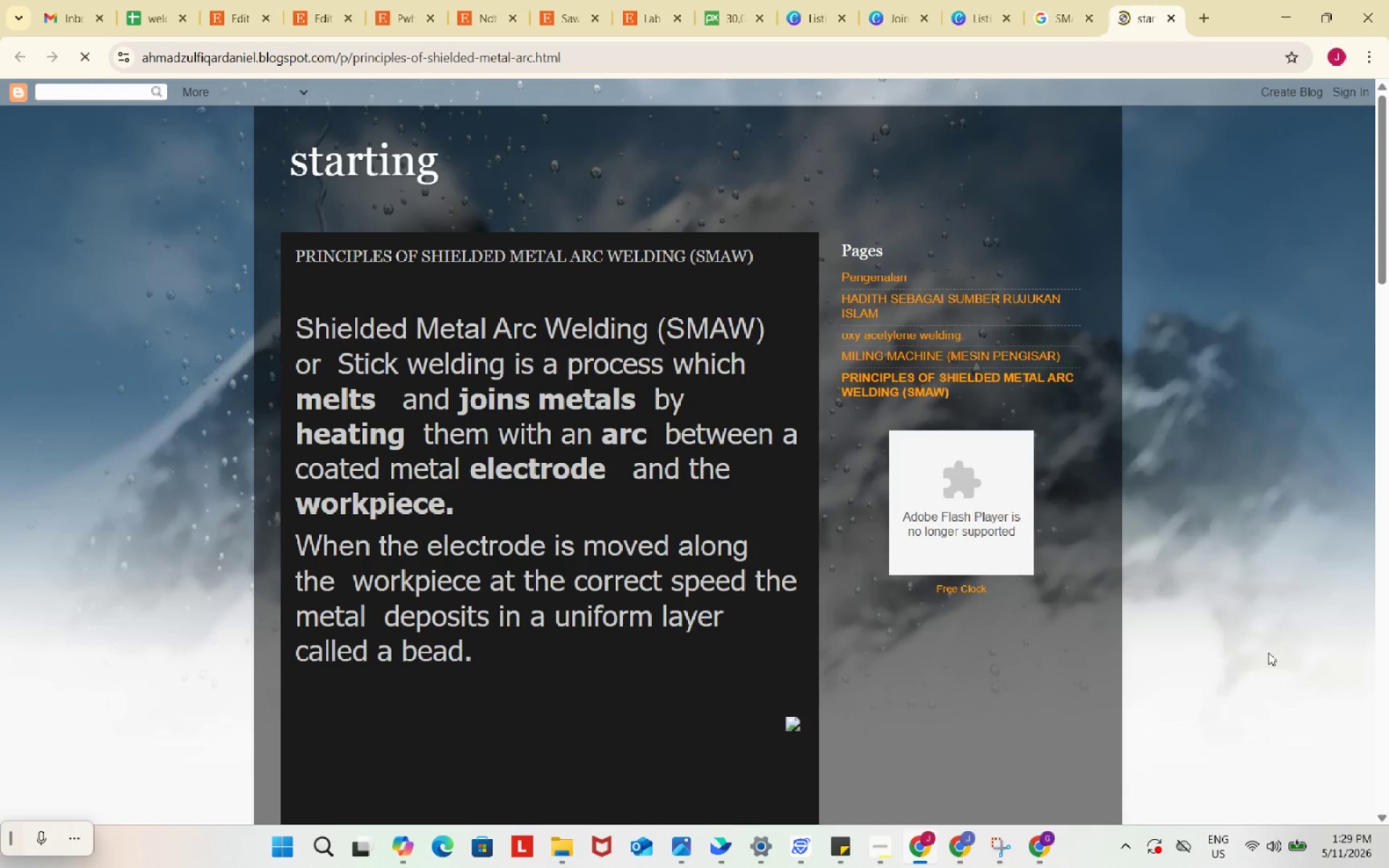 
scroll: coordinate [828, 544], scroll_direction: down, amount: 17.0
 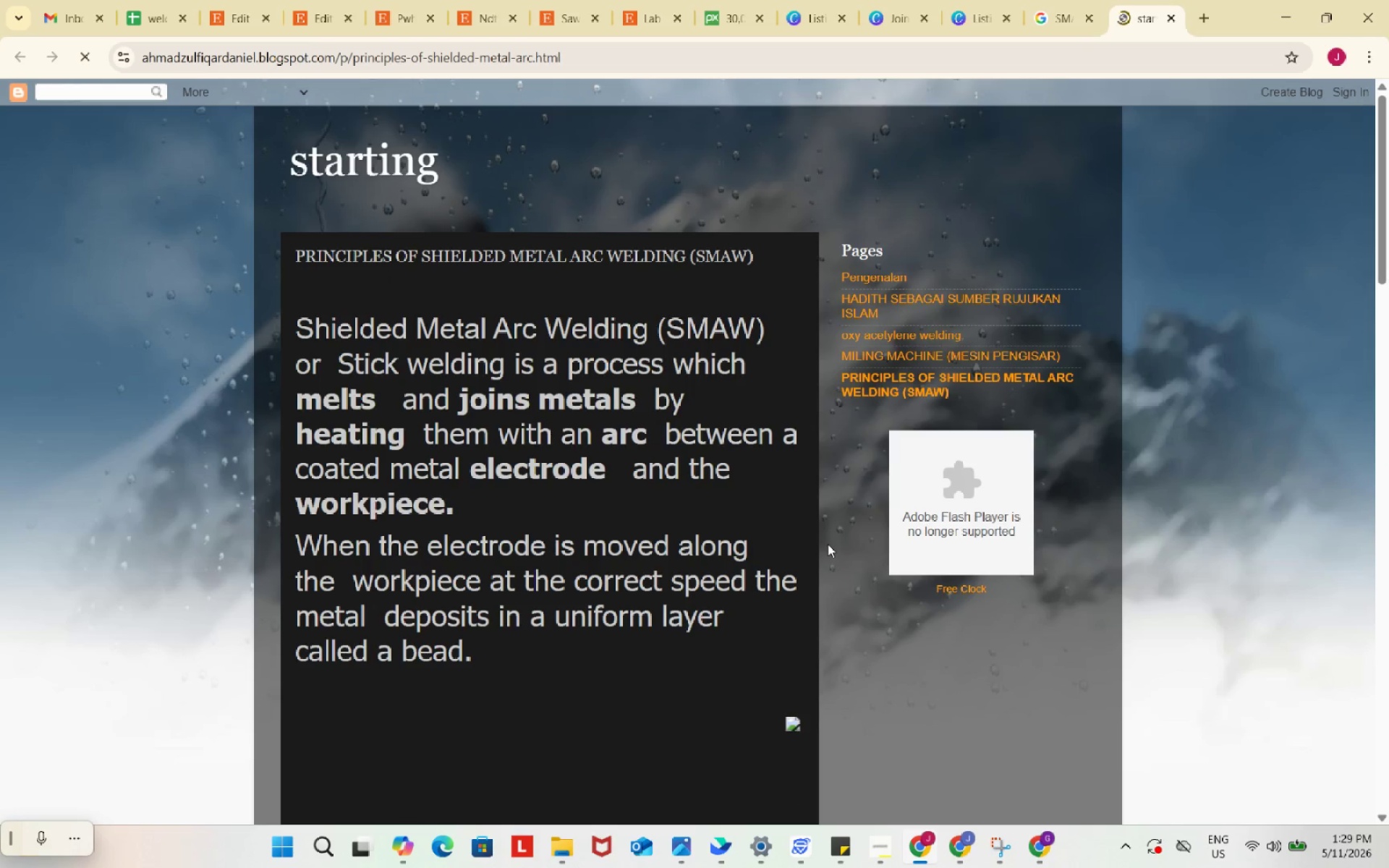 
scroll: coordinate [828, 544], scroll_direction: up, amount: 7.0
 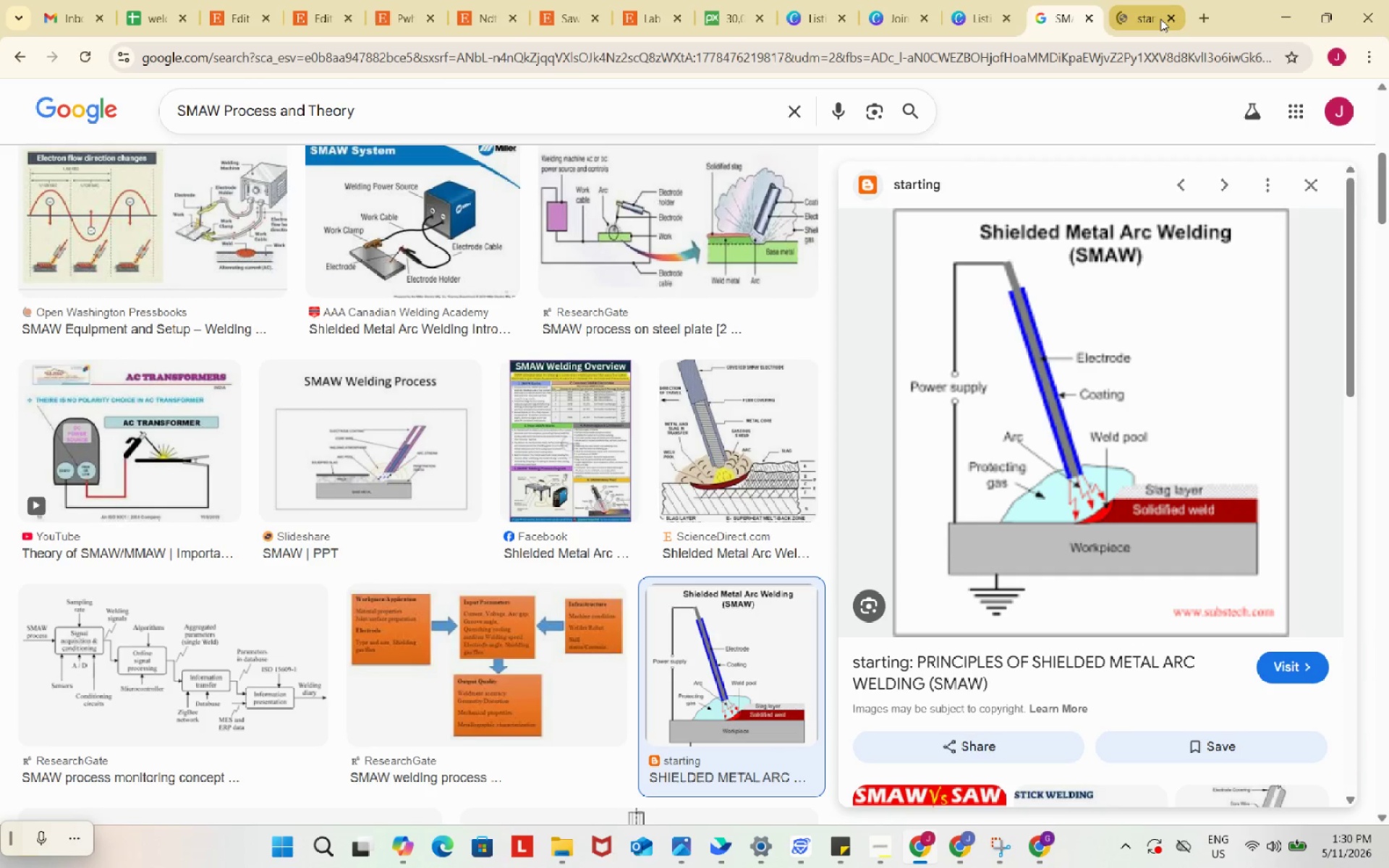 
left_click([1173, 12])
 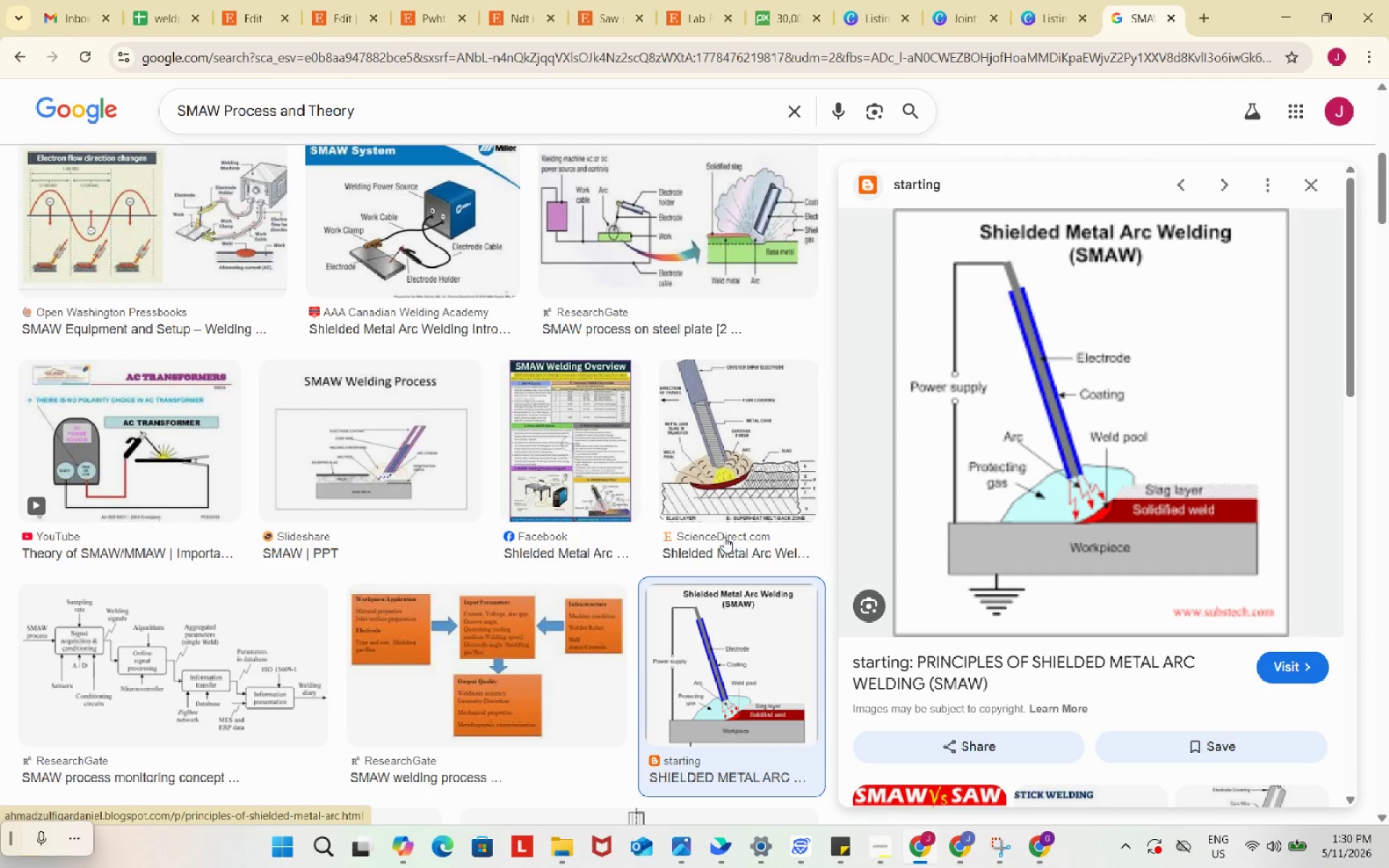 
wait(5.69)
 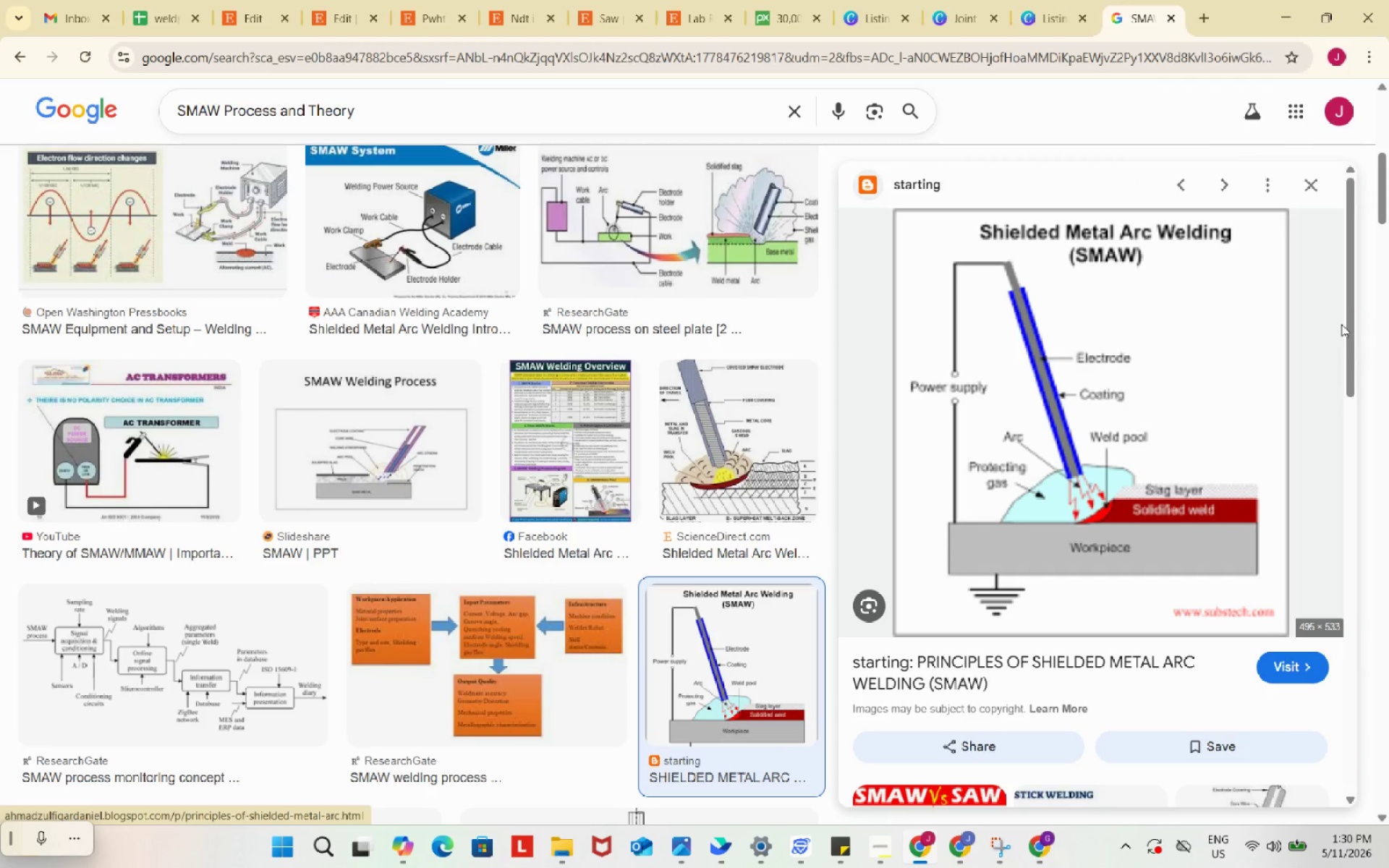 
left_click([566, 416])
 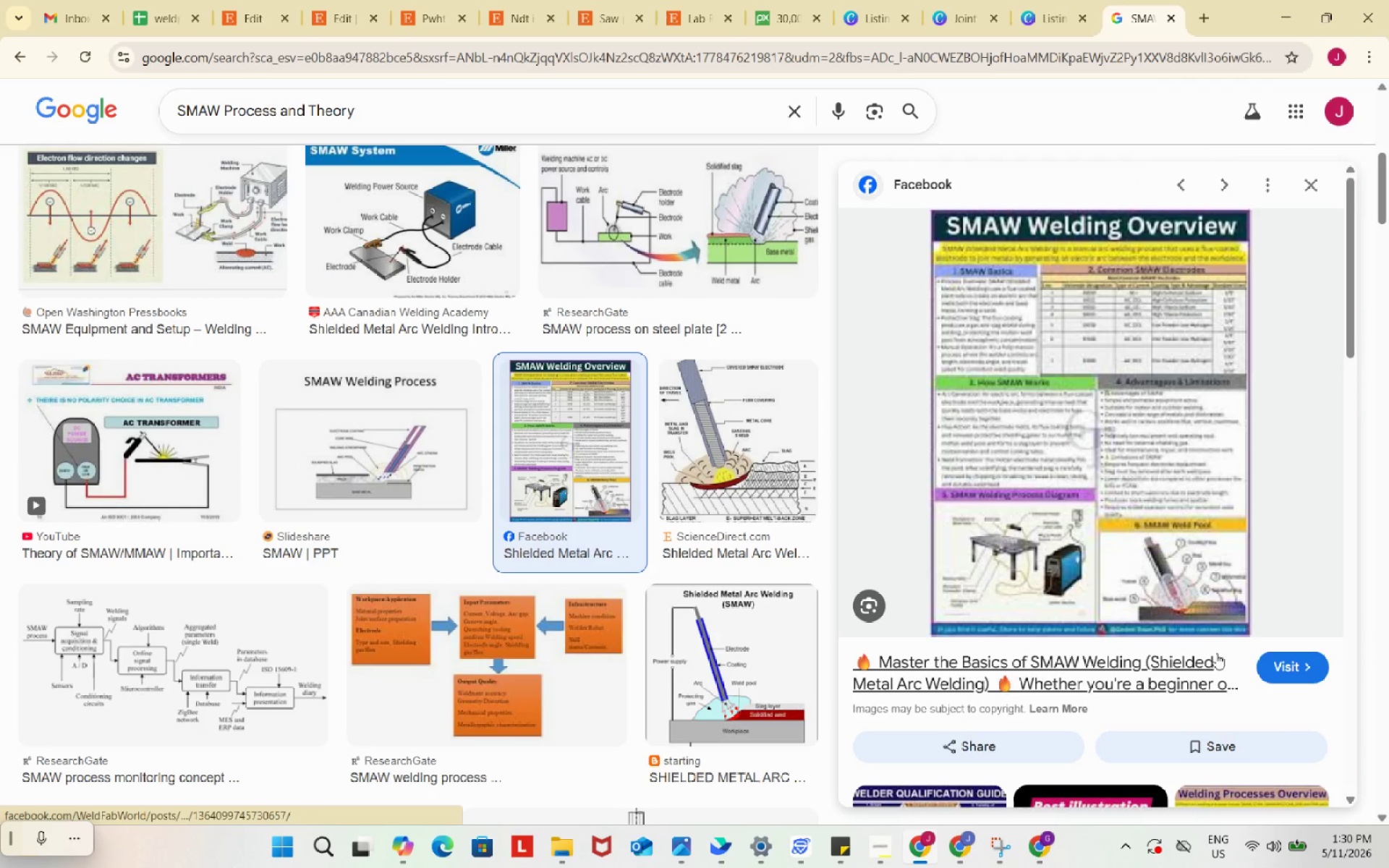 
left_click([1283, 657])
 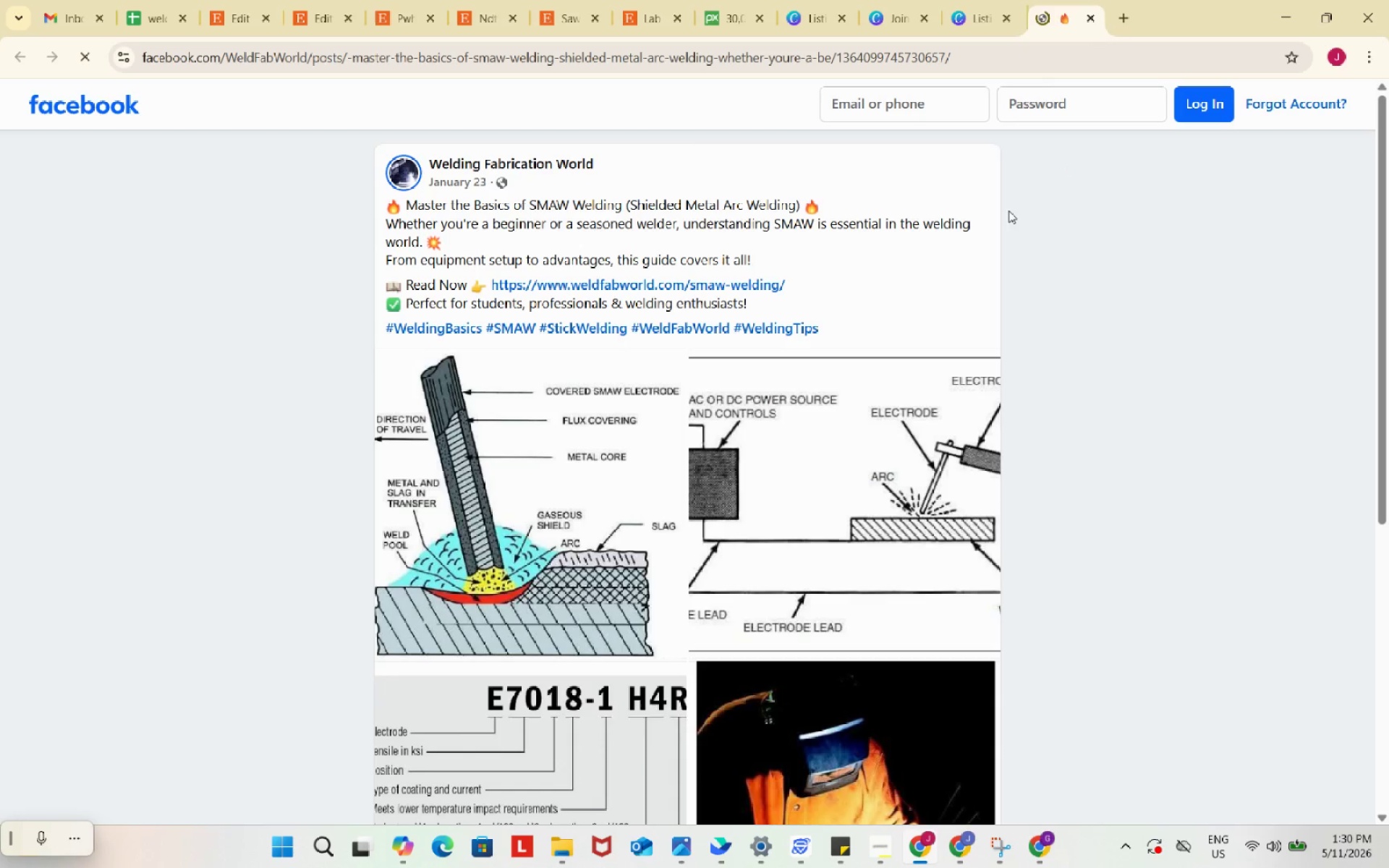 
scroll: coordinate [1035, 474], scroll_direction: down, amount: 2.0
 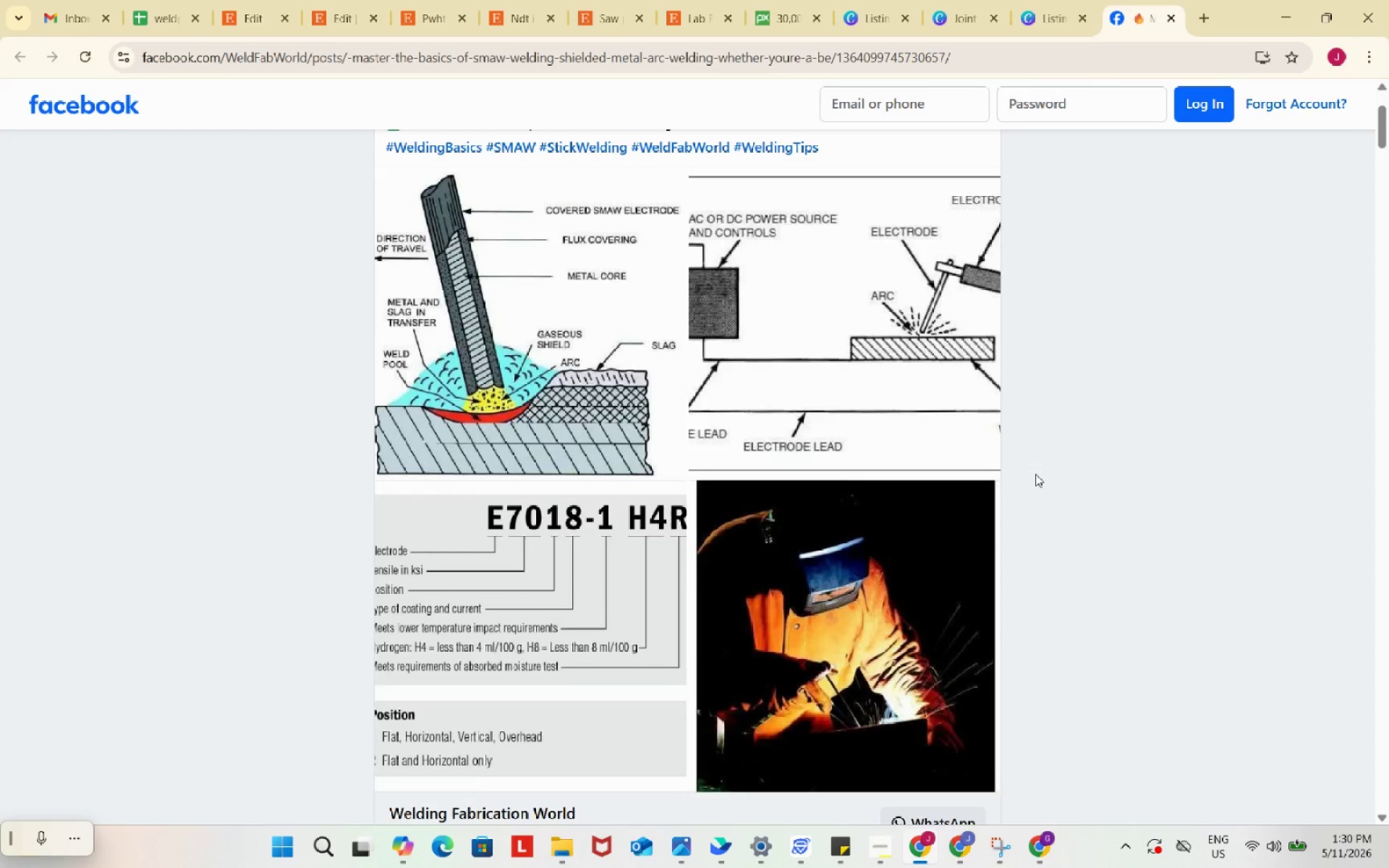 
scroll: coordinate [1035, 474], scroll_direction: up, amount: 3.0
 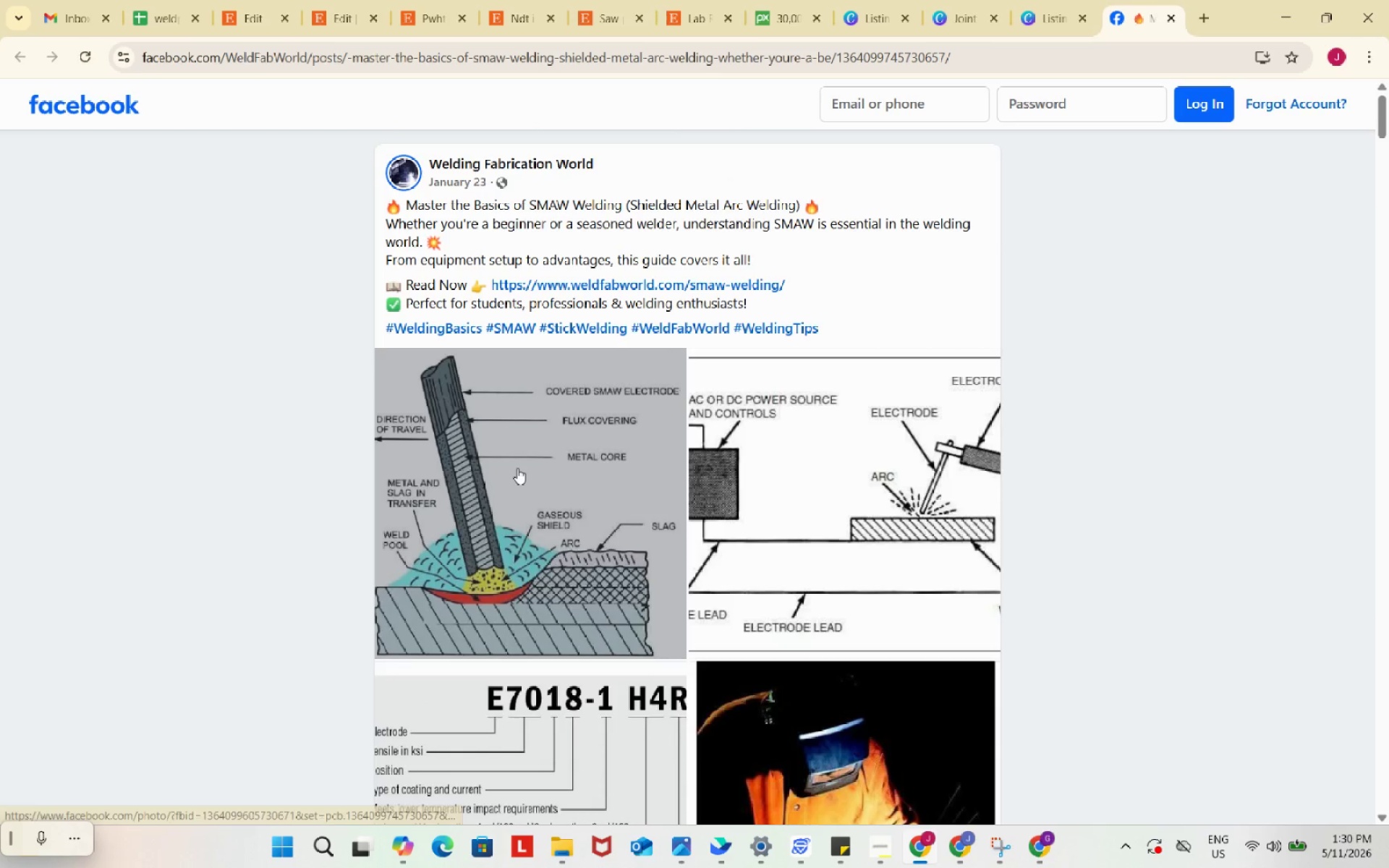 
left_click([517, 468])
 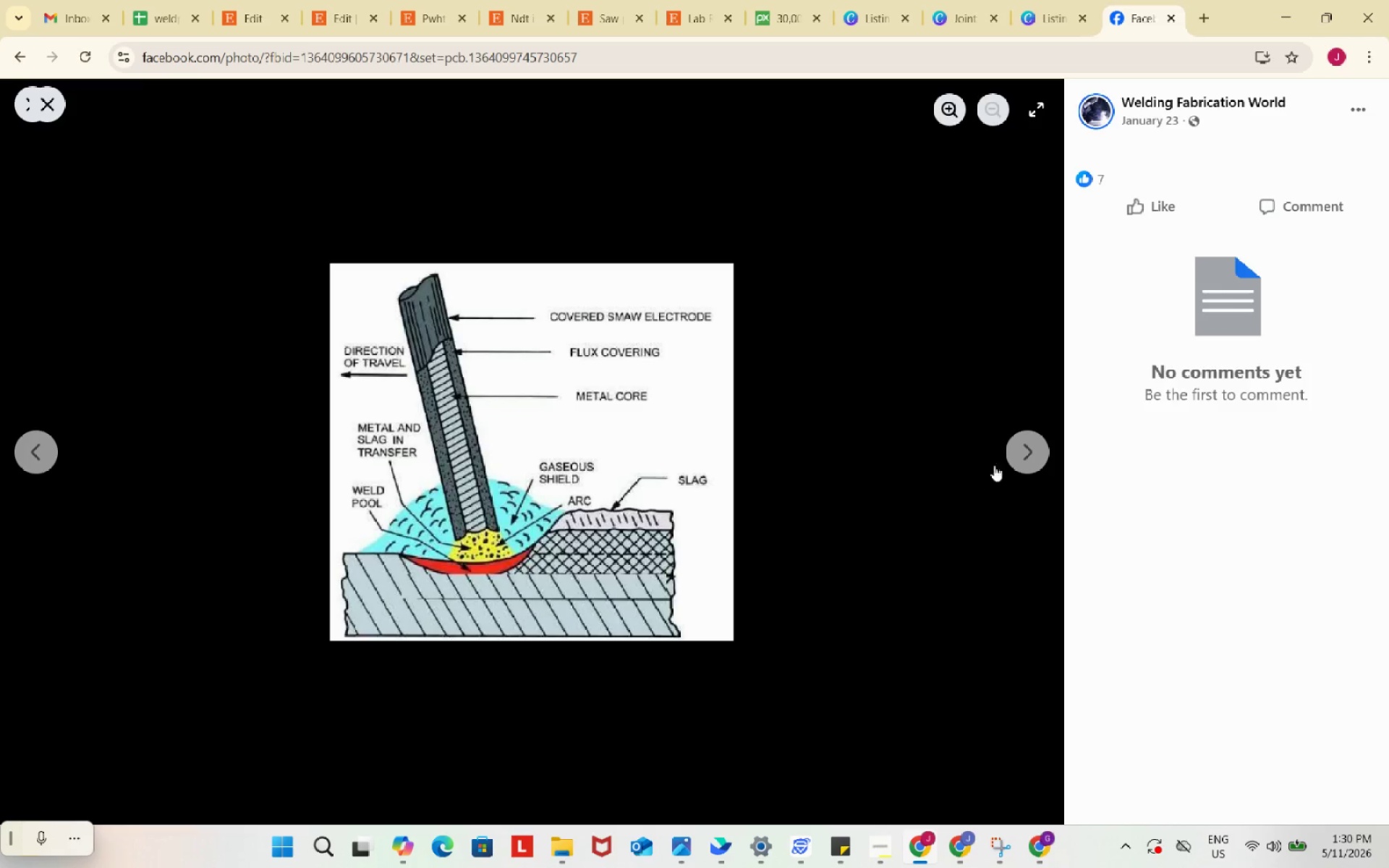 
left_click([1024, 459])
 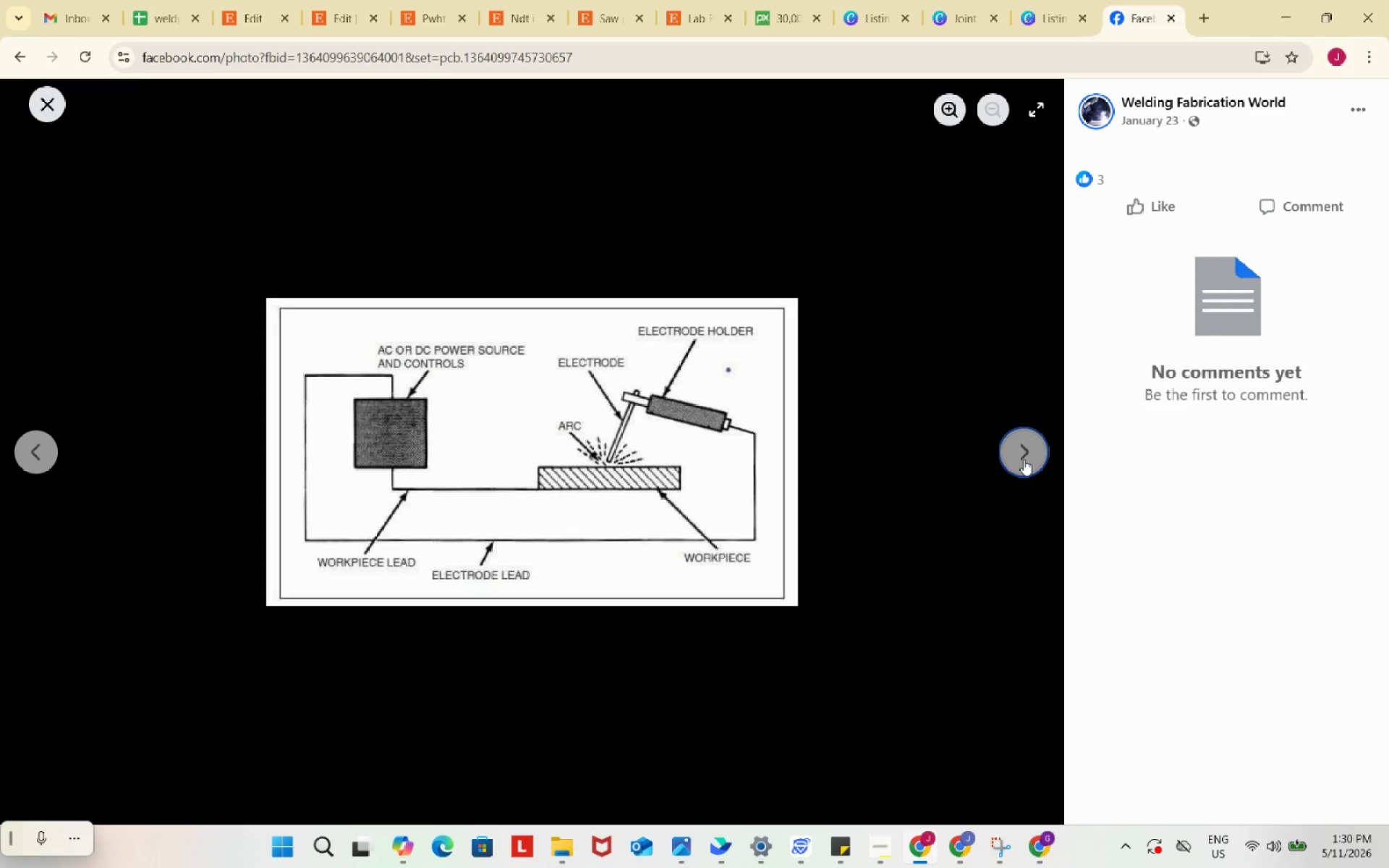 
left_click([1024, 459])
 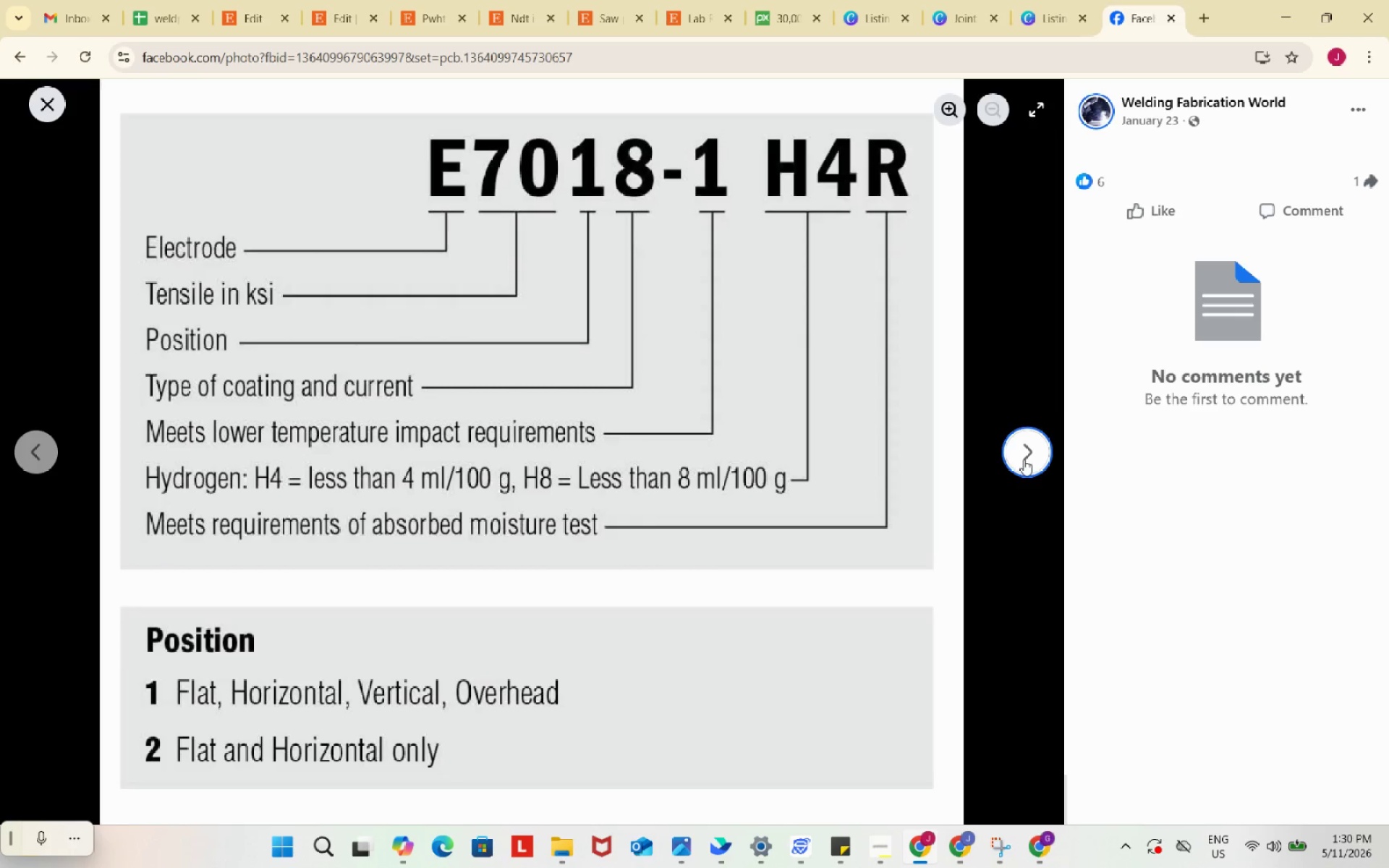 
left_click([1024, 459])
 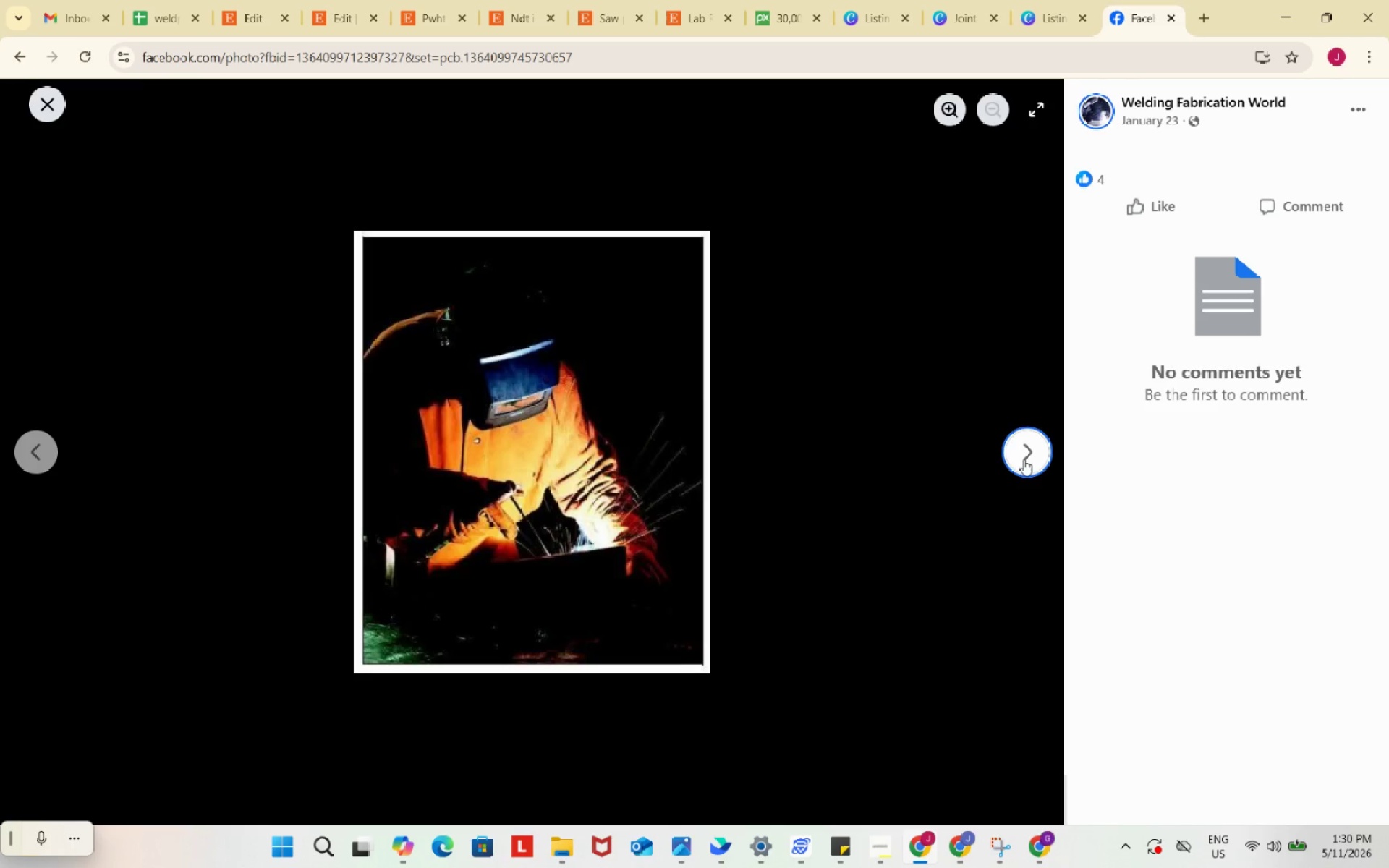 
left_click([1024, 459])
 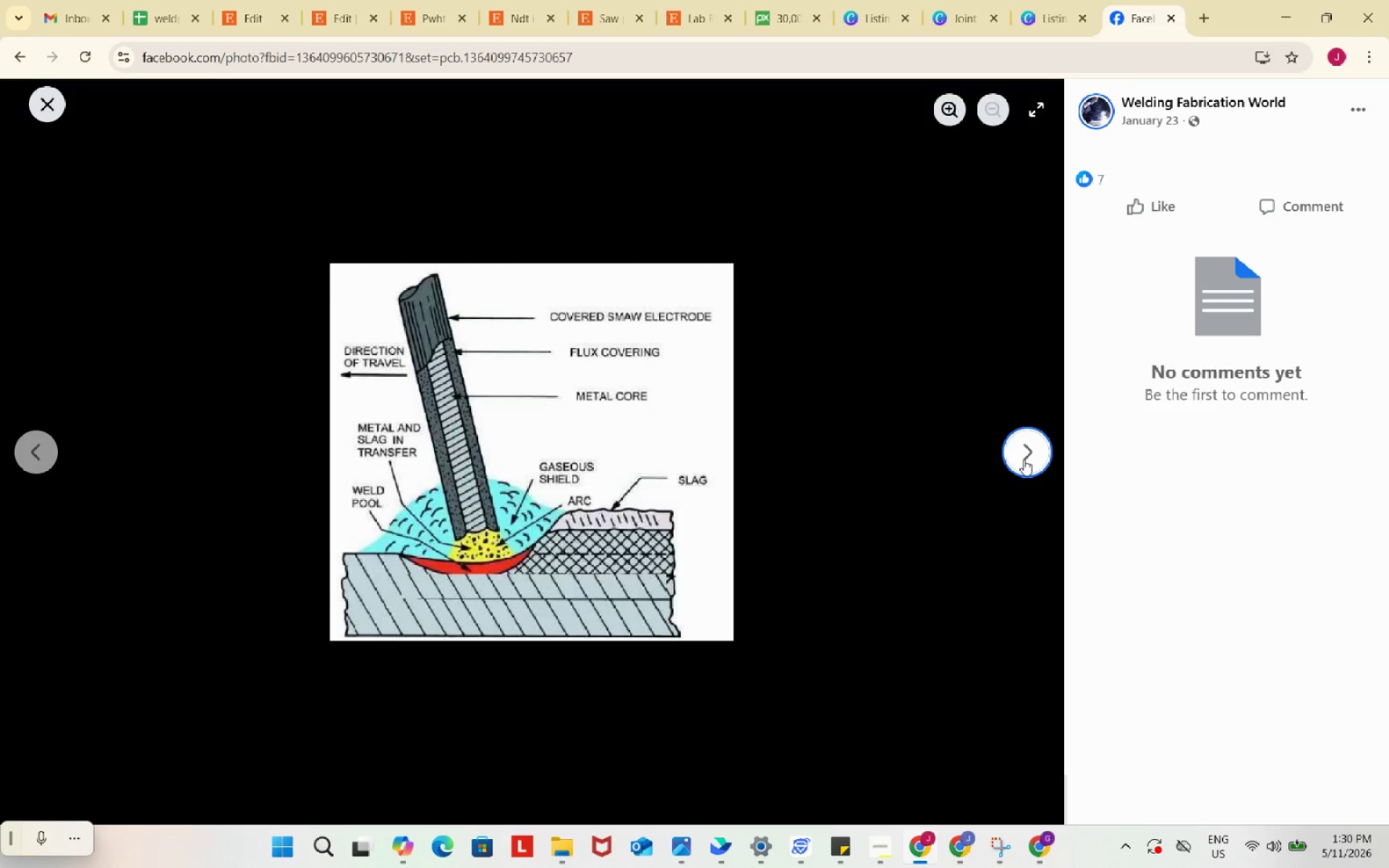 
left_click([1024, 459])
 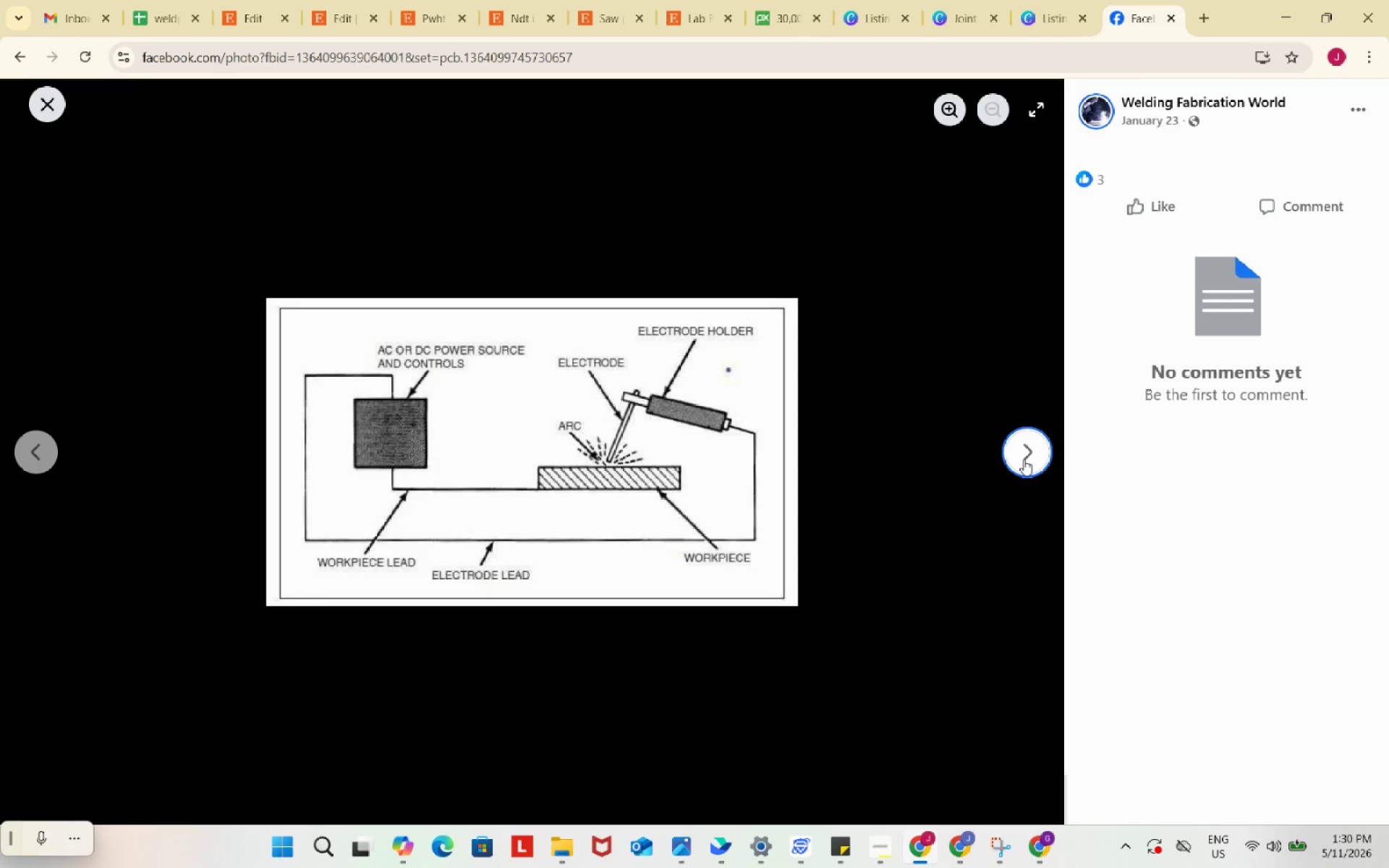 
left_click([1024, 459])
 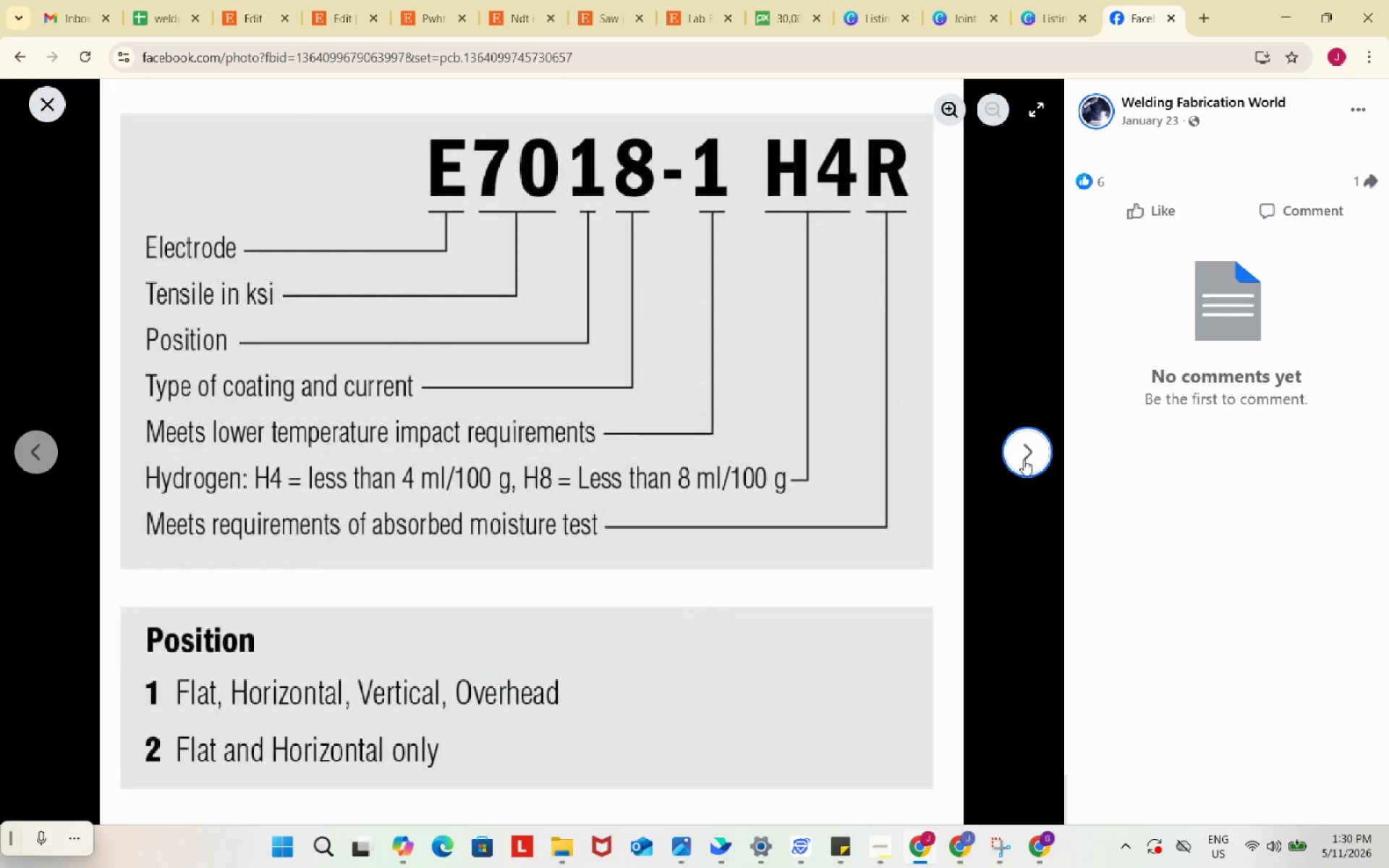 
left_click([1024, 459])
 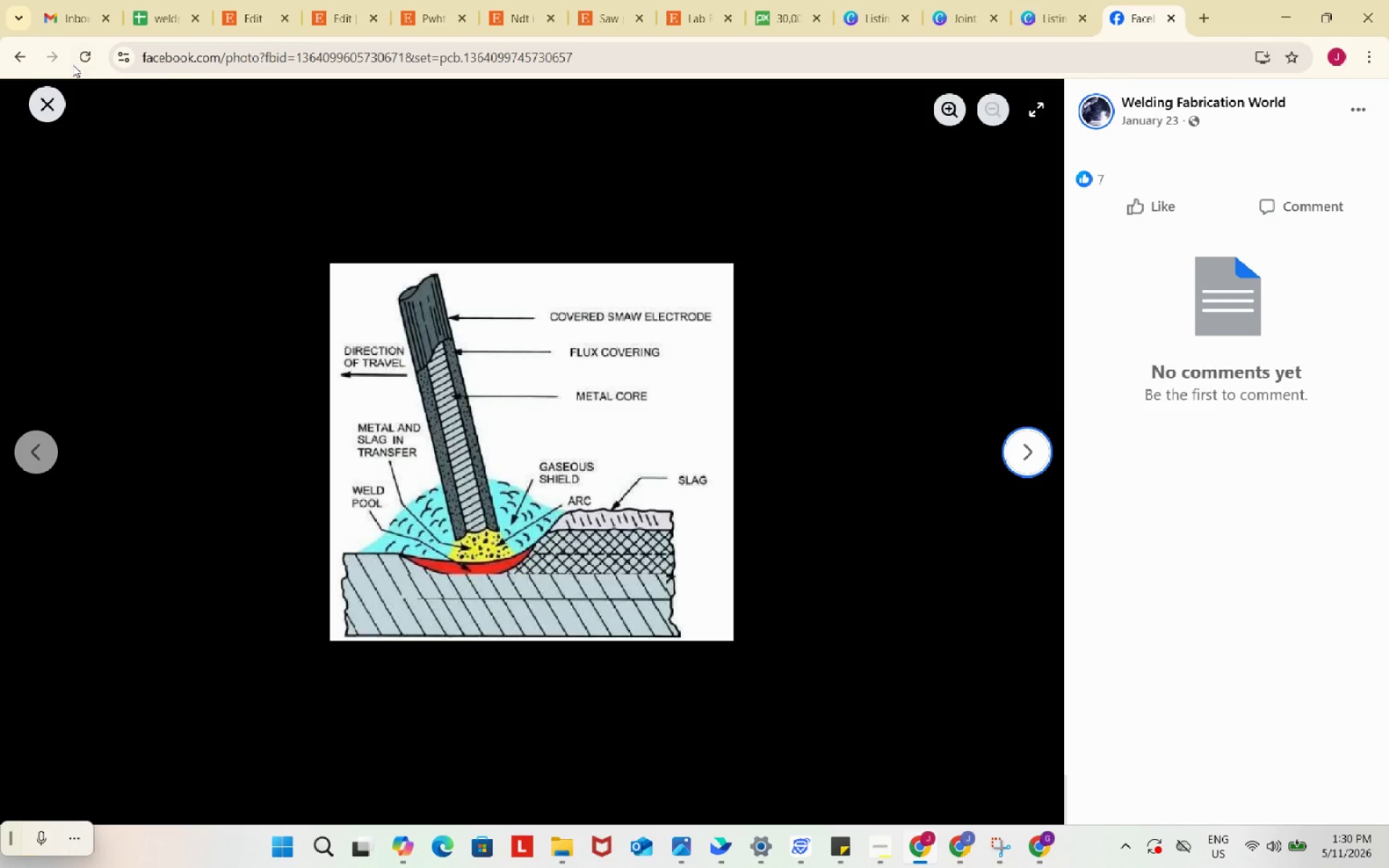 
left_click([6, 55])
 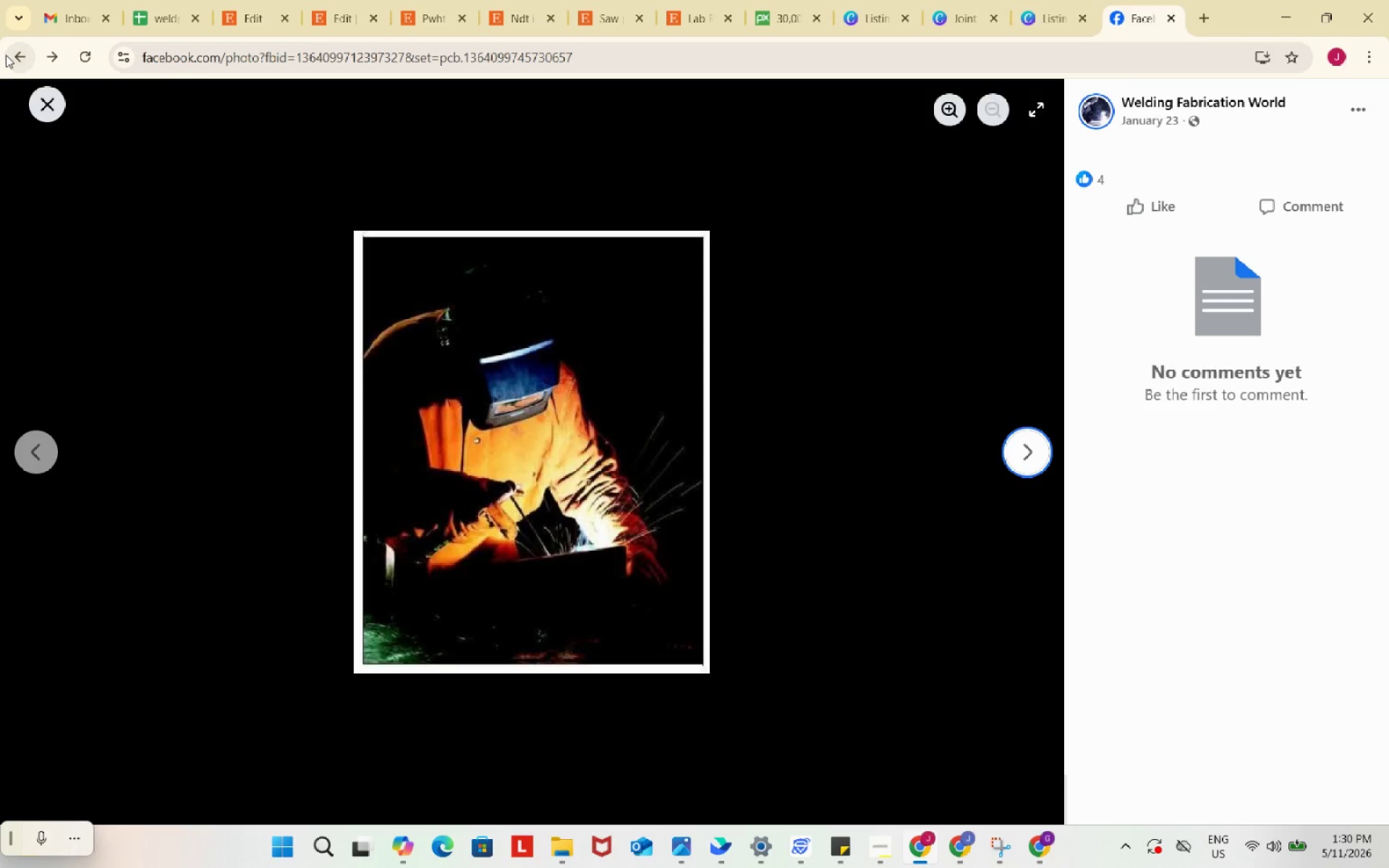 
left_click([6, 55])
 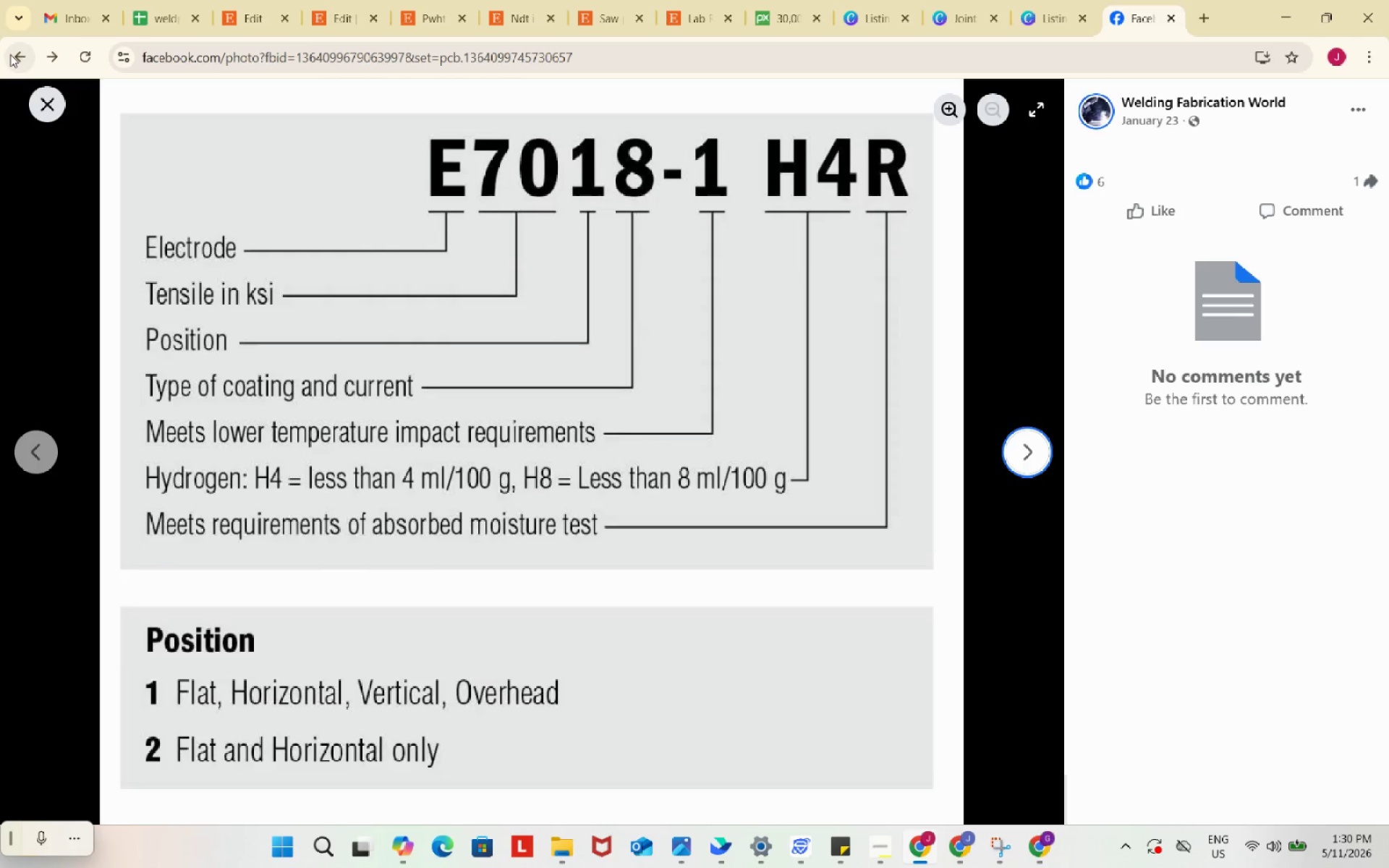 
double_click([10, 54])
 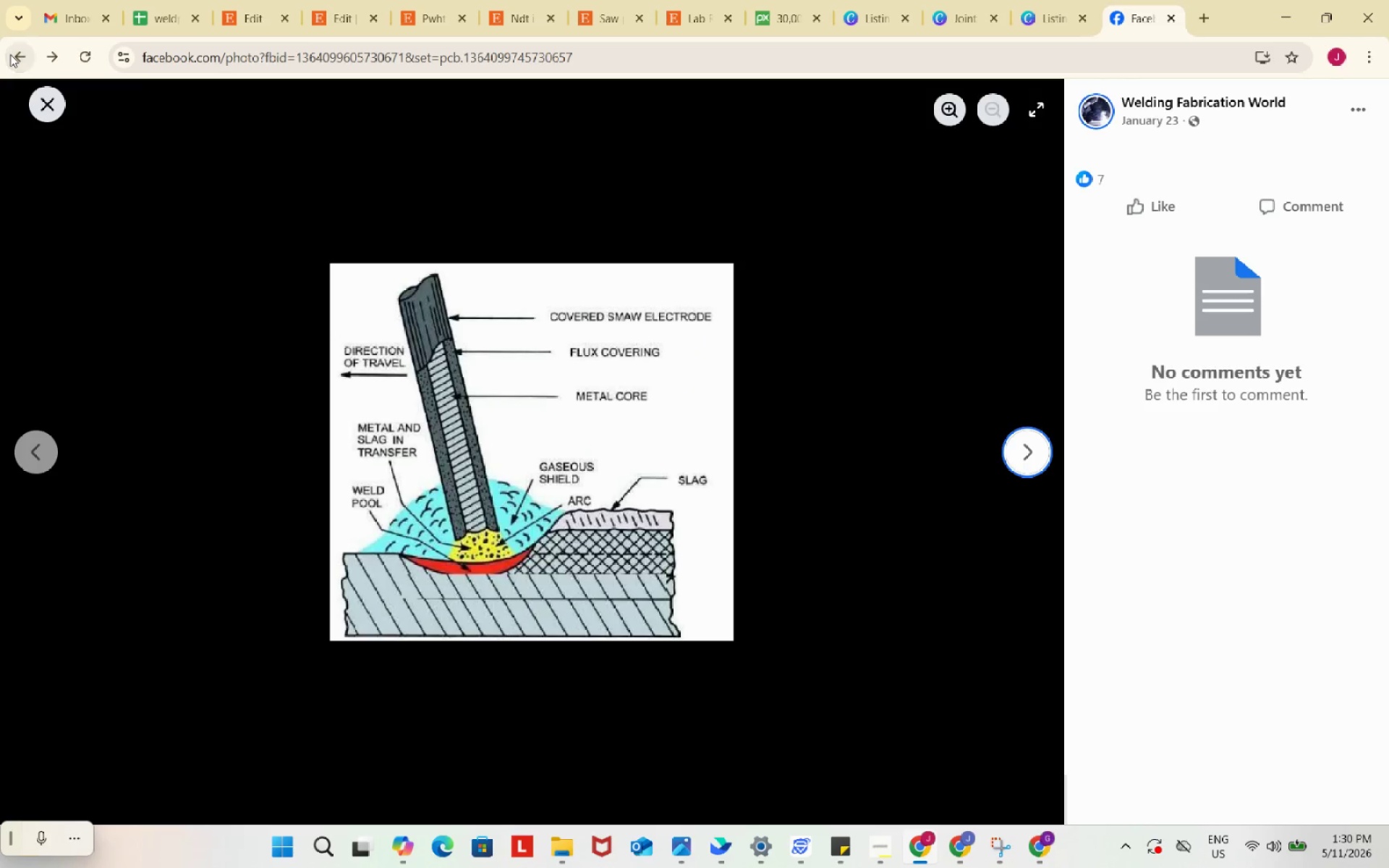 
triple_click([10, 54])
 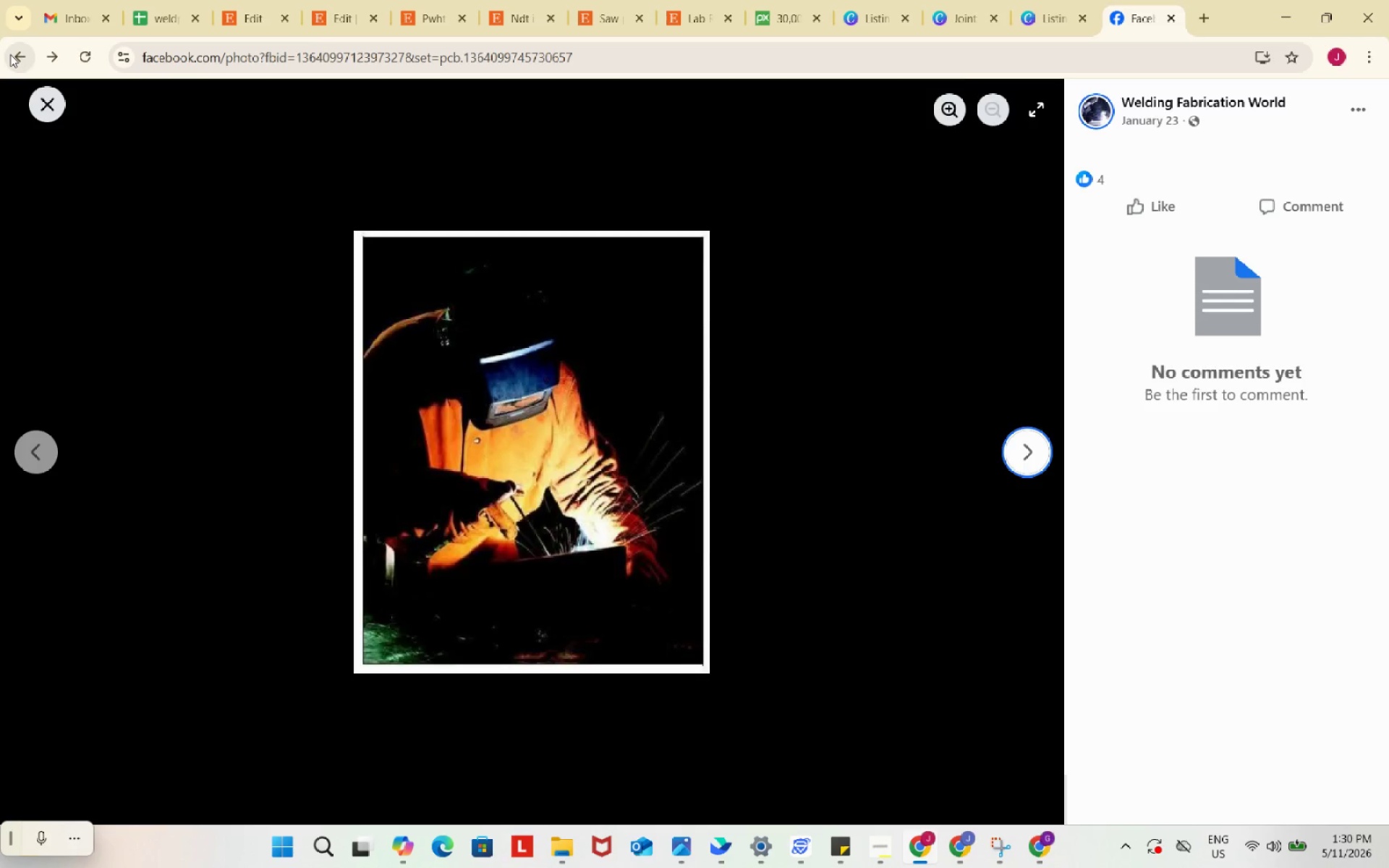 
triple_click([10, 54])
 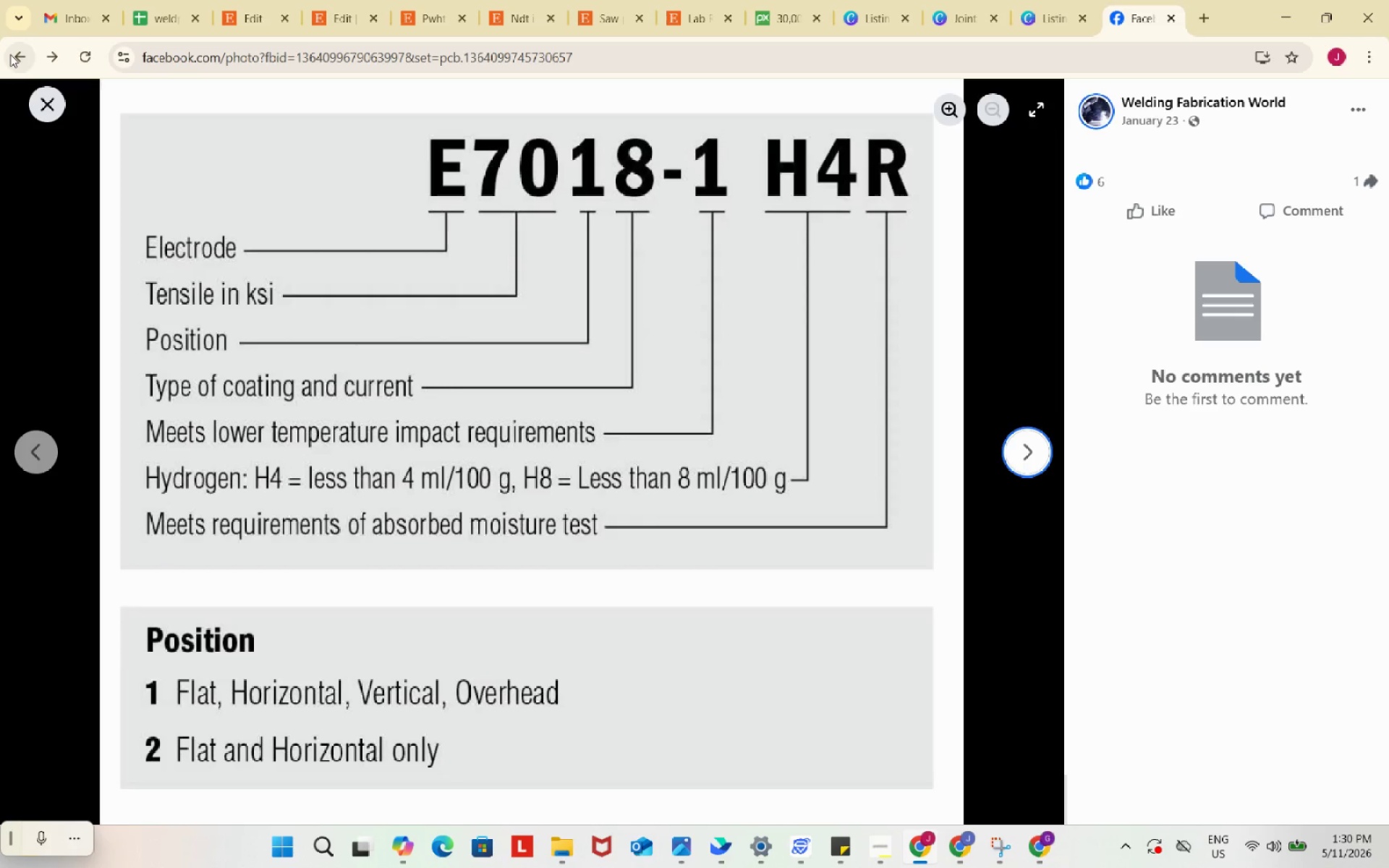 
left_click([10, 54])
 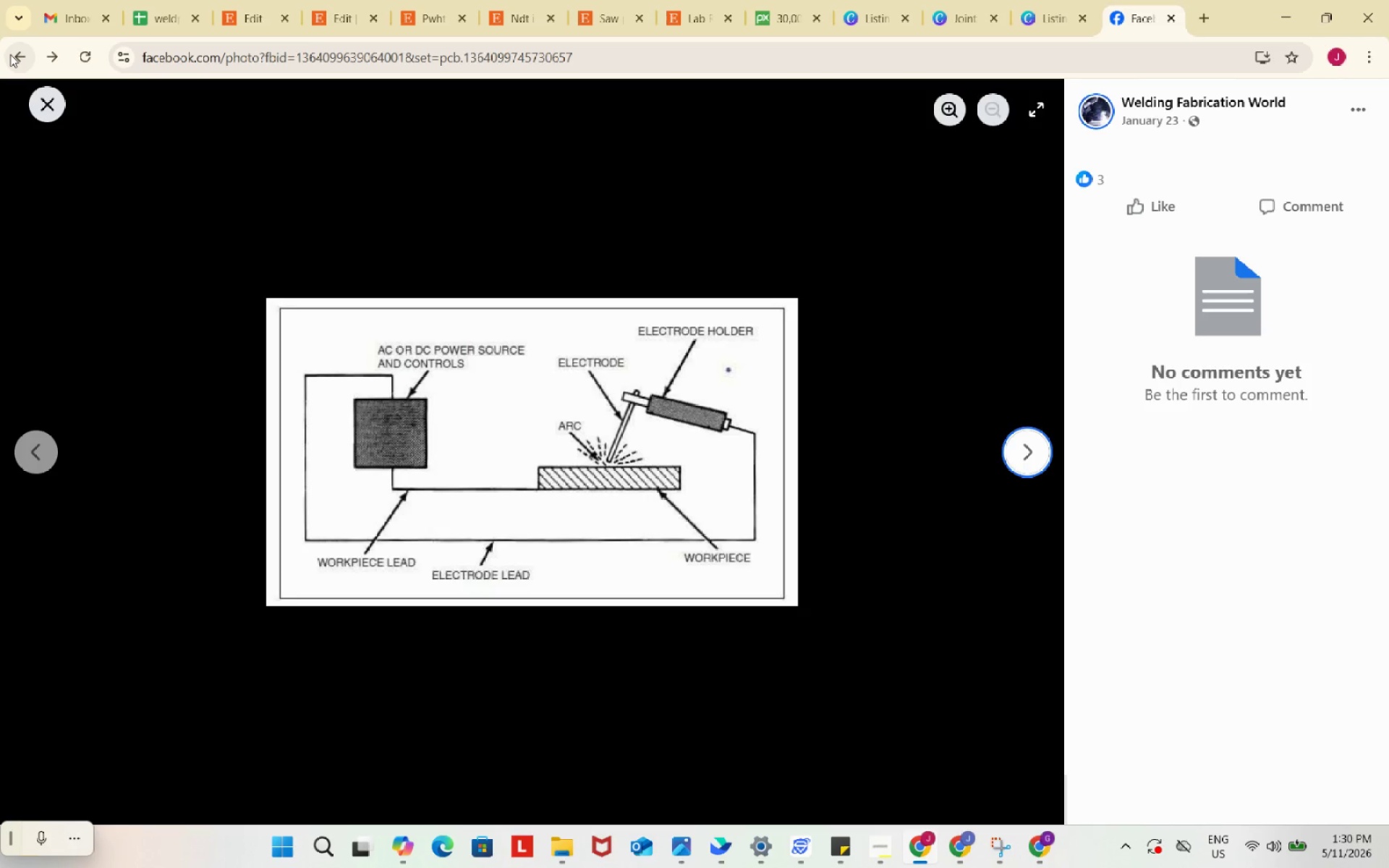 
left_click([10, 54])
 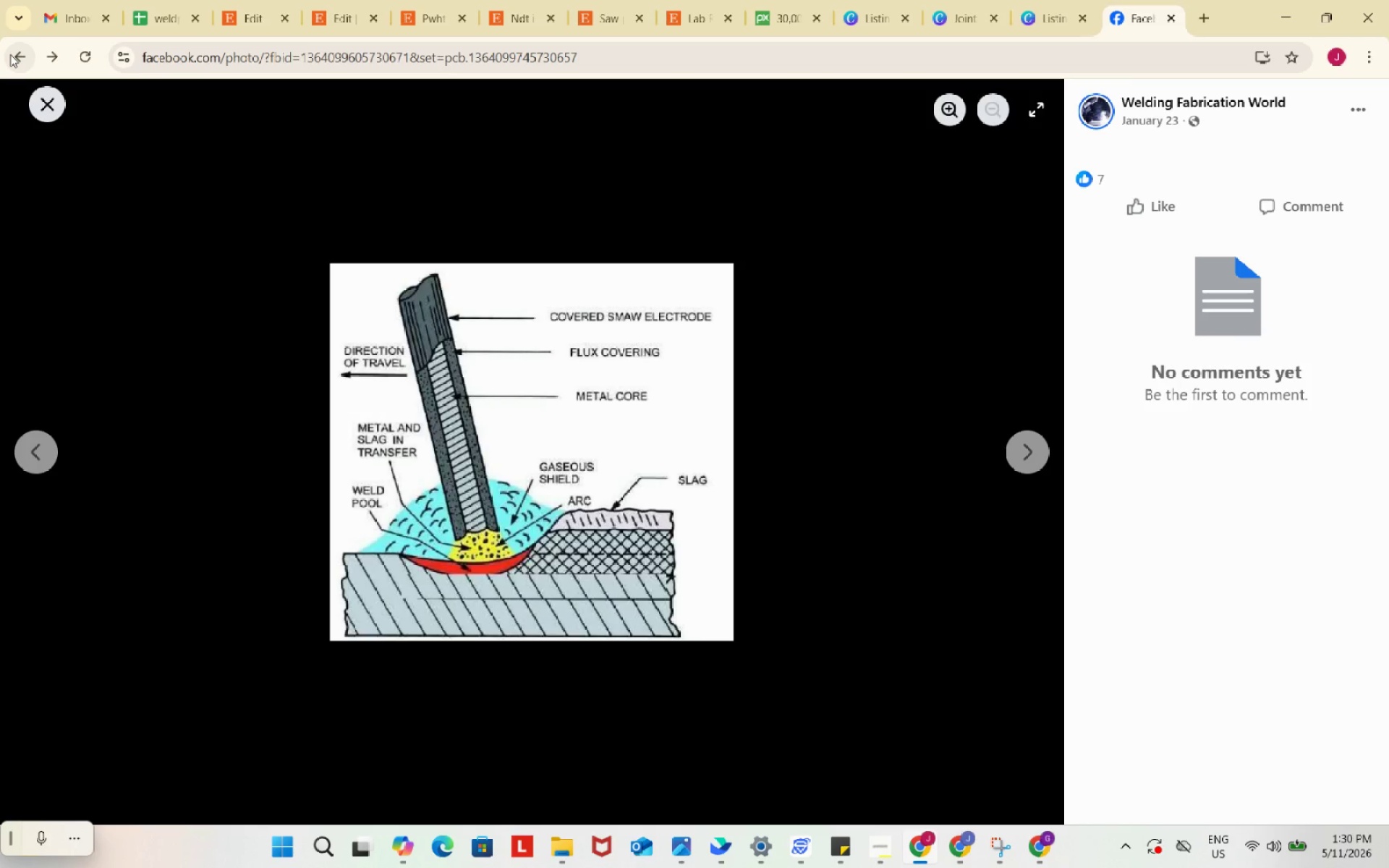 
left_click([10, 54])
 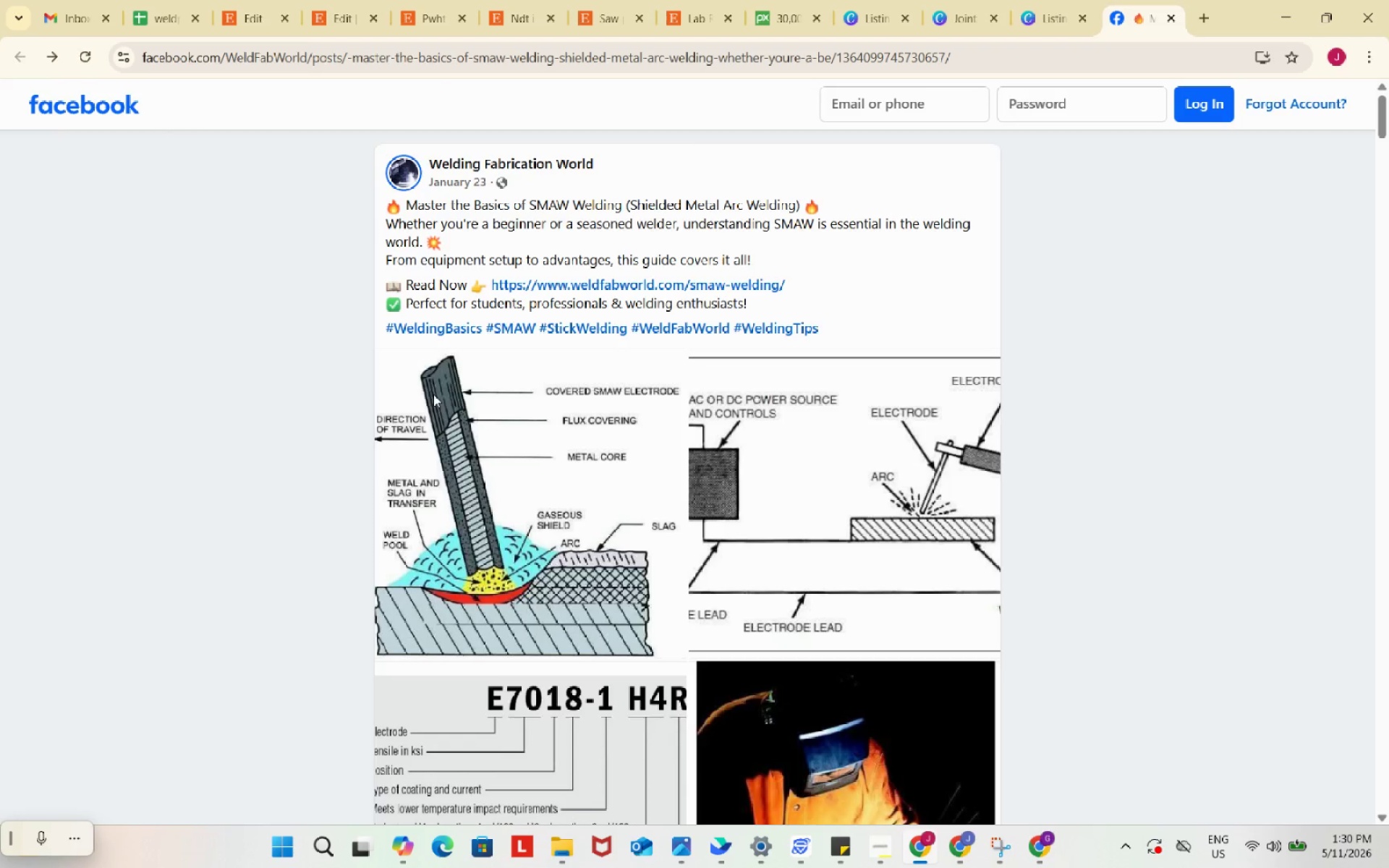 
scroll: coordinate [707, 574], scroll_direction: down, amount: 14.0
 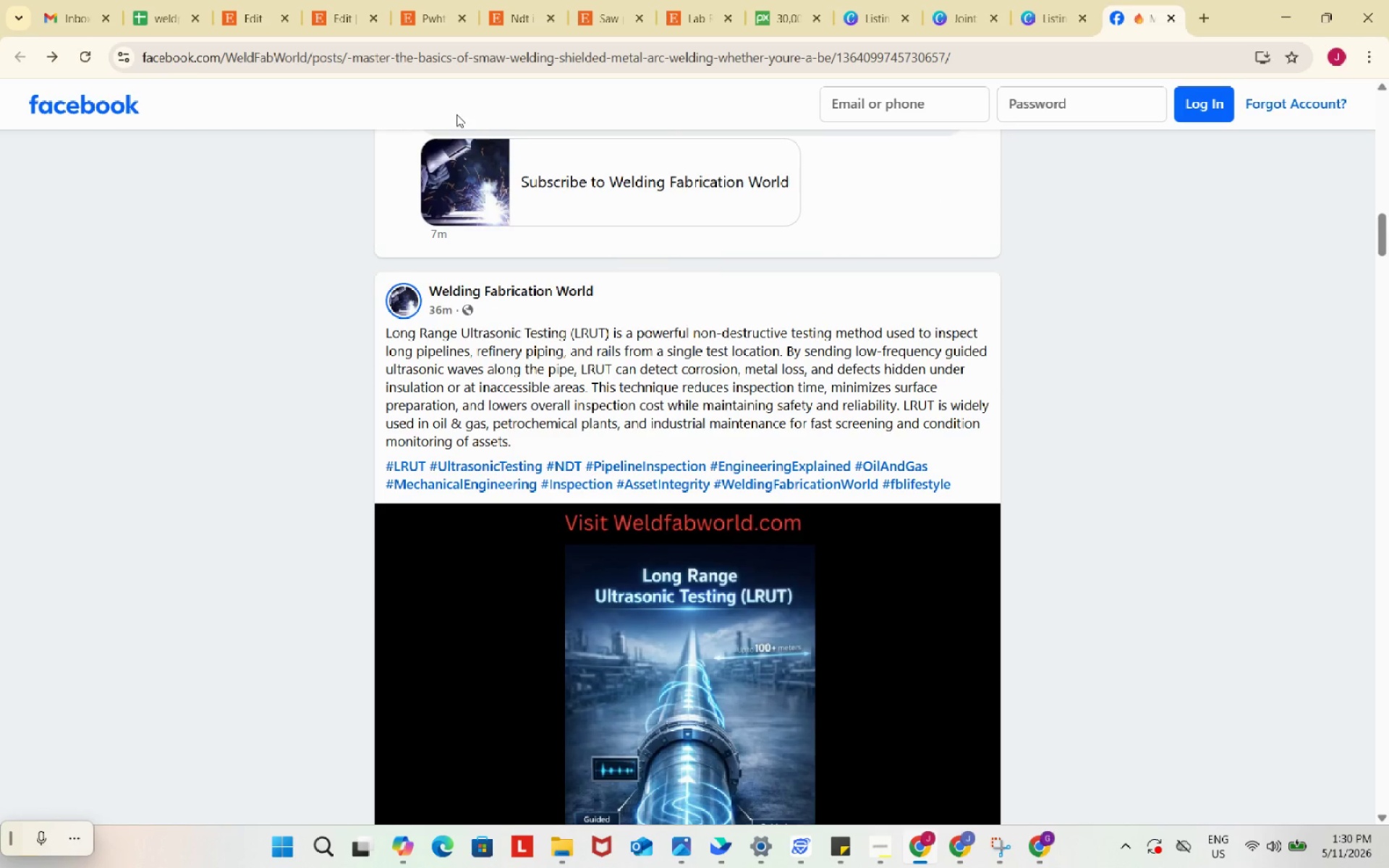 
left_click([592, 66])
 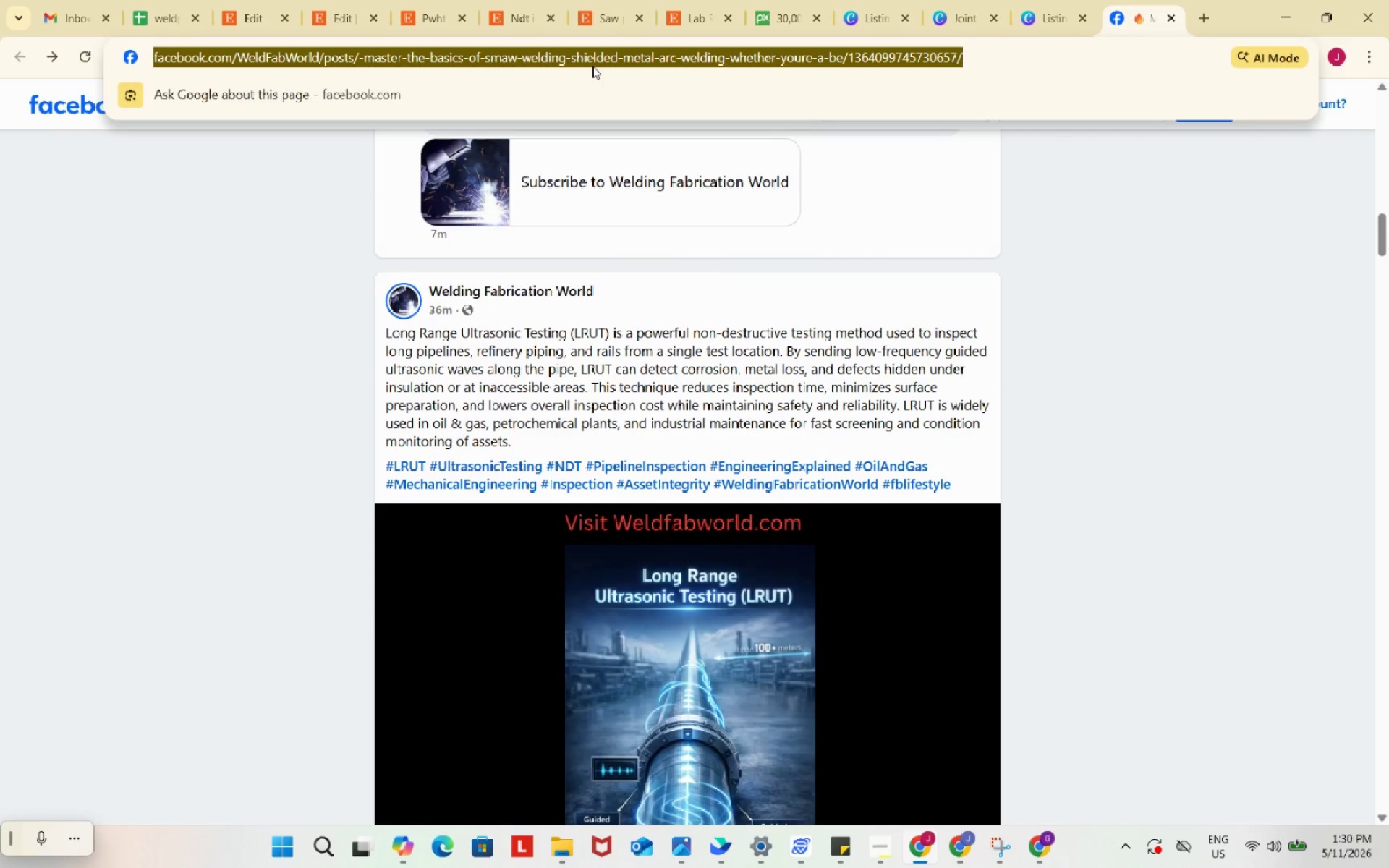 
key(Control+ControlLeft)
 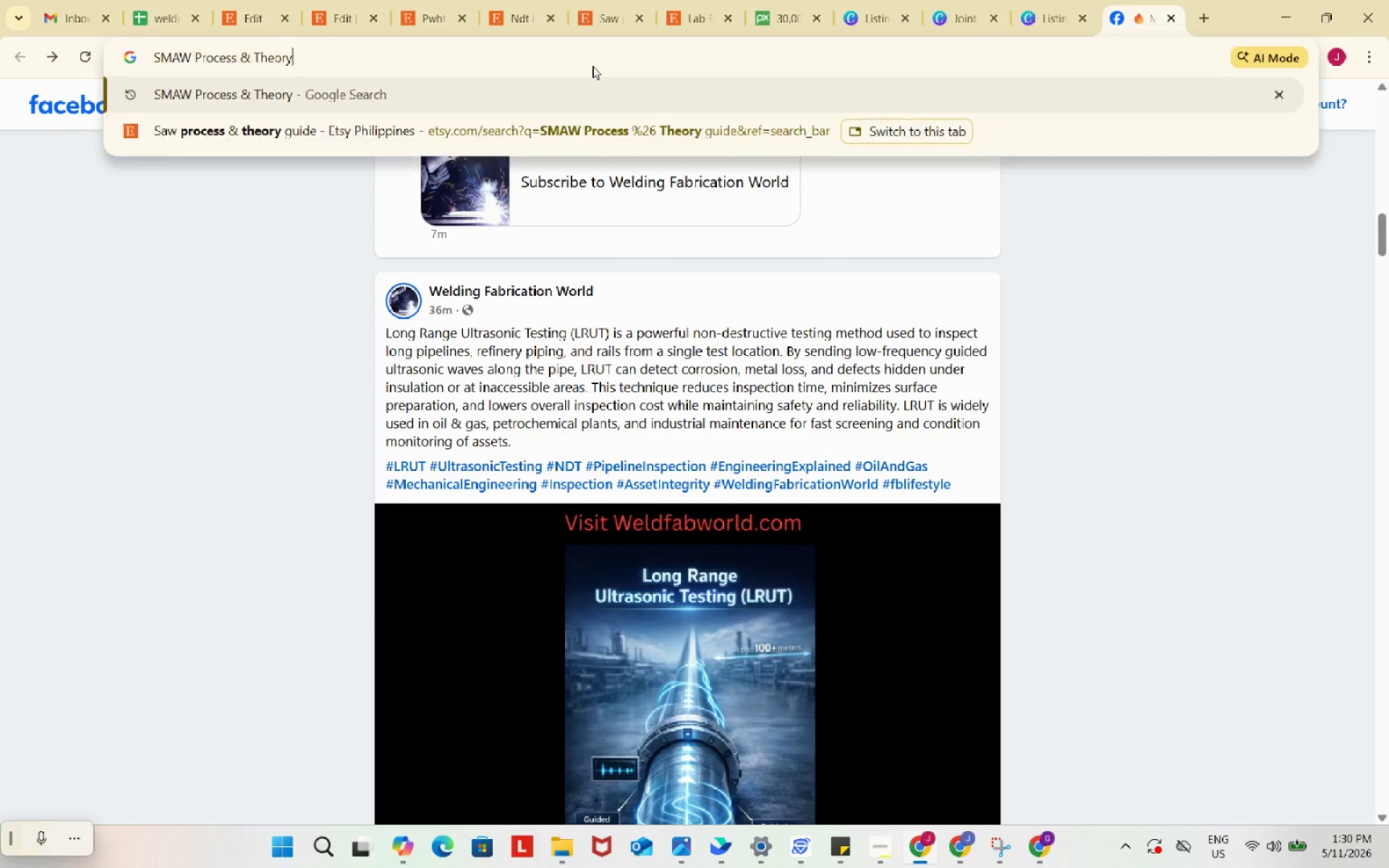 
key(Control+V)
 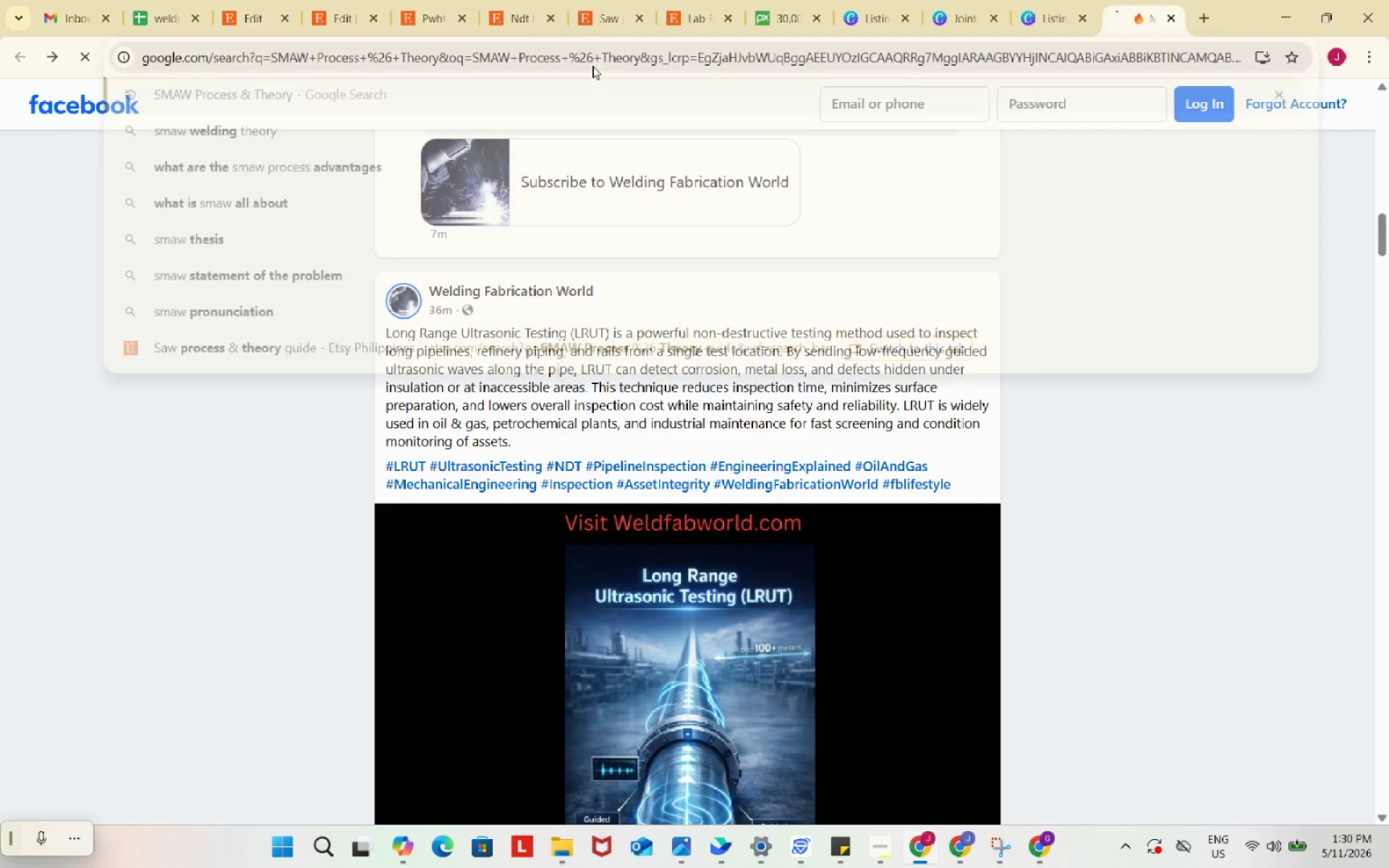 
key(Enter)
 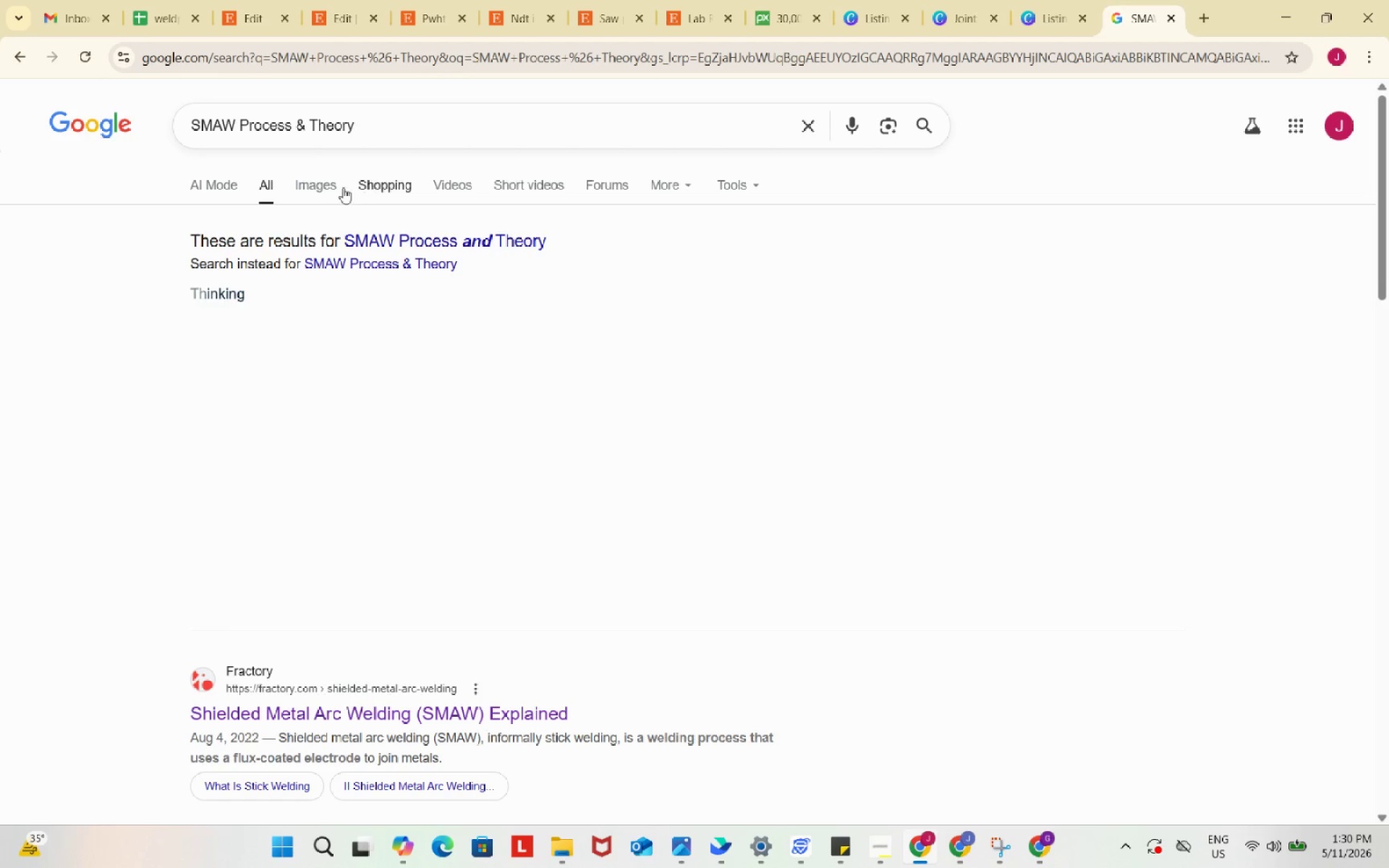 
left_click([330, 184])
 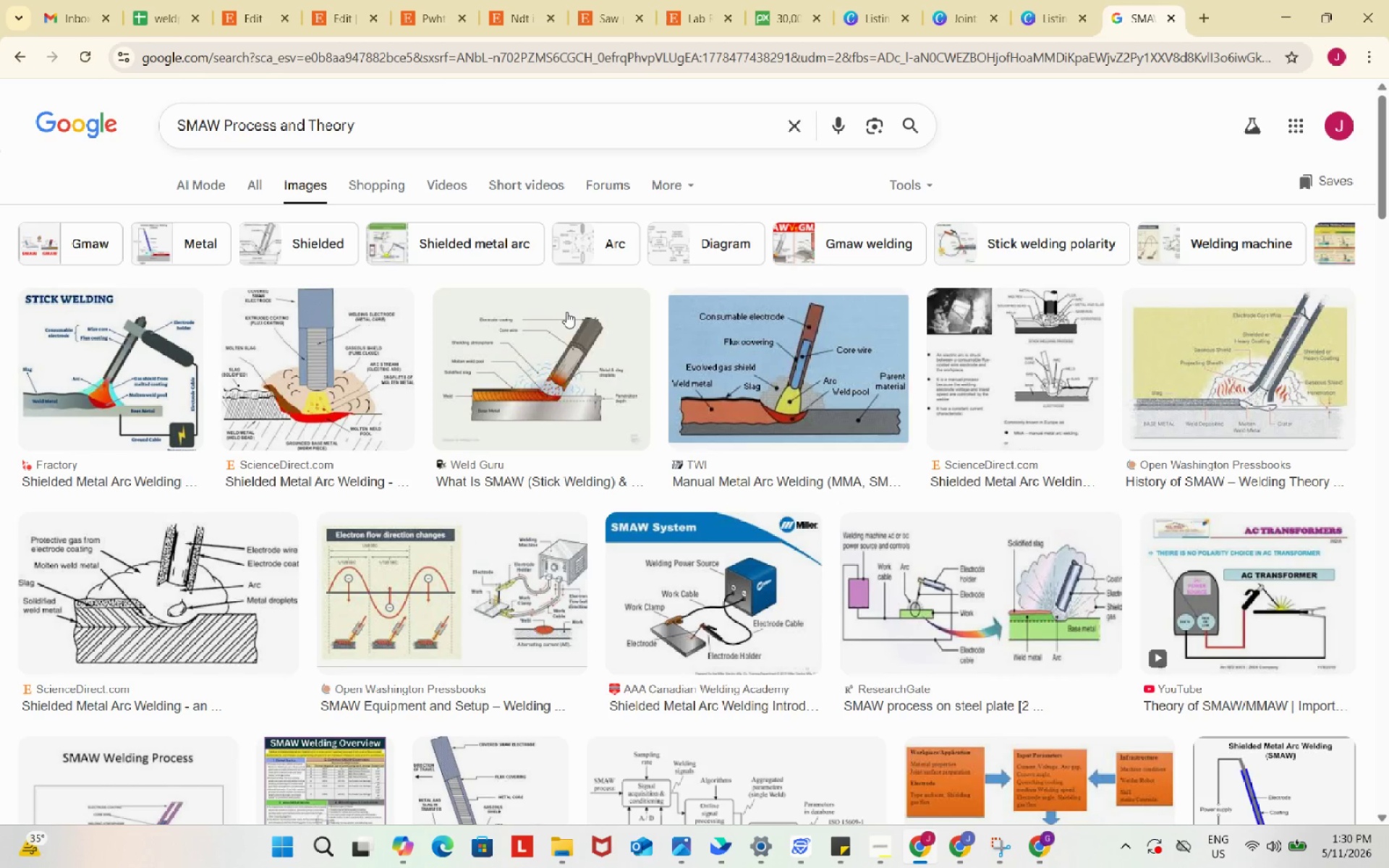 
scroll: coordinate [1047, 579], scroll_direction: down, amount: 9.0
 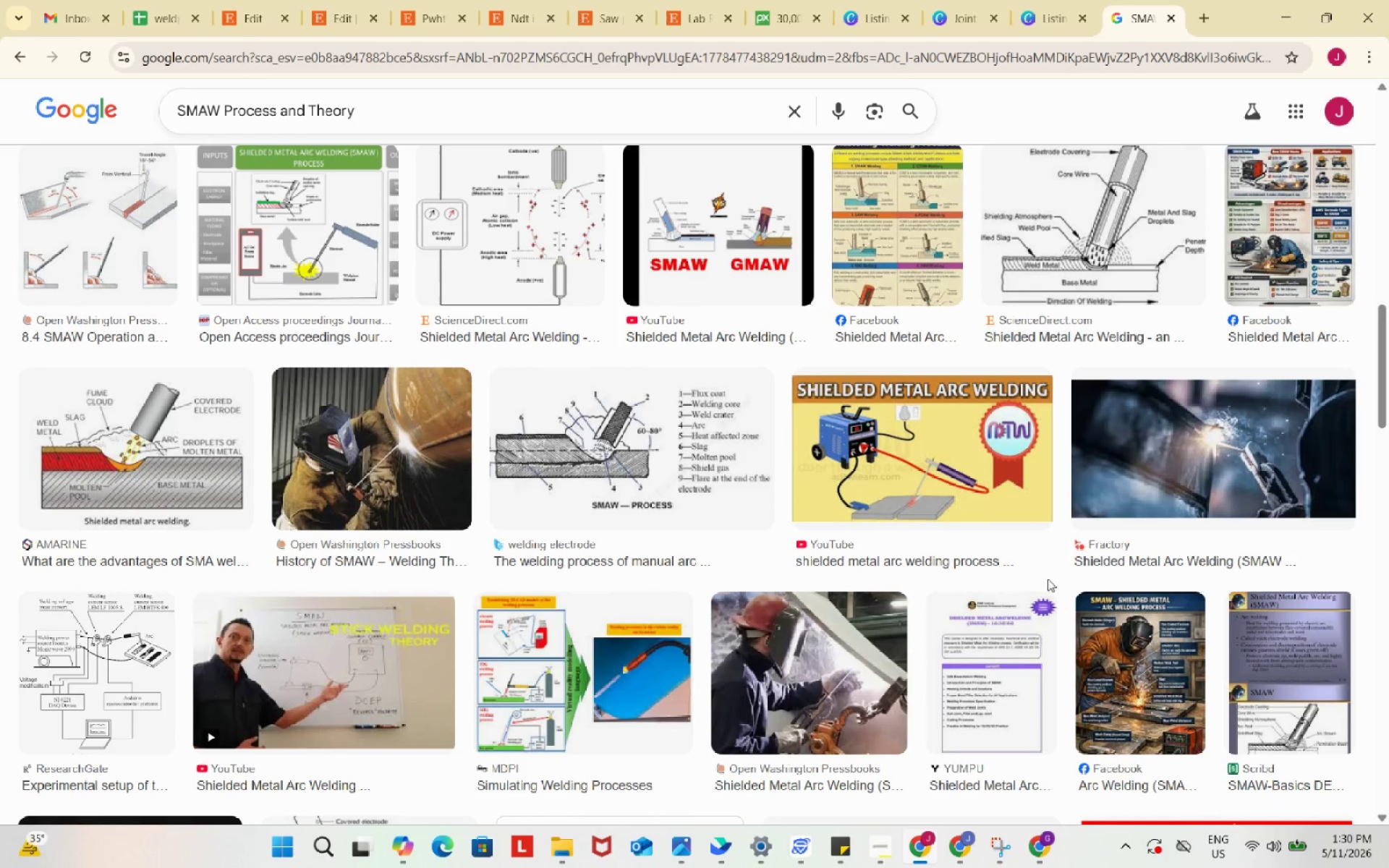 
left_click([1163, 641])
 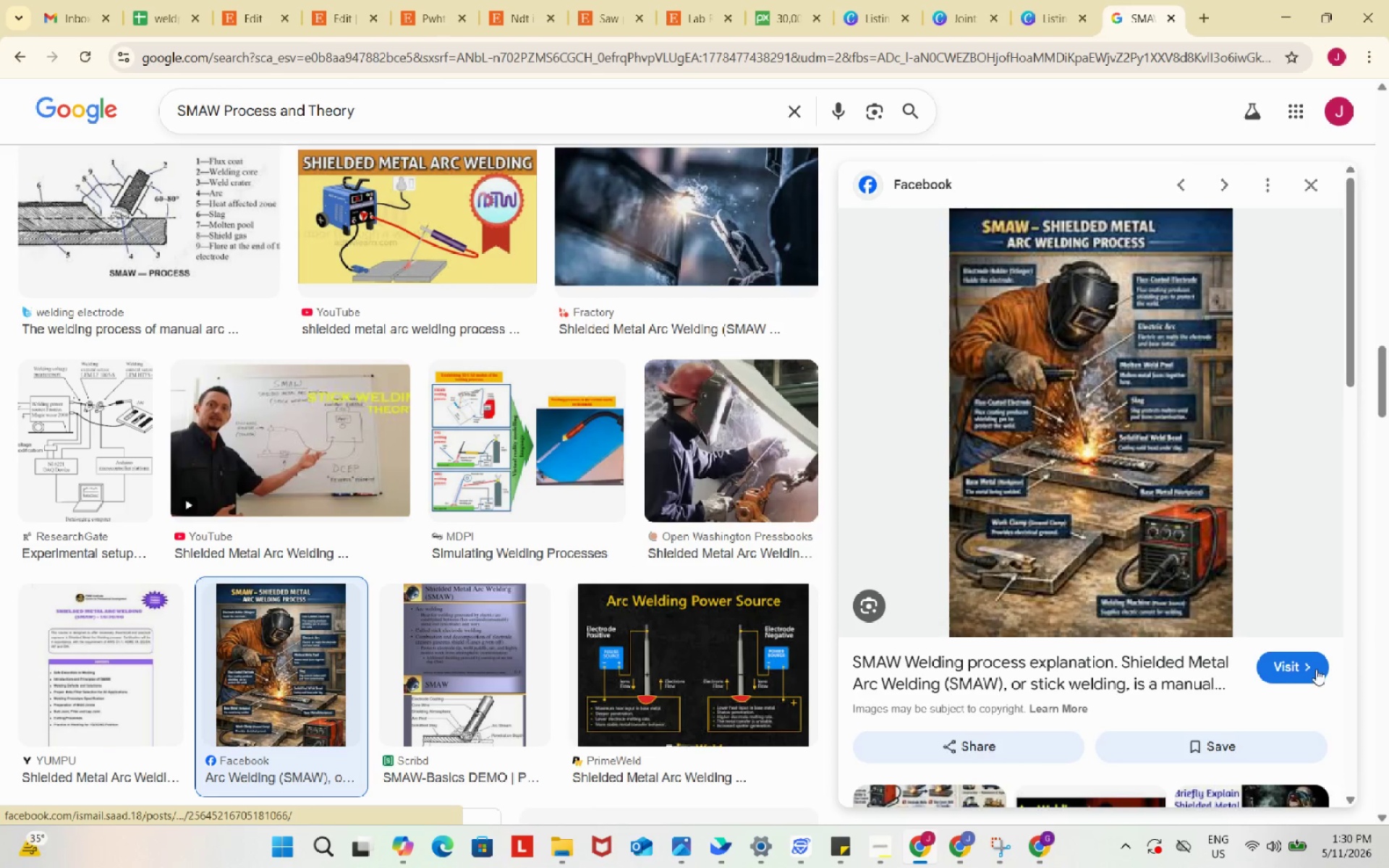 
left_click([1314, 661])
 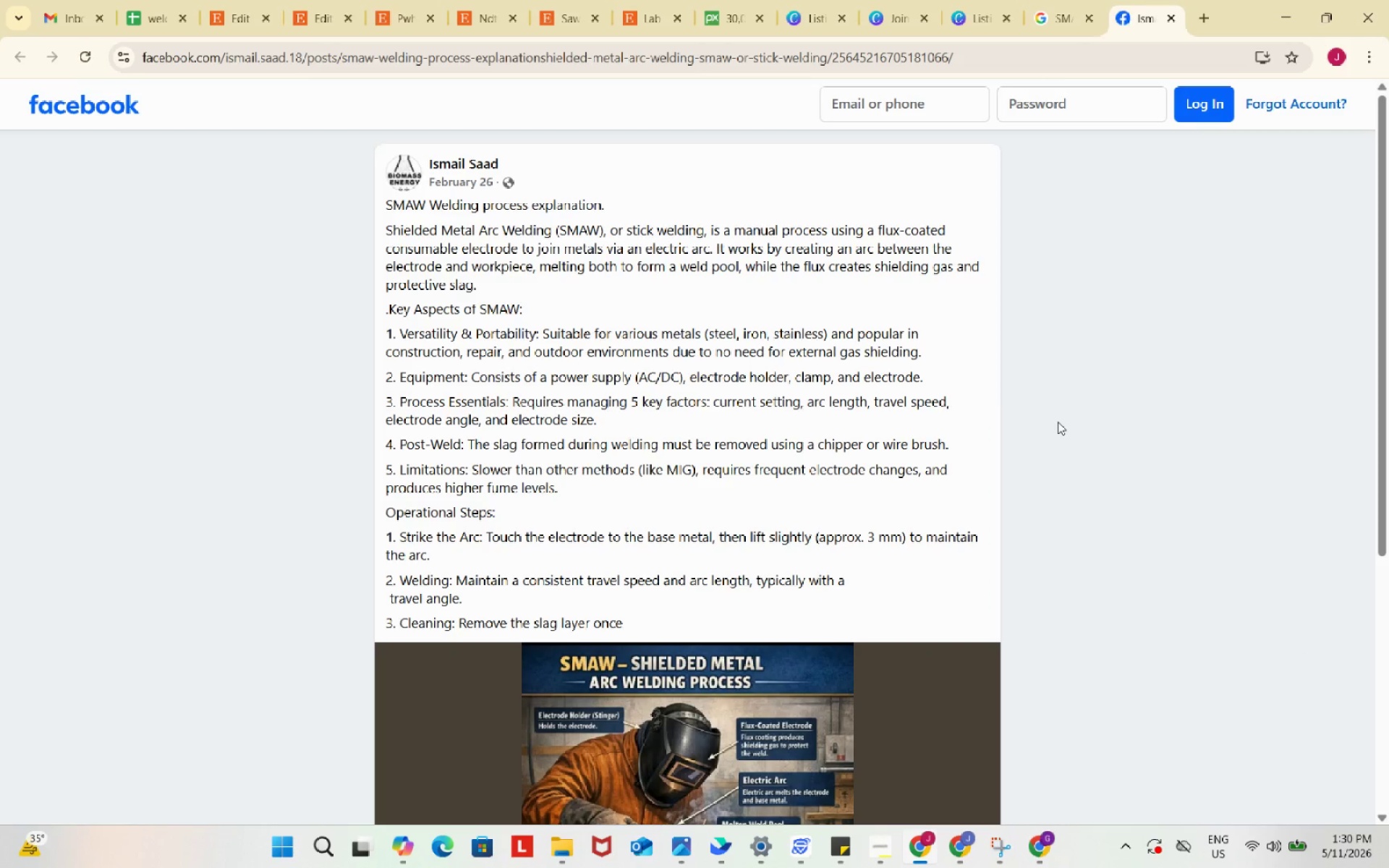 
scroll: coordinate [1017, 429], scroll_direction: down, amount: 5.0
 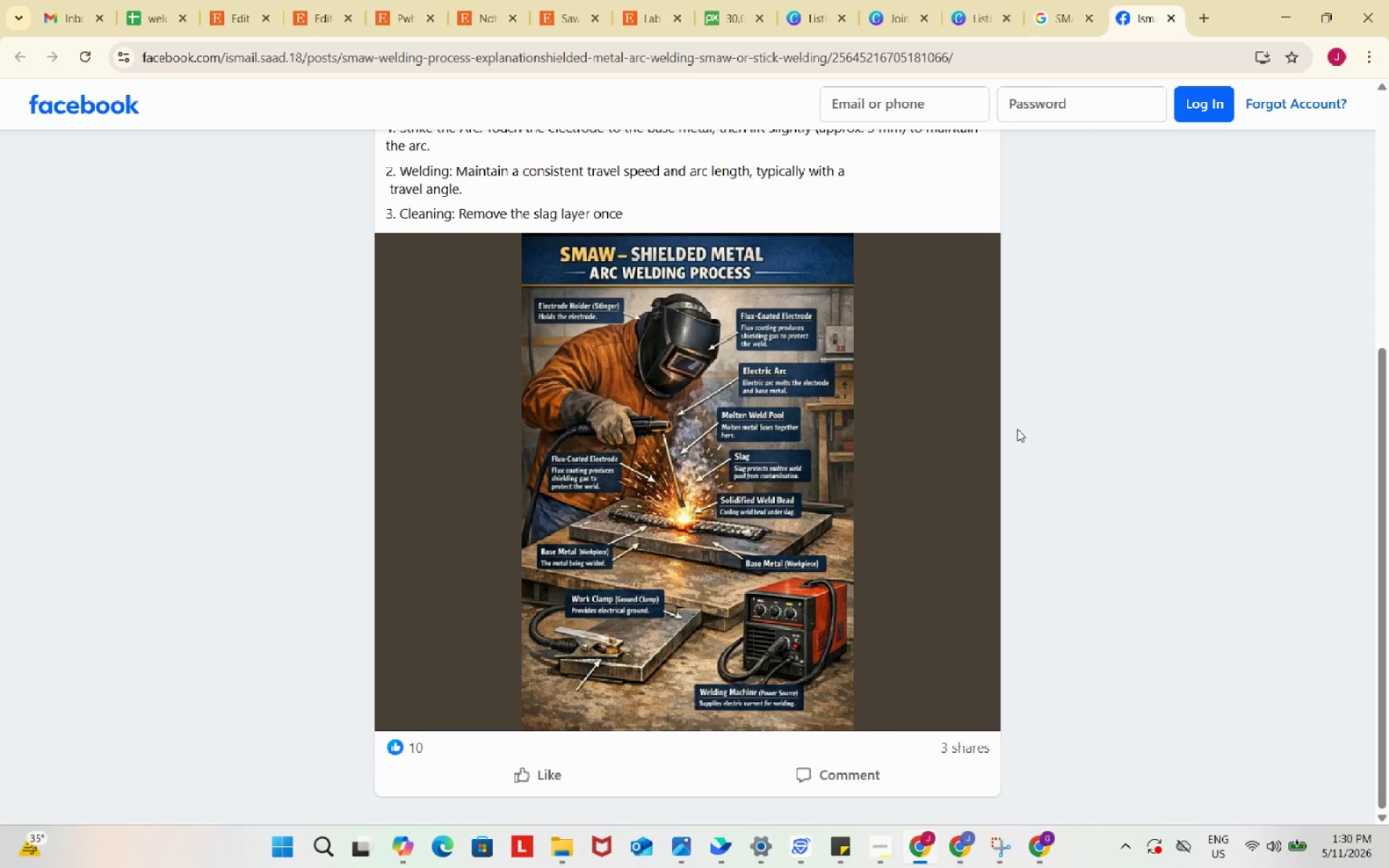 
key(Meta+Shift+S)
 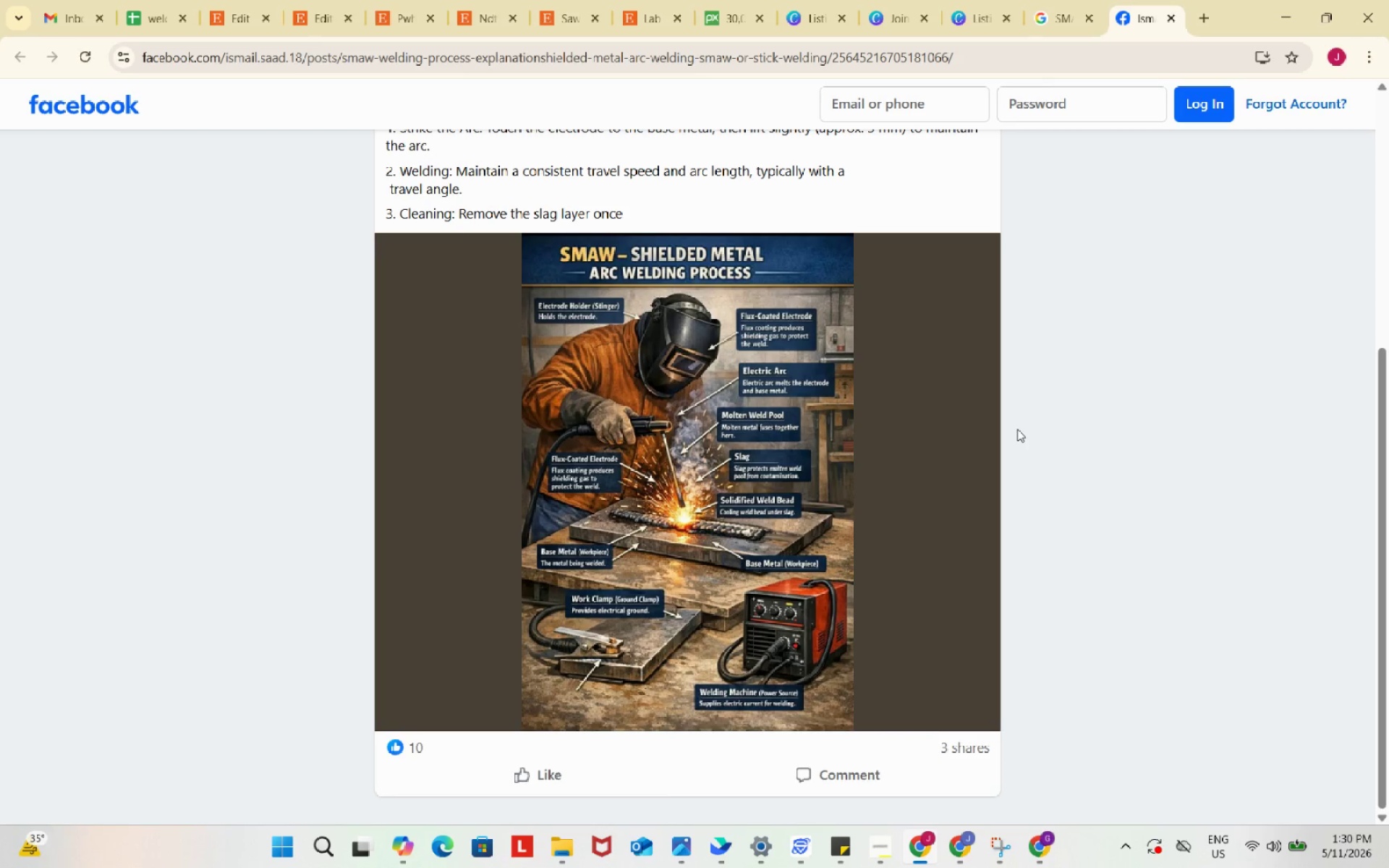 
left_click_drag(start_coordinate=[486, 236], to_coordinate=[900, 729])
 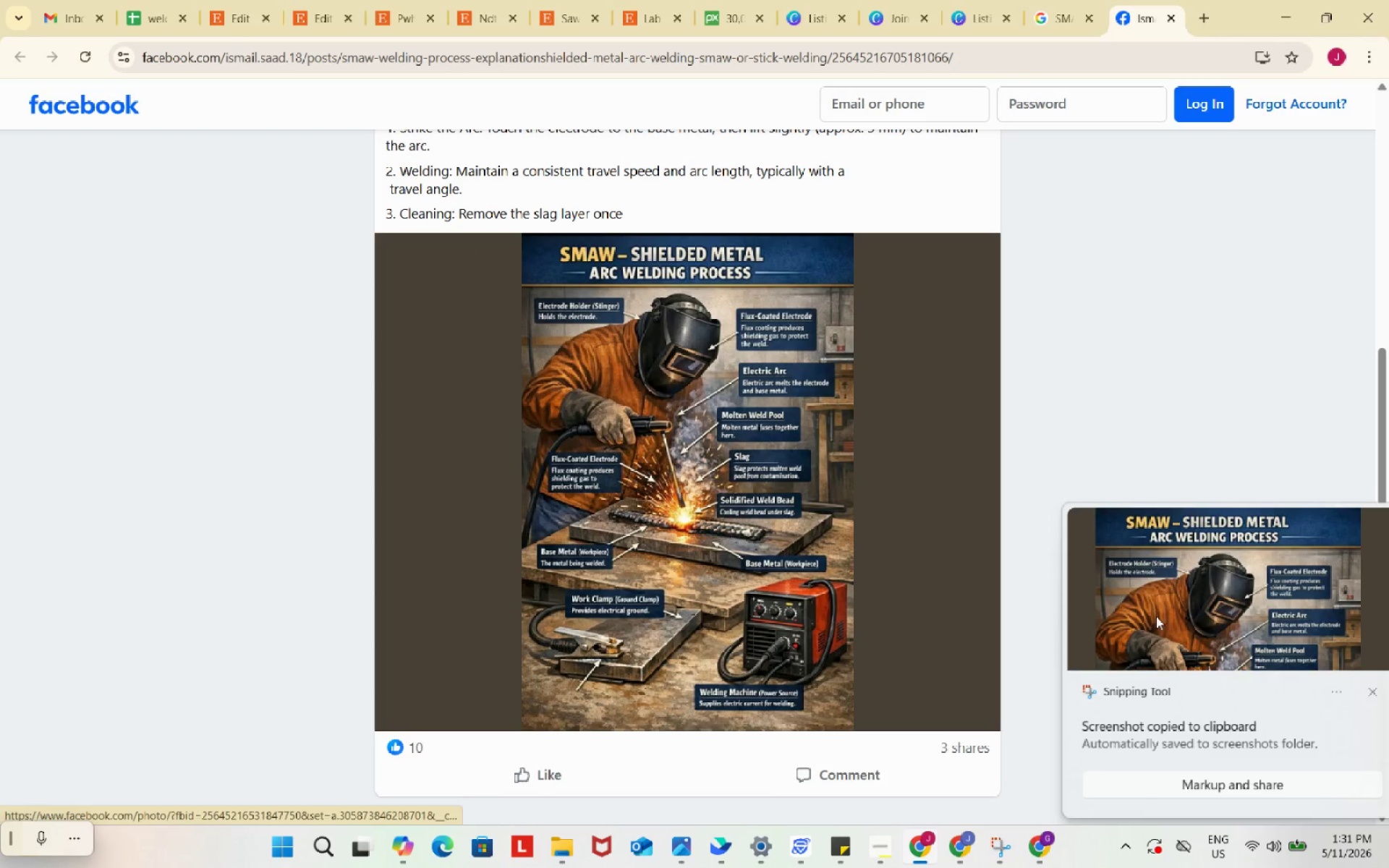 
left_click([1182, 616])
 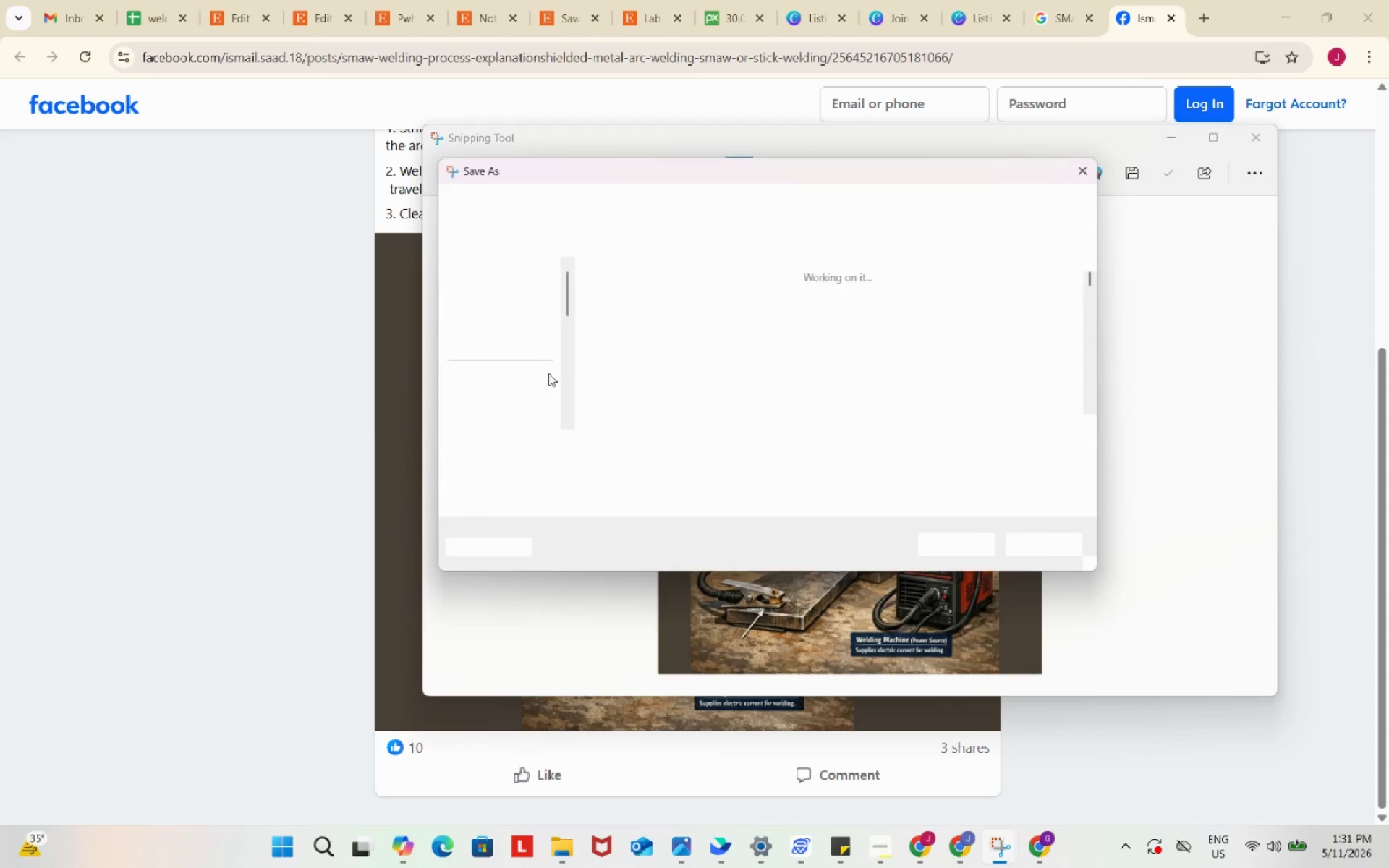 
left_click([502, 404])
 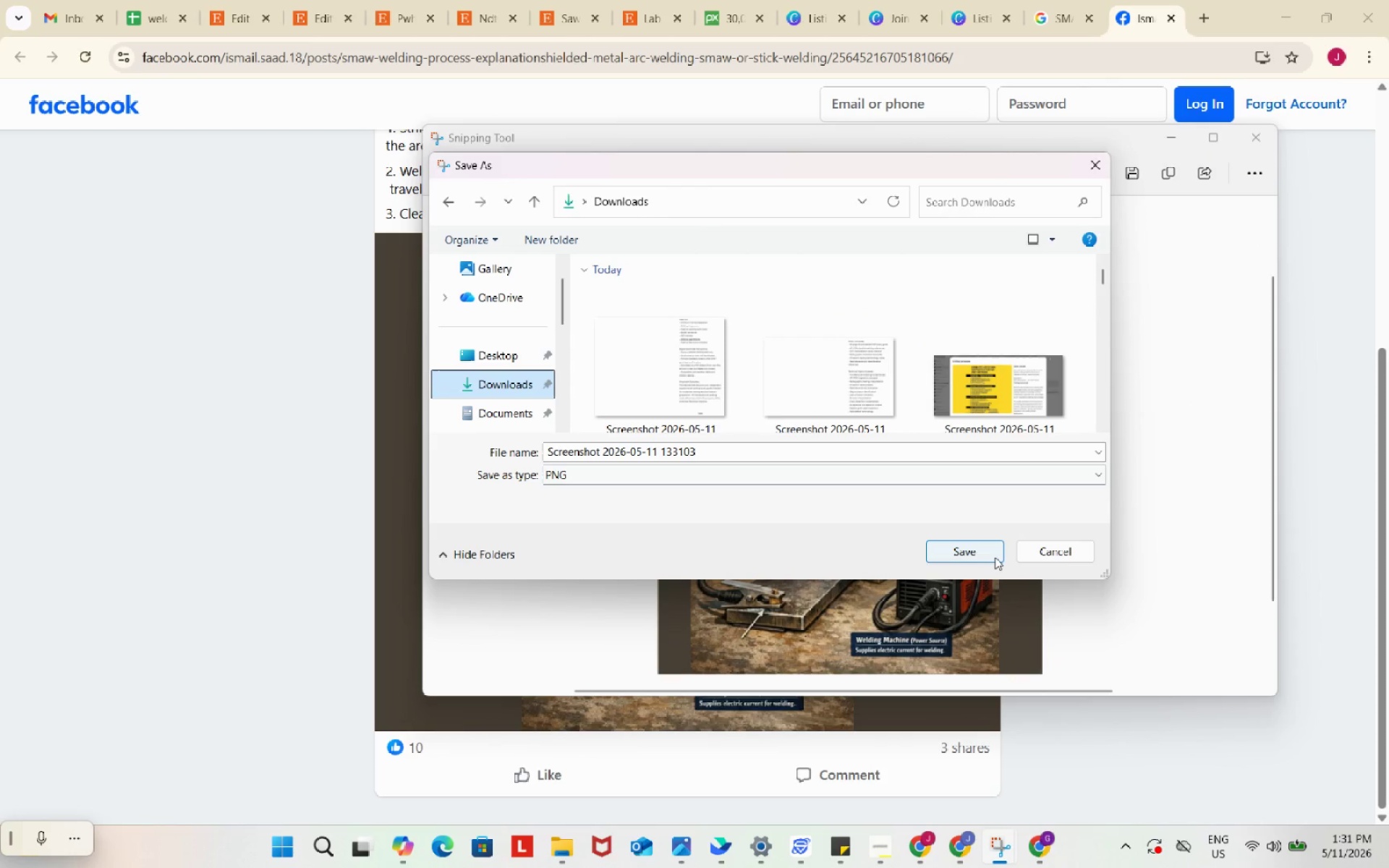 
left_click([995, 557])
 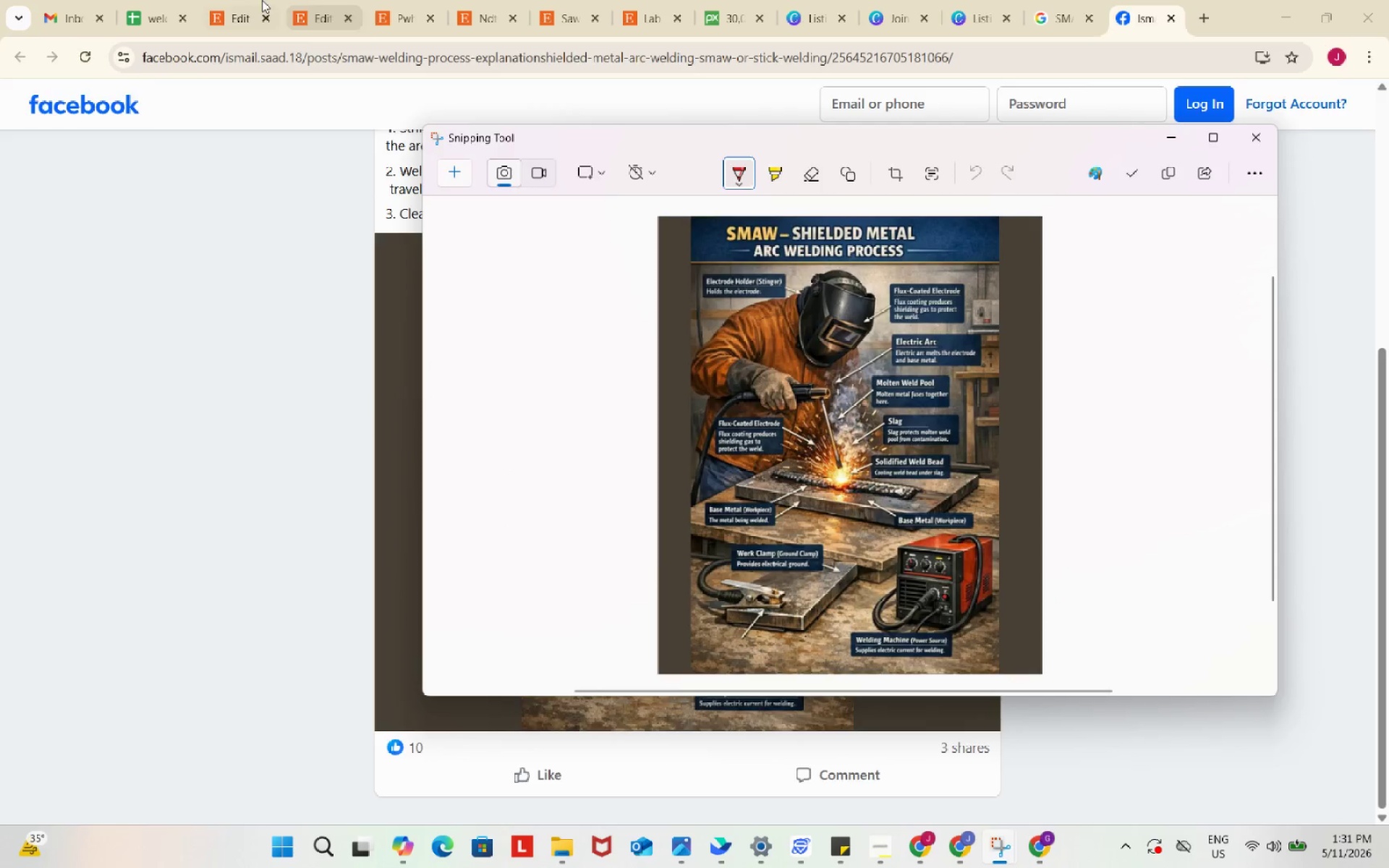 
left_click([255, 0])
 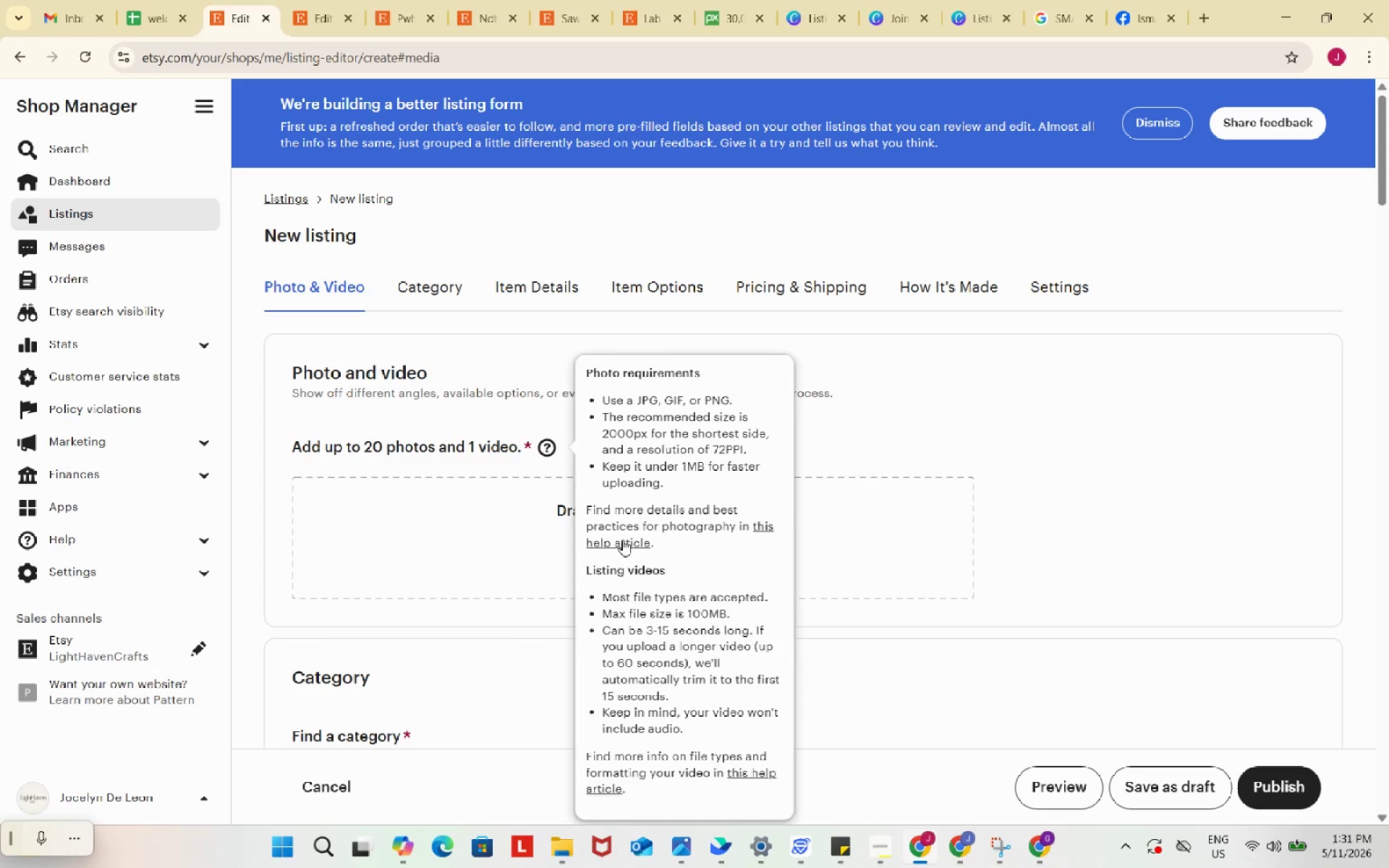 
left_click([628, 540])
 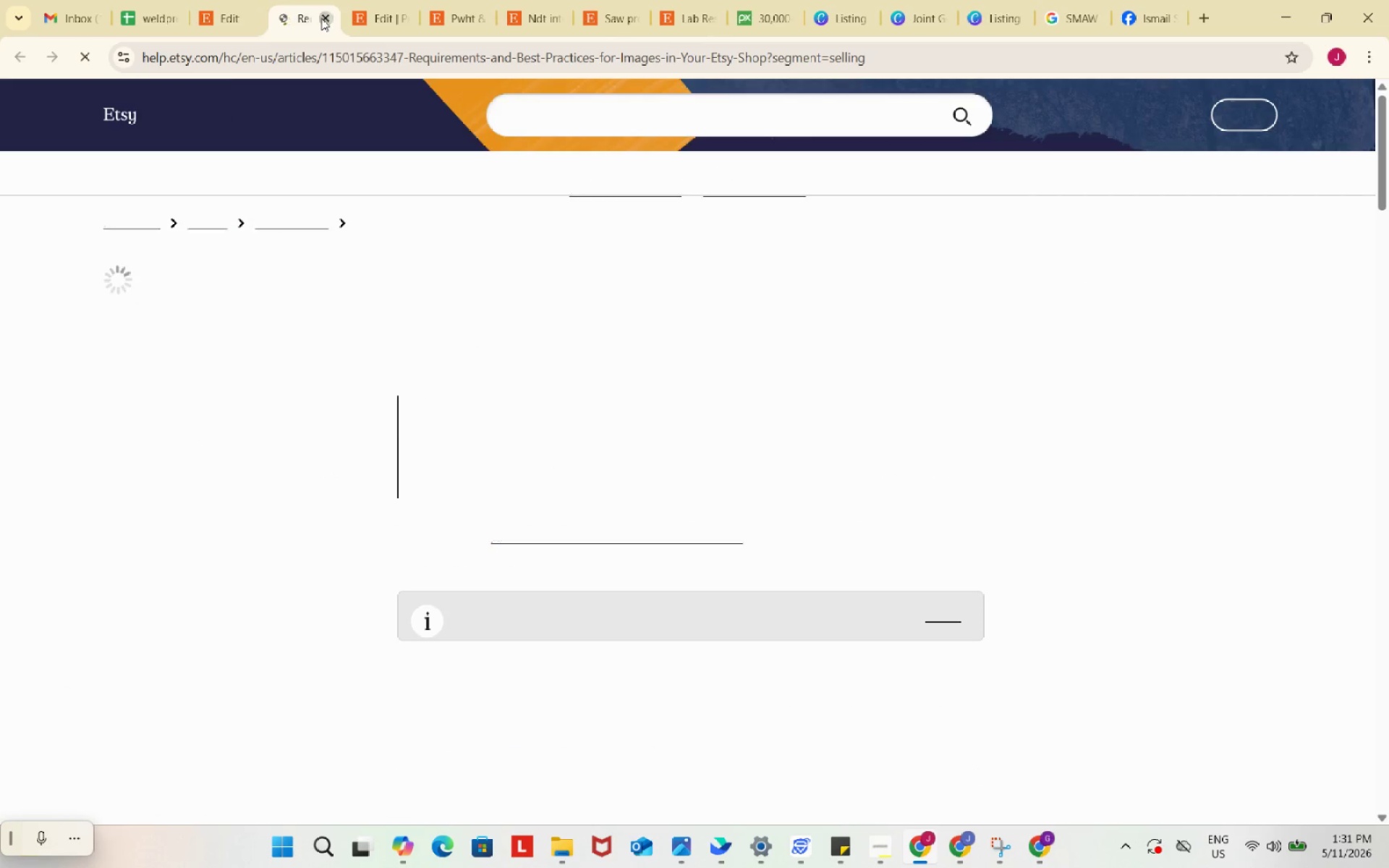 
double_click([245, 0])
 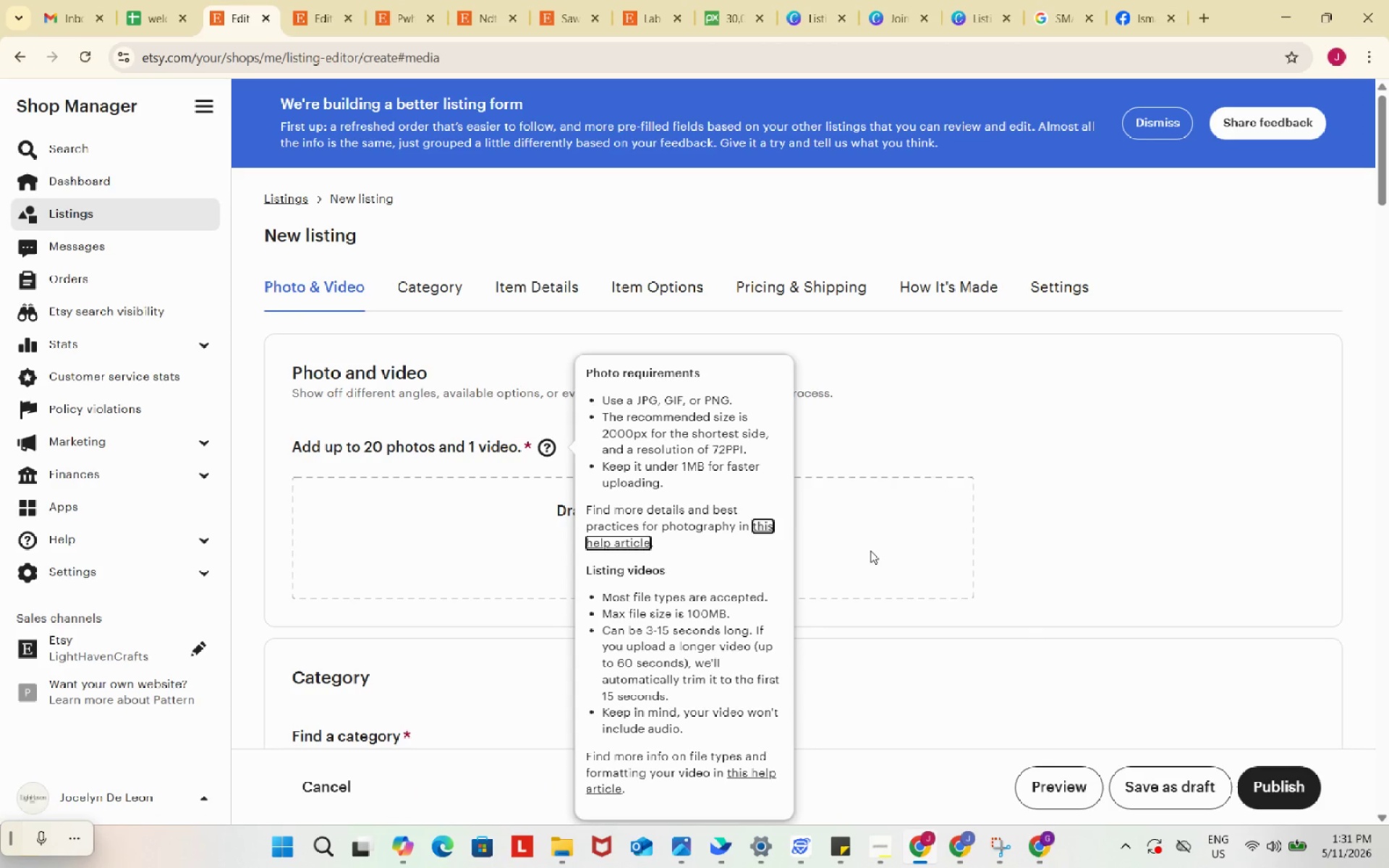 
left_click([870, 550])
 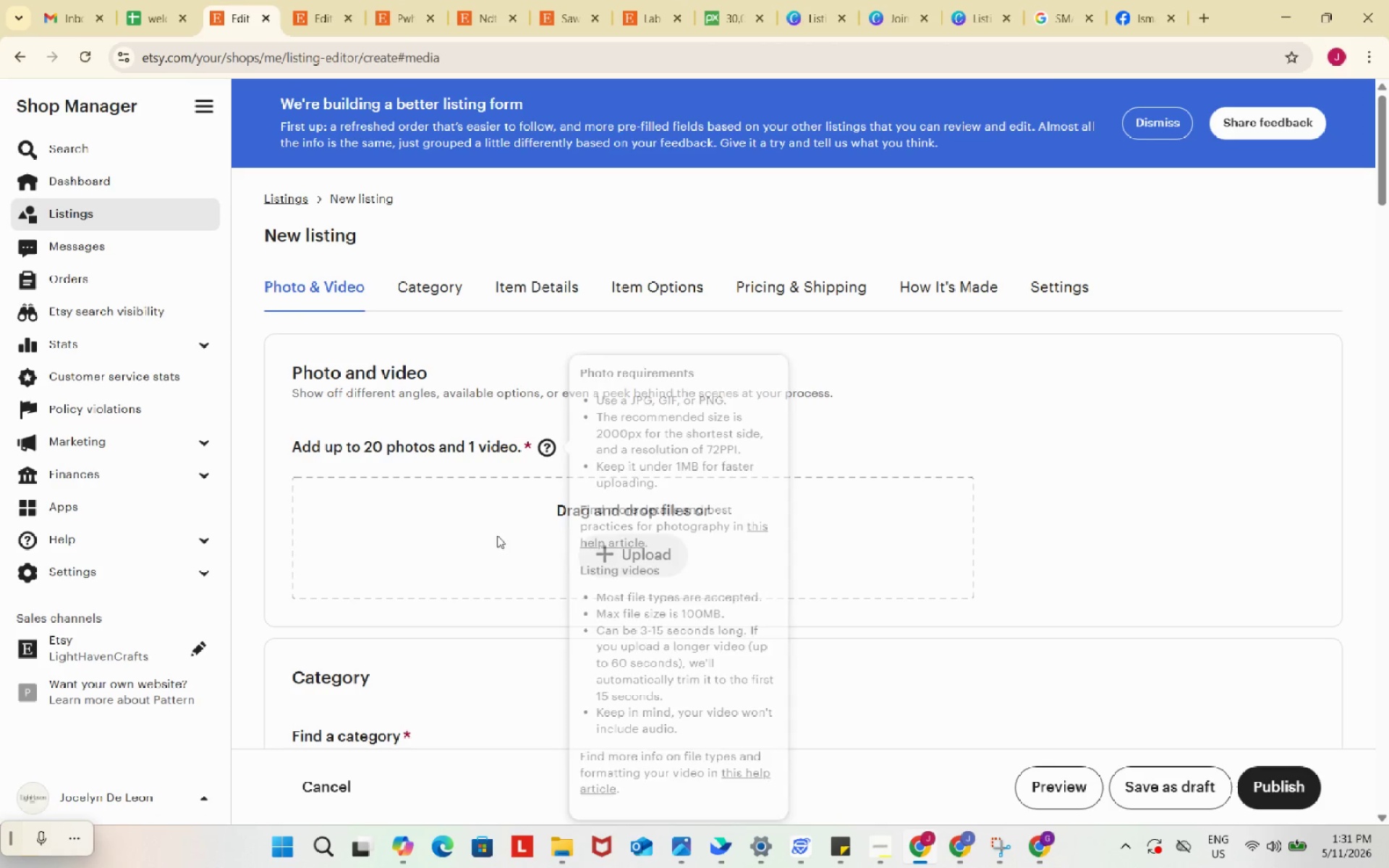 
left_click([484, 535])
 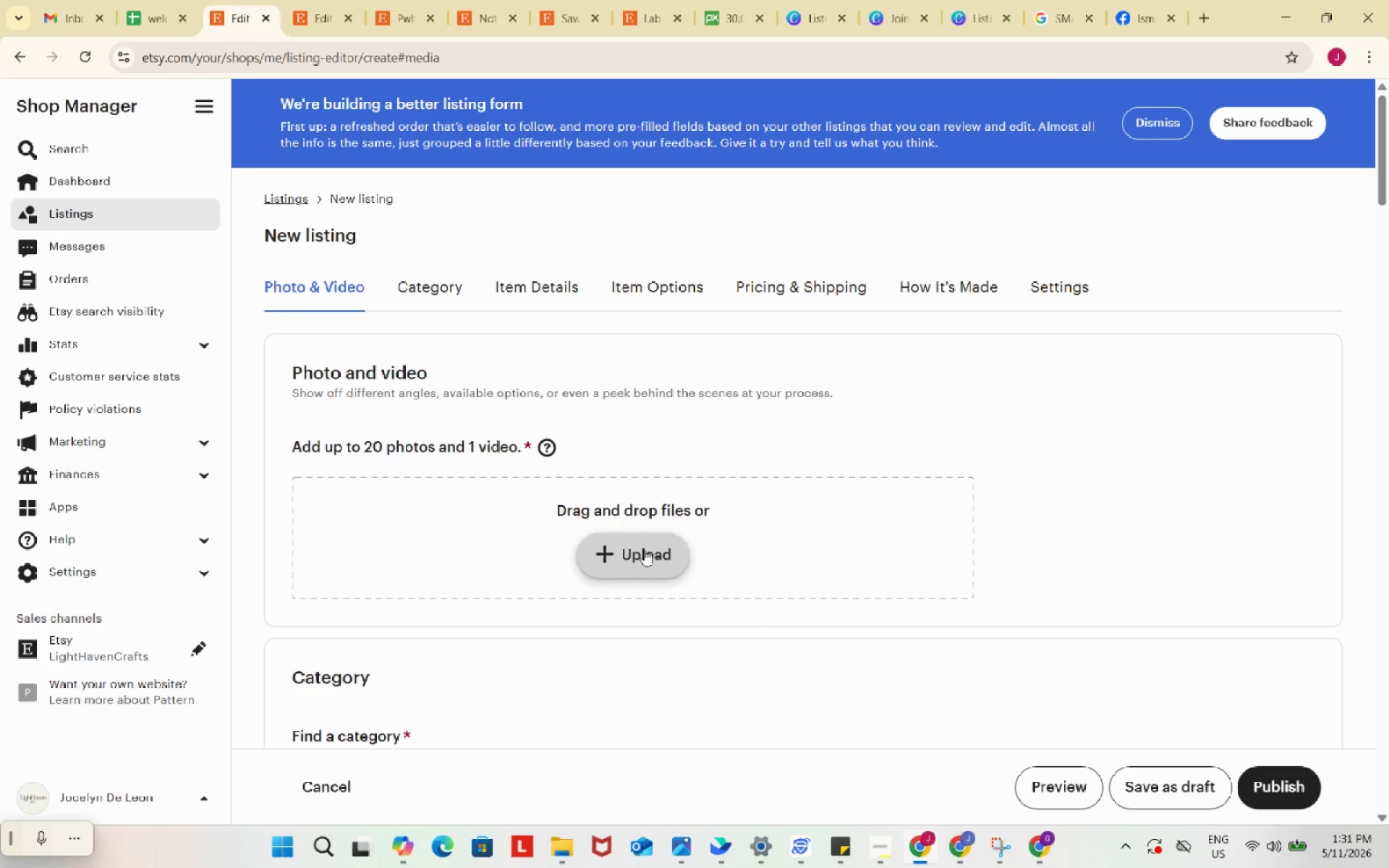 
left_click([644, 550])
 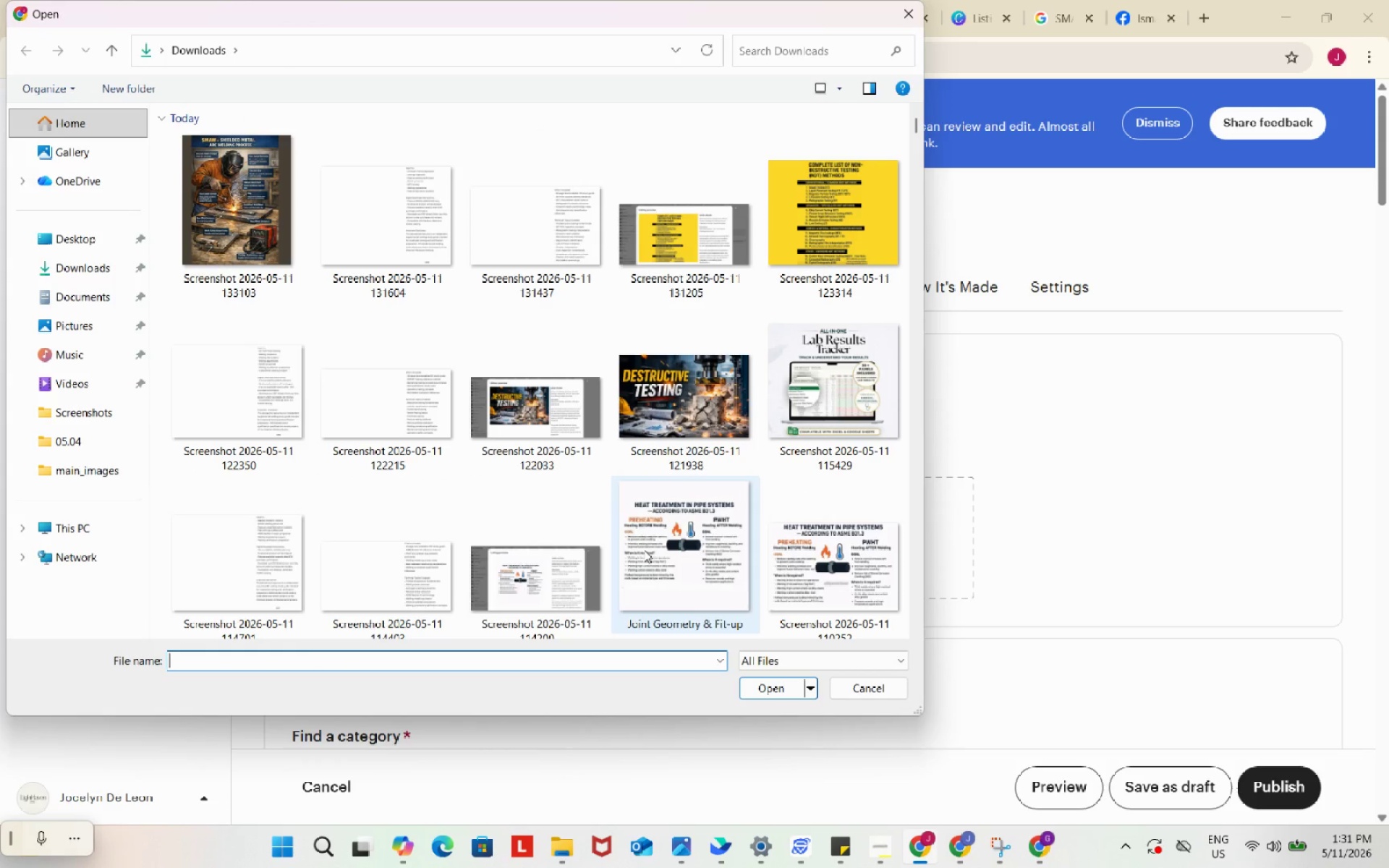 
wait(35.97)
 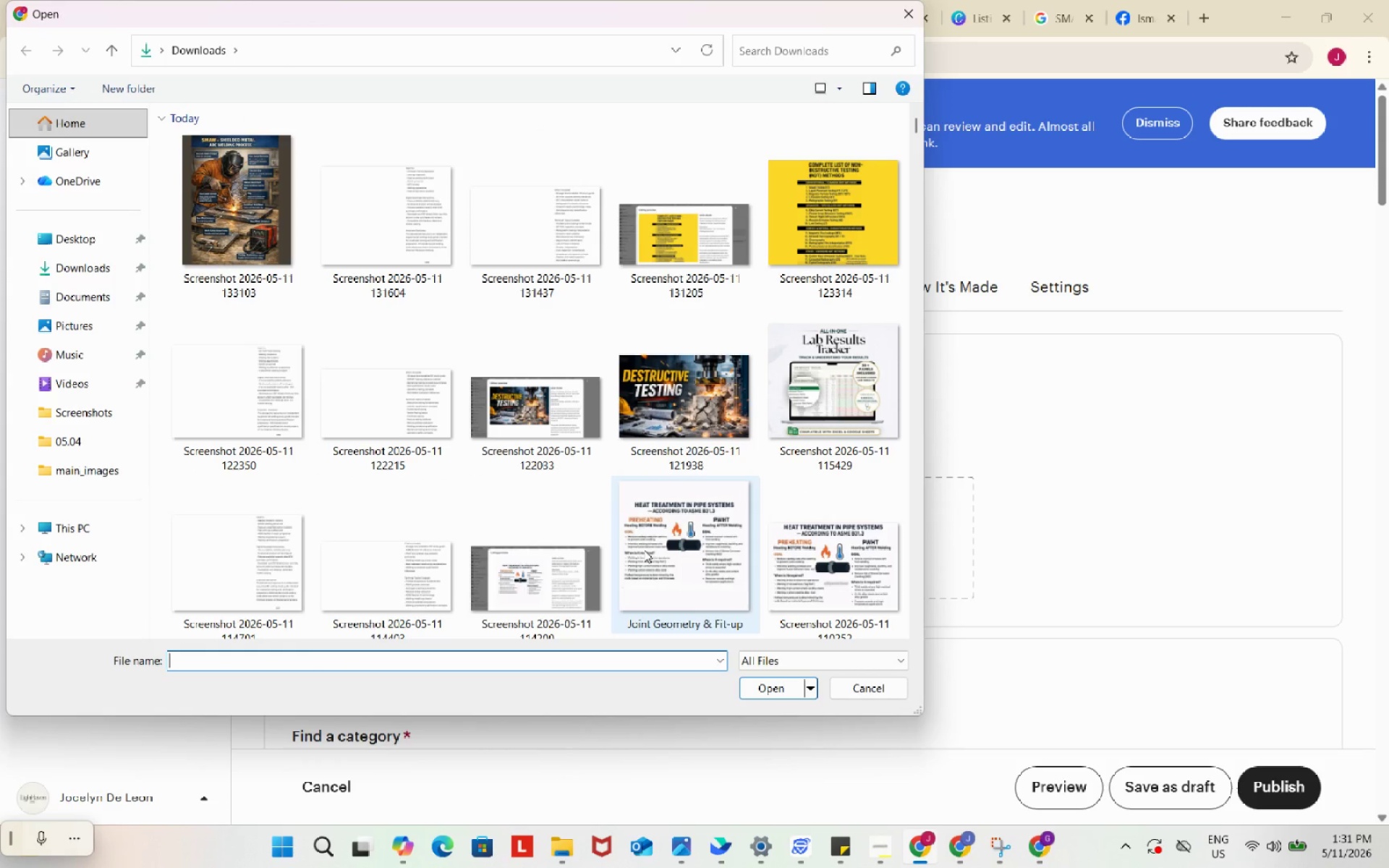 
left_click([226, 221])
 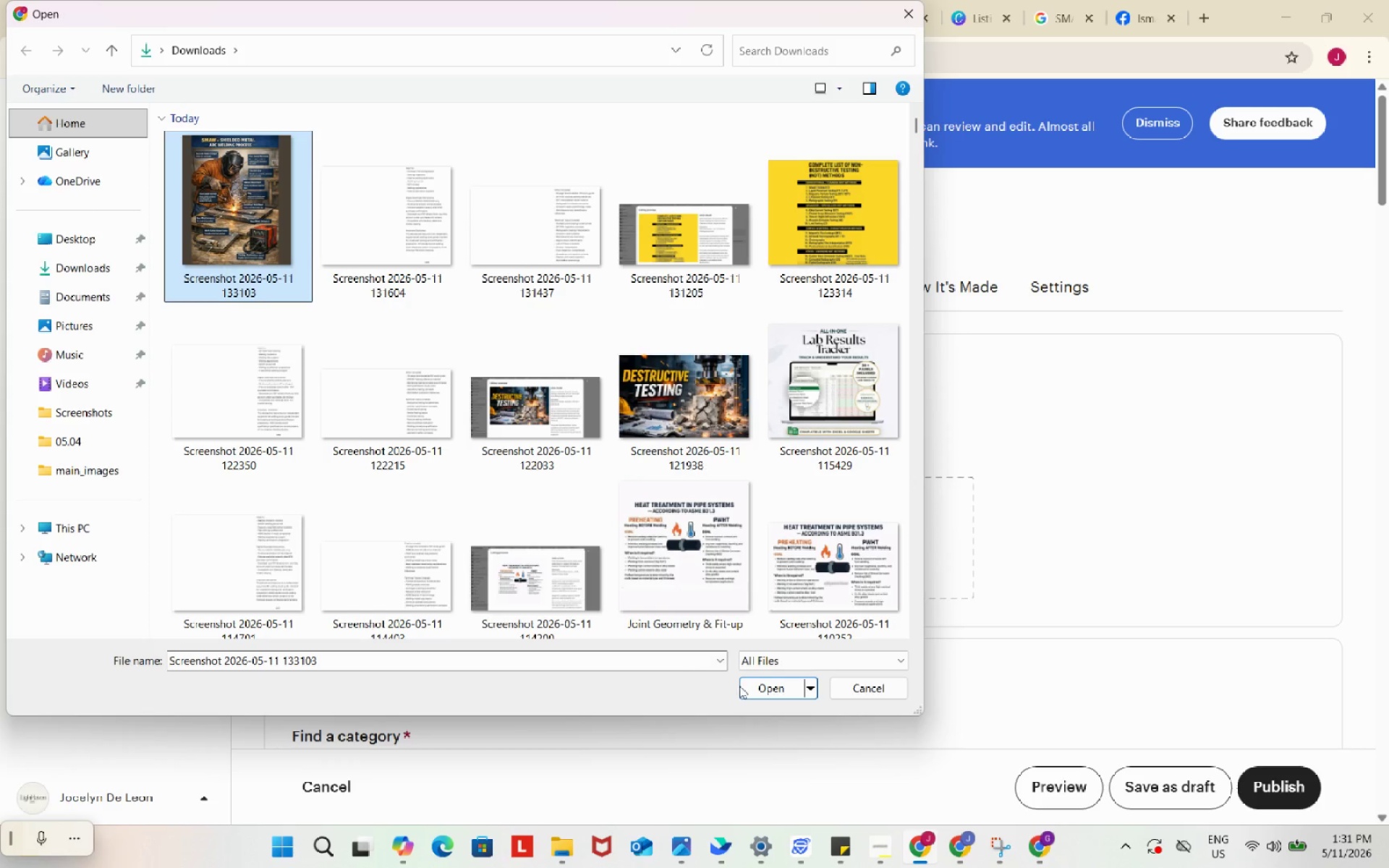 
left_click([756, 689])
 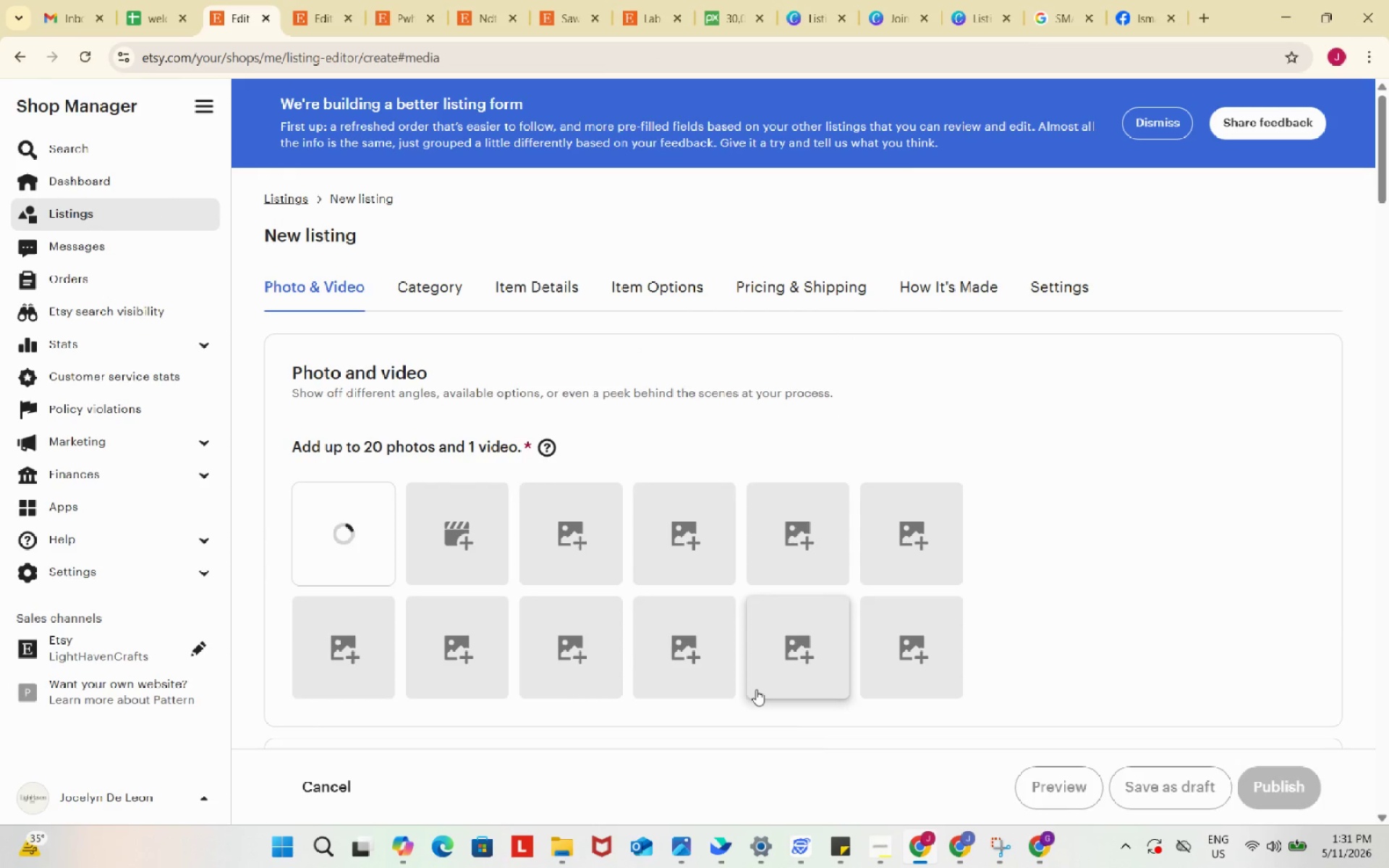 
scroll: coordinate [756, 689], scroll_direction: down, amount: 2.0
 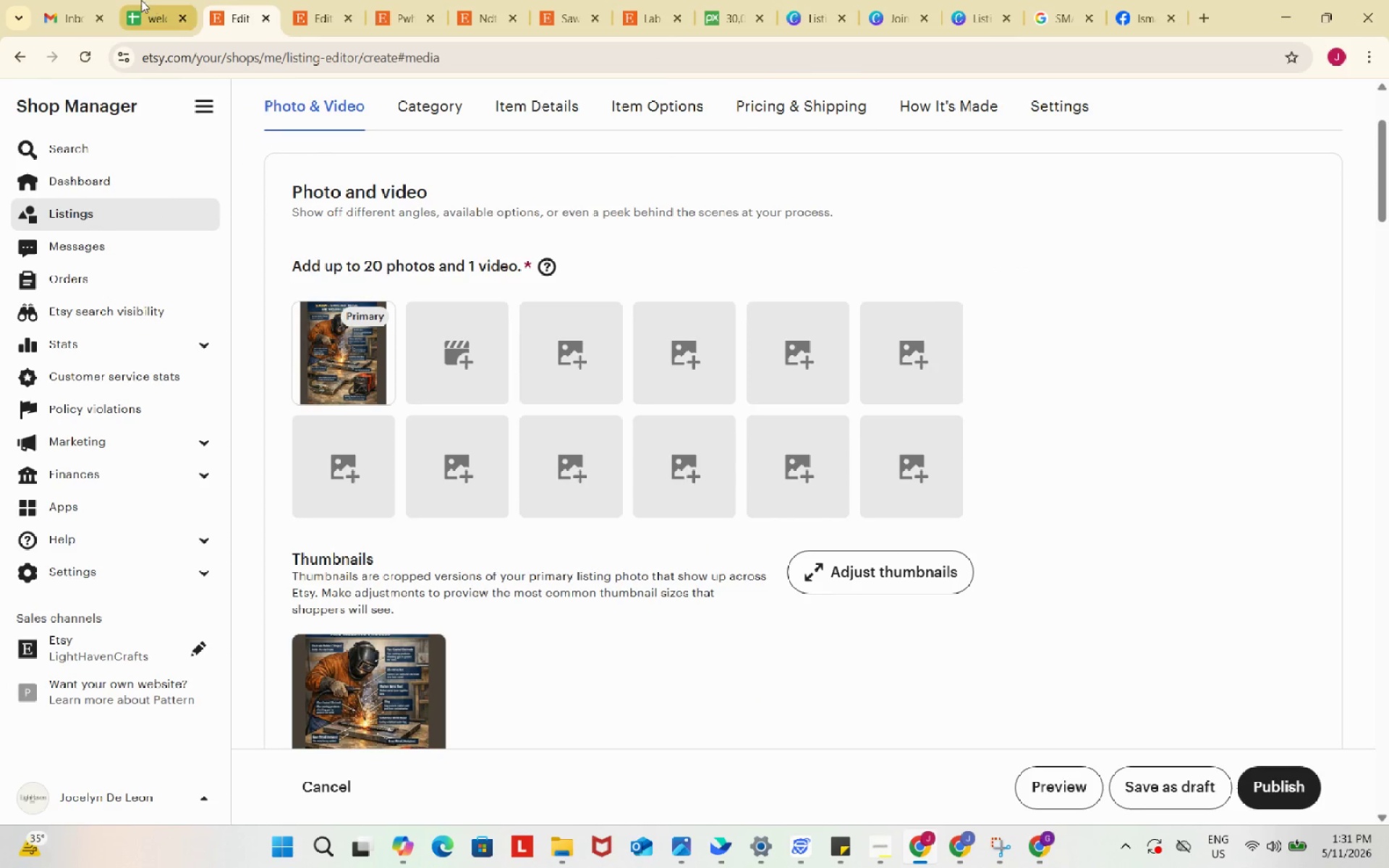 
left_click([139, 0])
 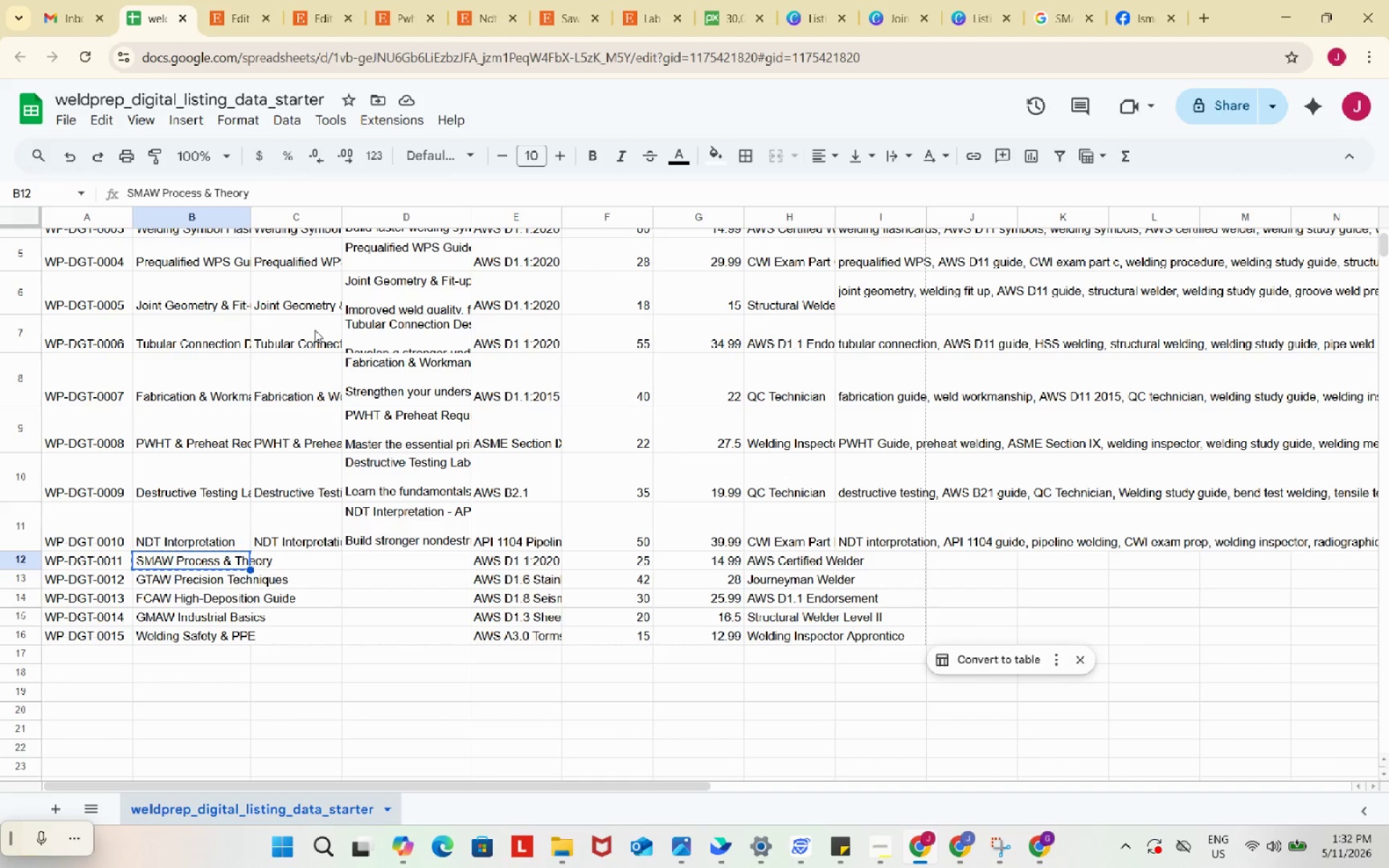 
key(Control+C)
 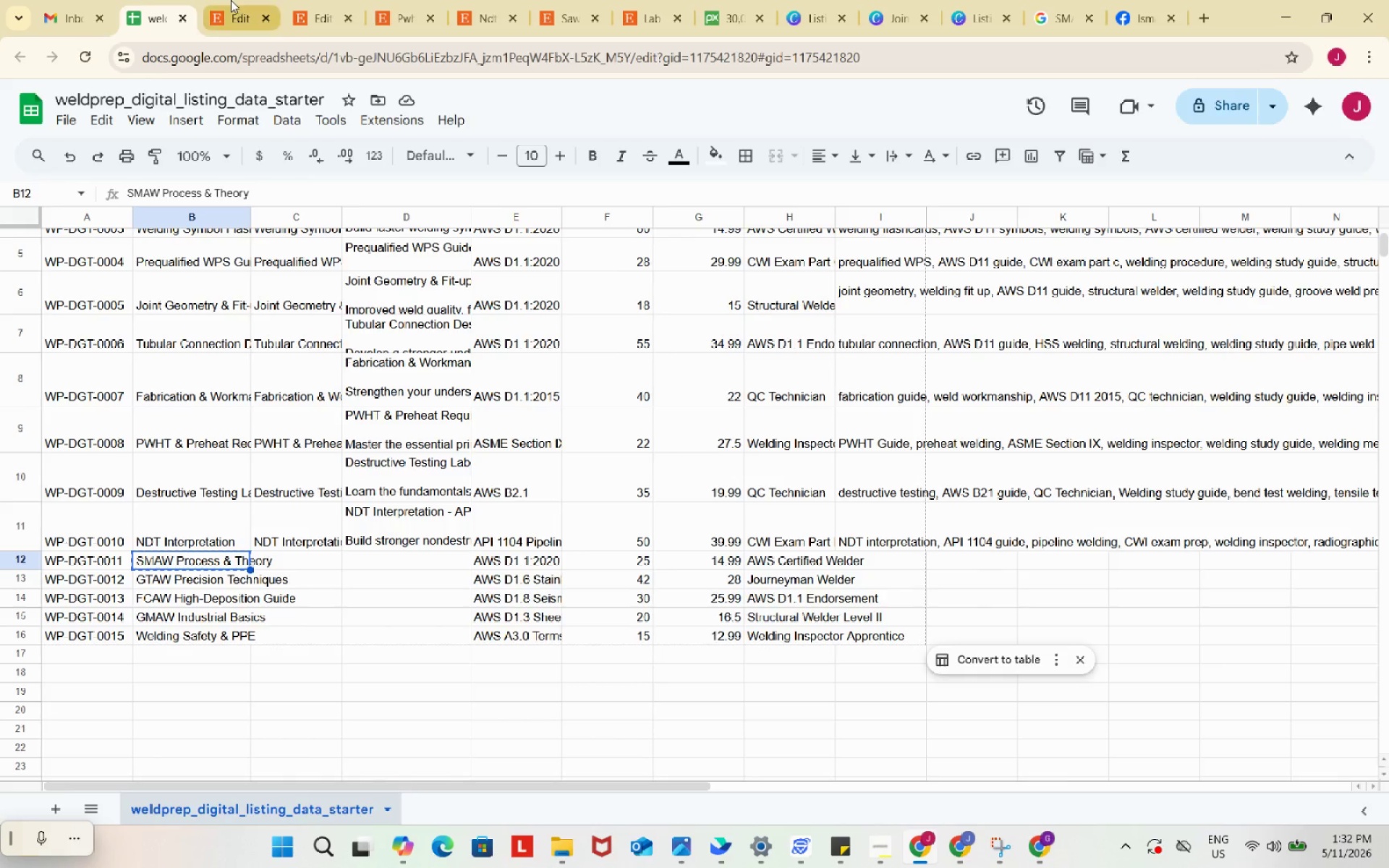 
left_click([231, 0])
 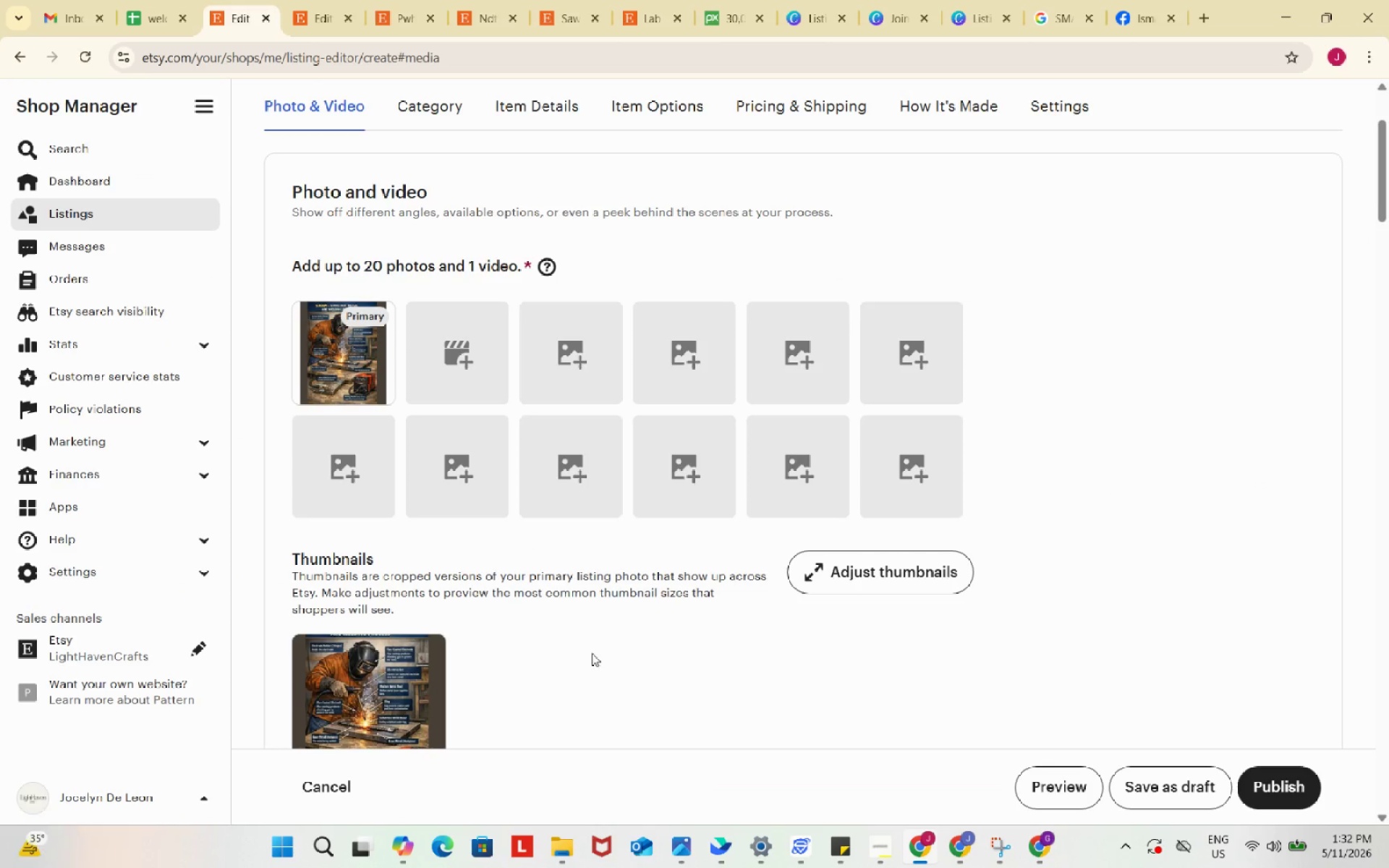 
scroll: coordinate [592, 653], scroll_direction: down, amount: 8.0
 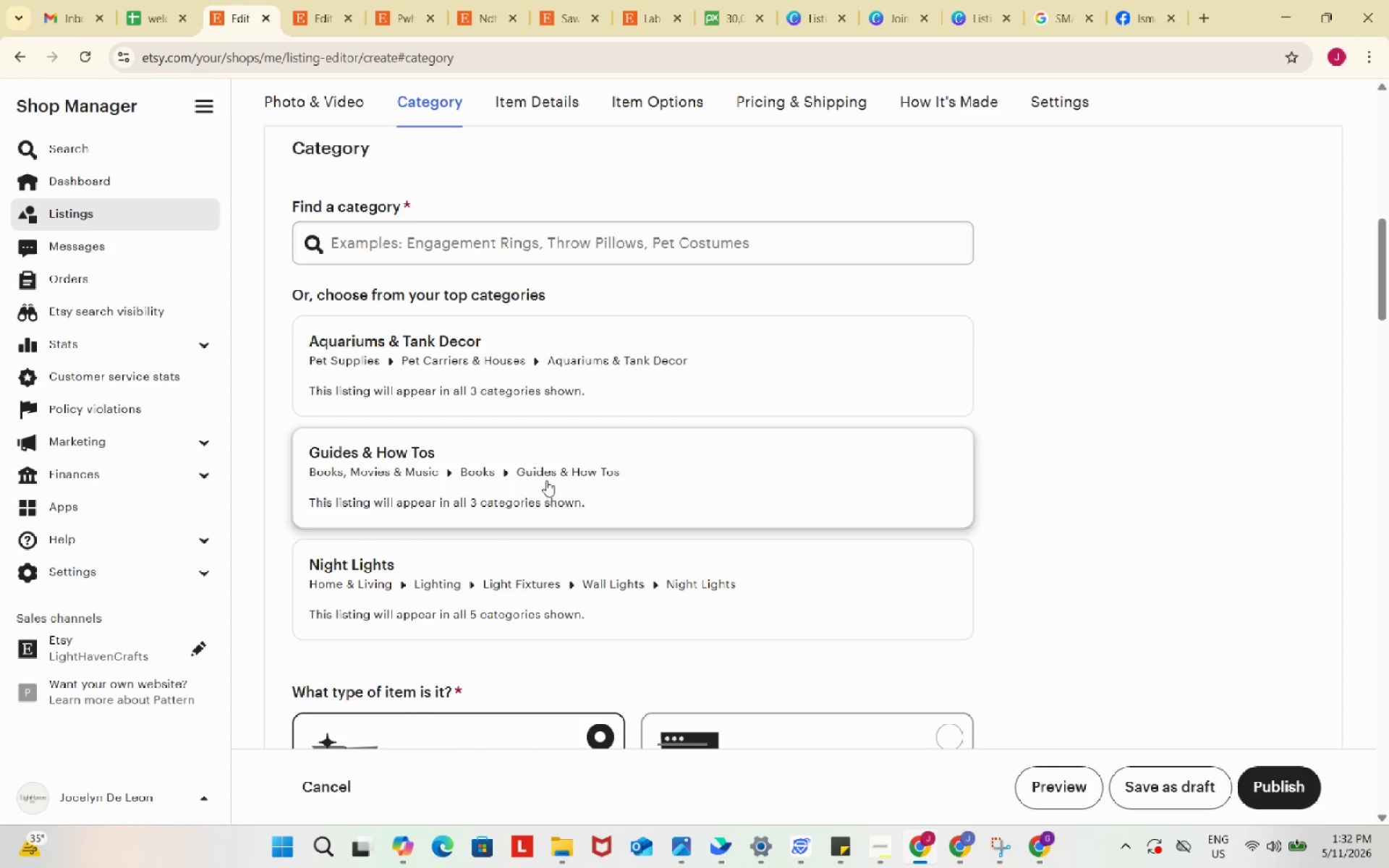 
left_click([546, 480])
 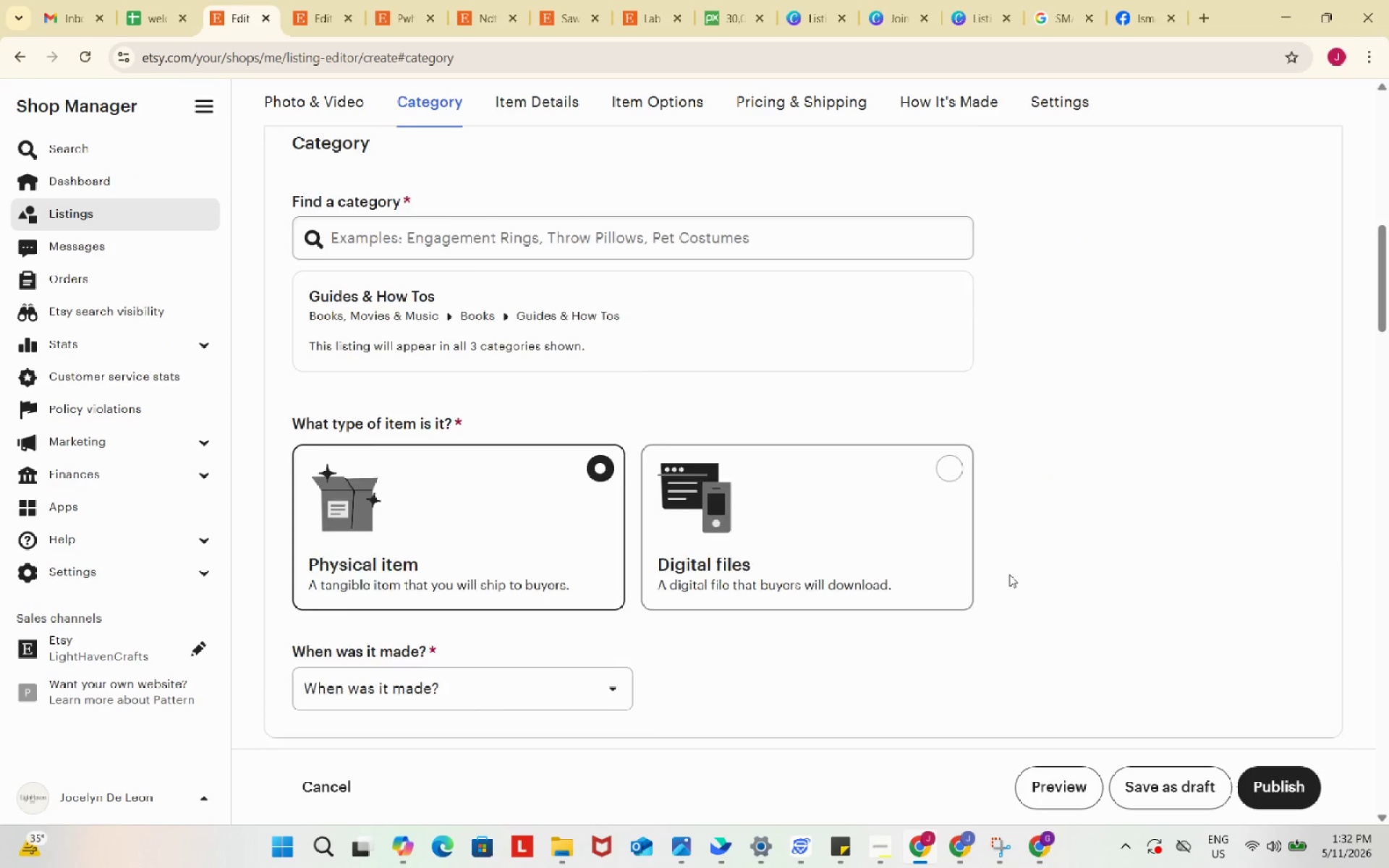 
scroll: coordinate [1009, 574], scroll_direction: down, amount: 3.0
 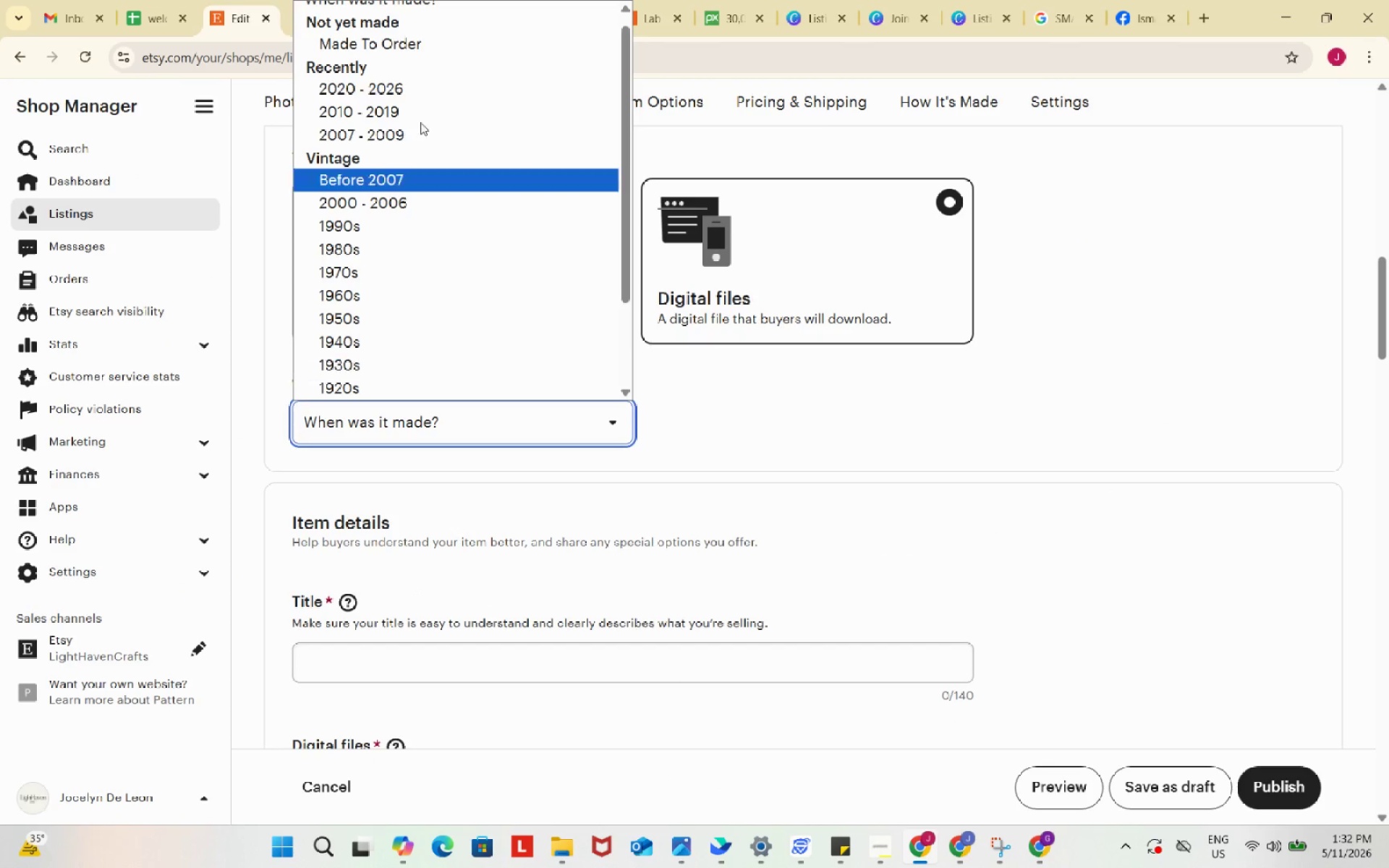 
left_click([405, 88])
 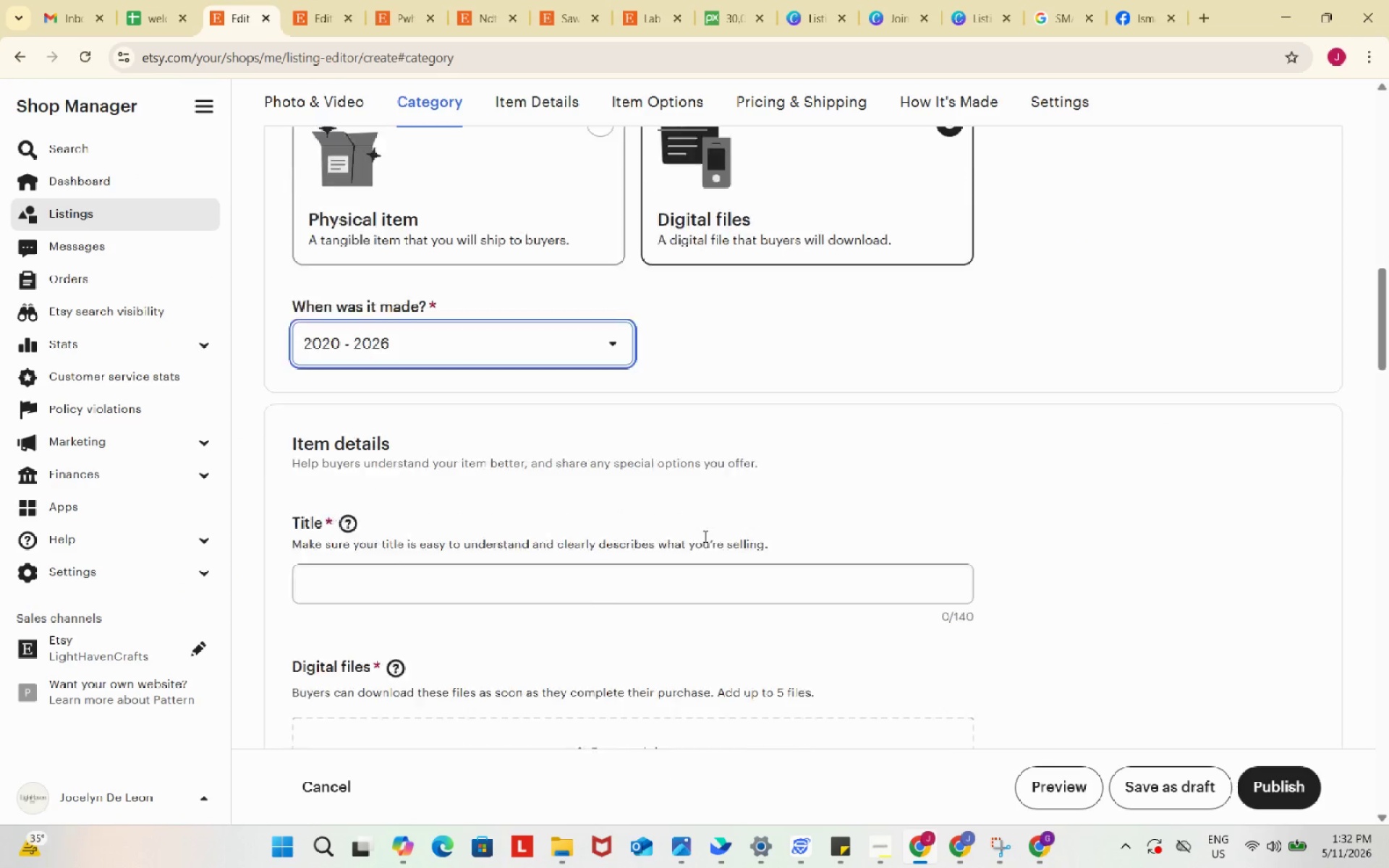 
scroll: coordinate [704, 536], scroll_direction: down, amount: 3.0
 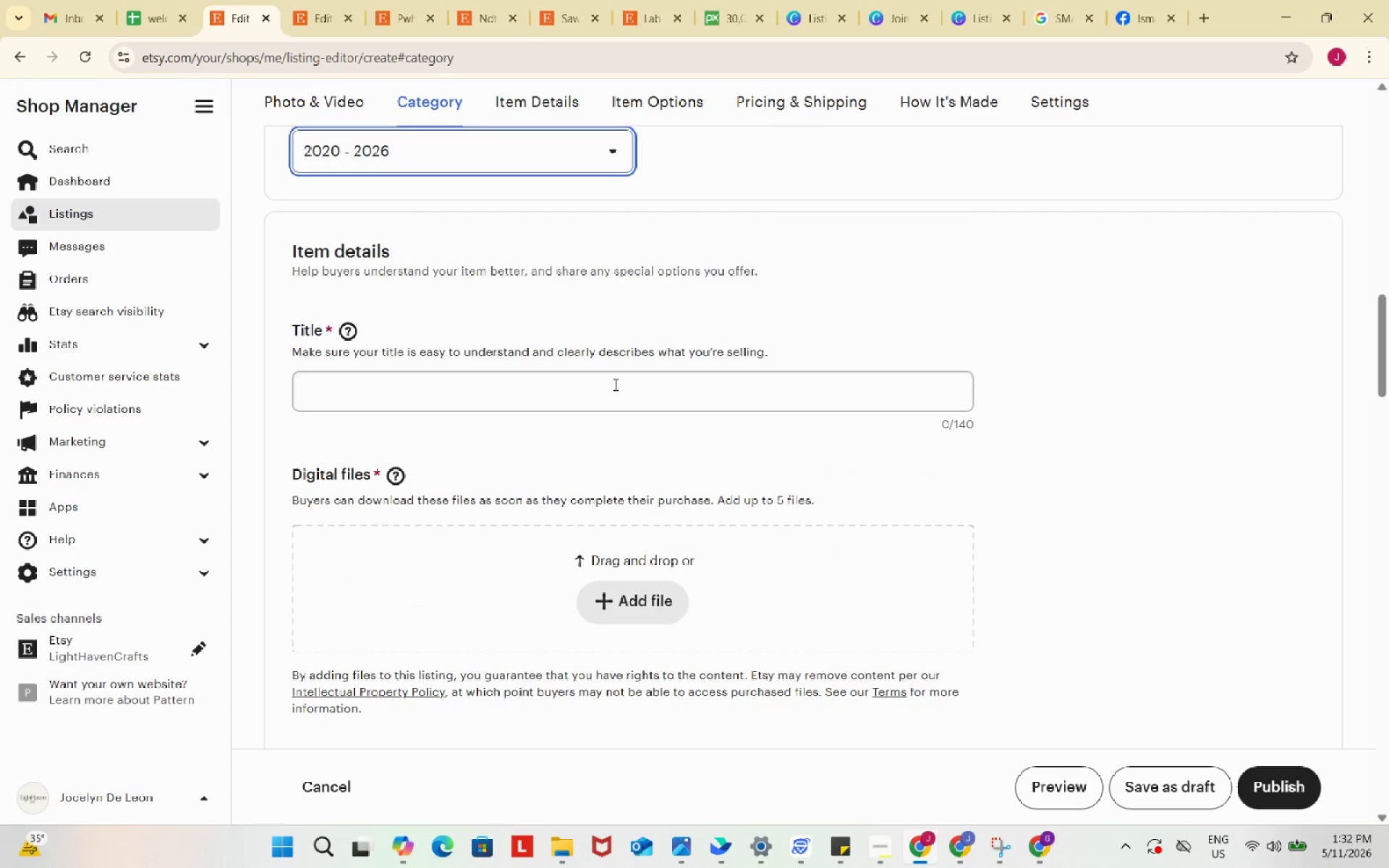 
left_click([614, 384])
 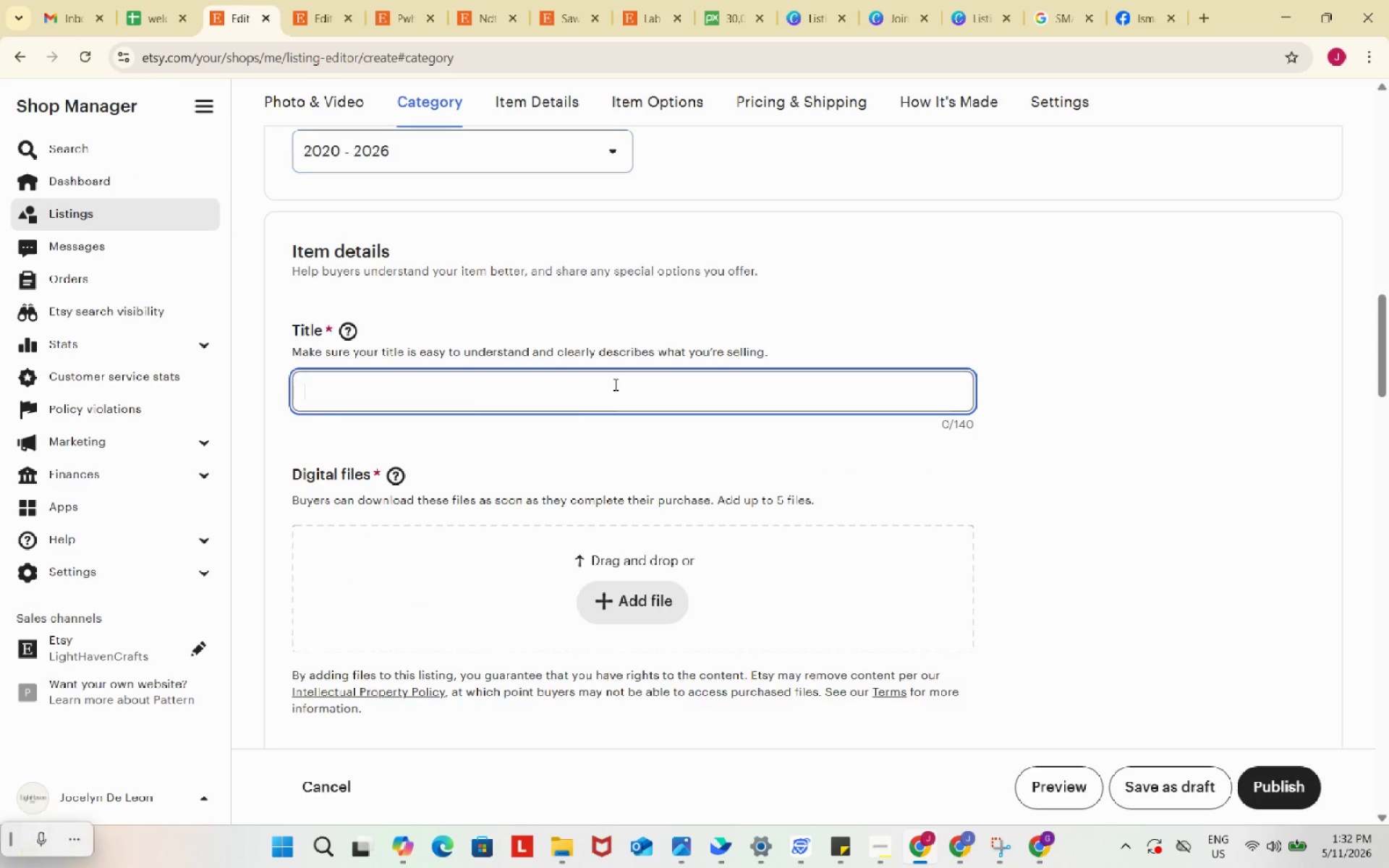 
key(Control+ControlLeft)
 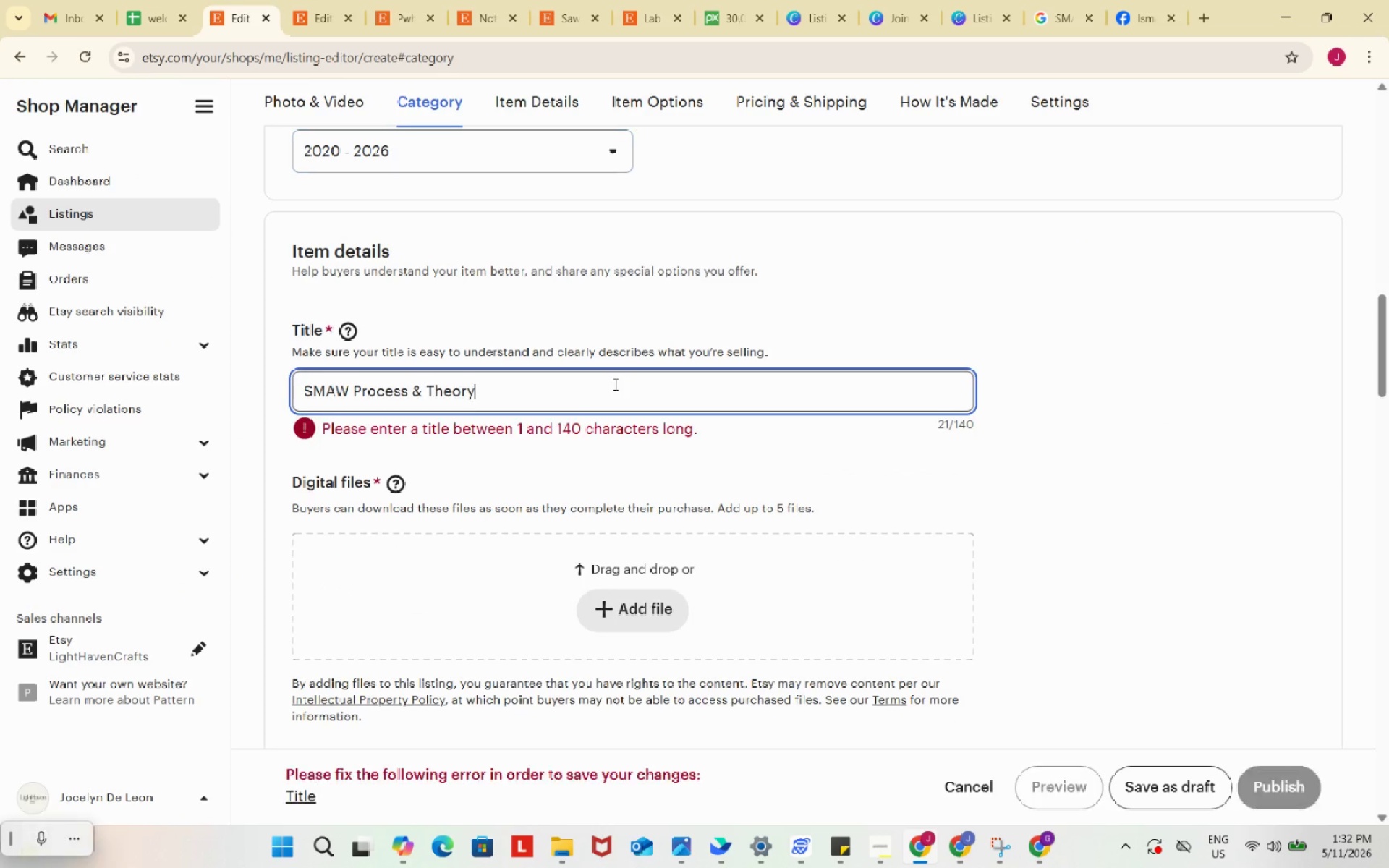 
key(Control+V)
 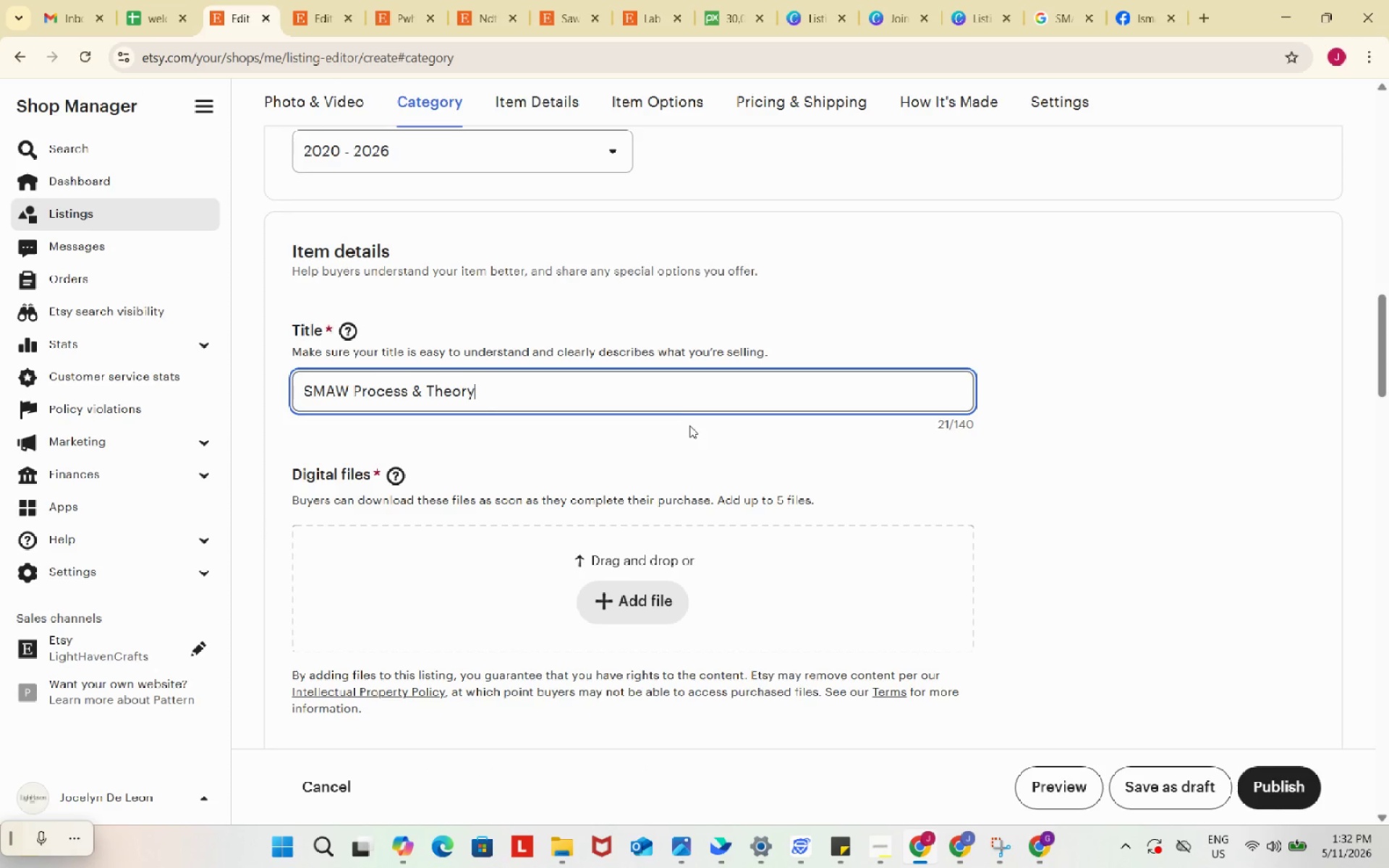 
type( Study guide)
key(Backspace)
key(Backspace)
key(Backspace)
key(Backspace)
key(Backspace)
type(Guide,)
 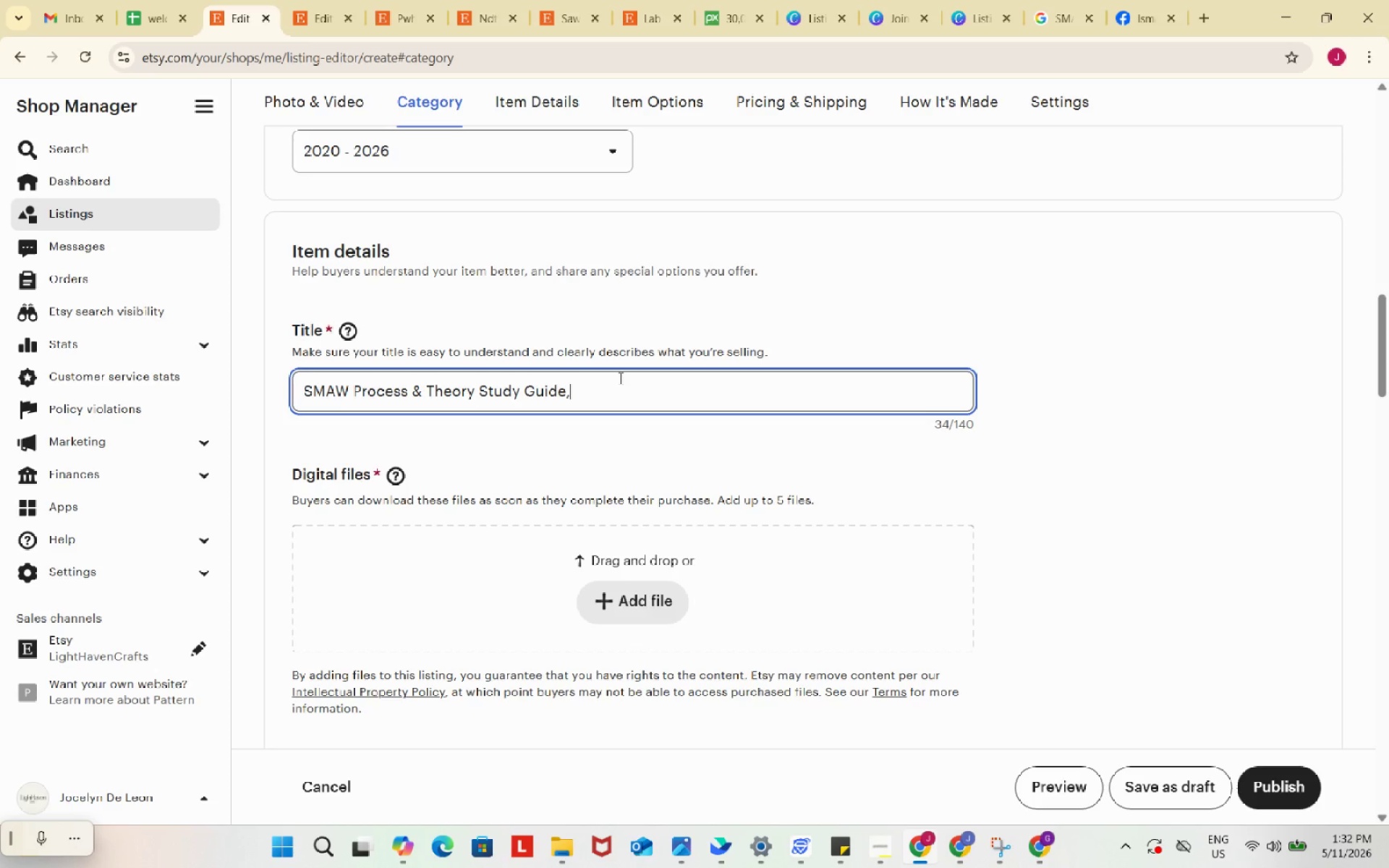 
wait(24.28)
 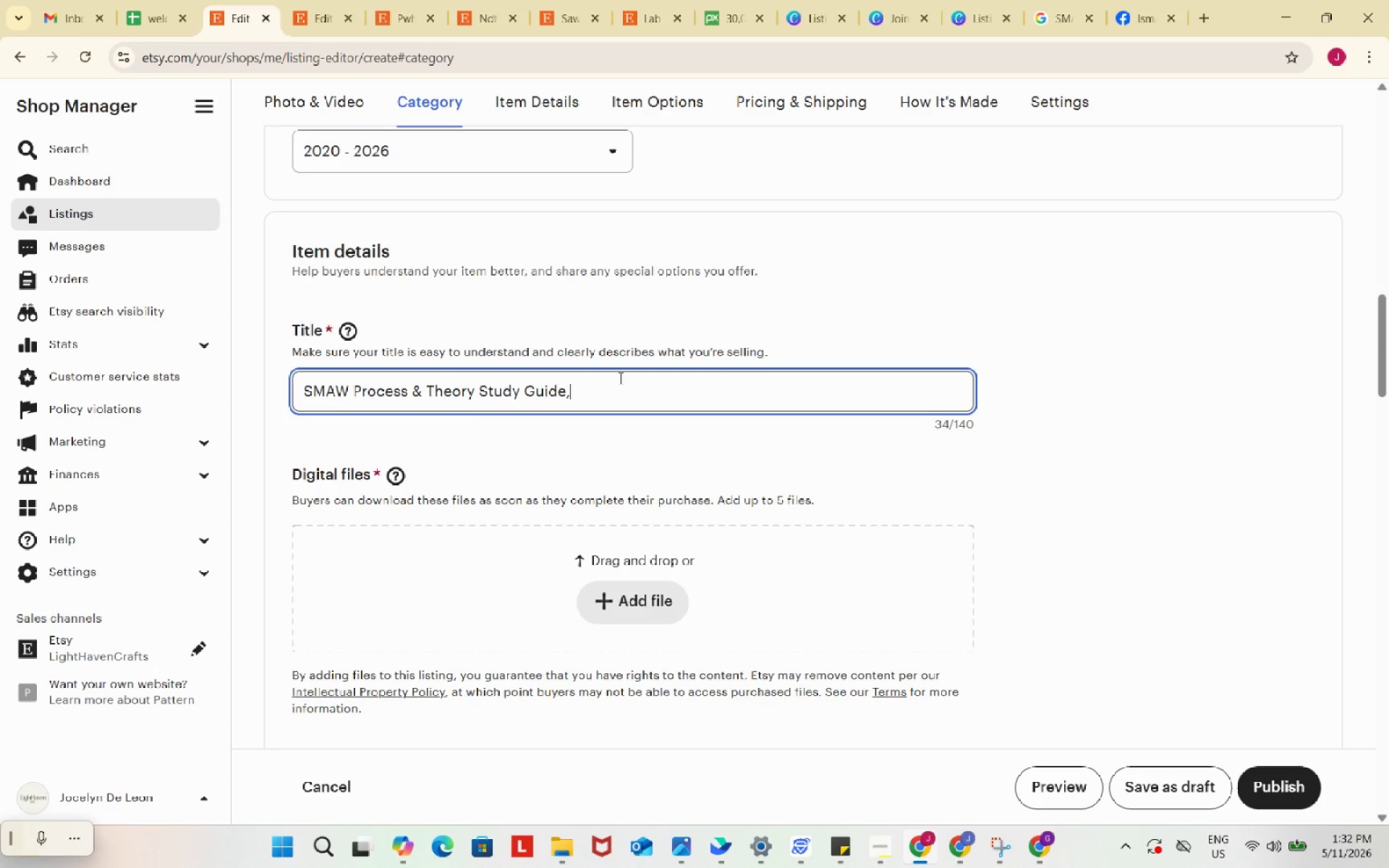 
type( AWS D1 )
key(Backspace)
type(. 1:2020 Welding PDf)
key(Backspace)
type(f)
key(Backspace)
type(F, AWS)
key(Backspace)
key(Backspace)
key(Backspace)
key(Backspace)
key(Backspace)
key(Backspace)
key(Backspace)
type(do)
key(Backspace)
type(f, Aws)
key(Backspace)
key(Backspace)
type(WS certidie)
key(Backspace)
key(Backspace)
key(Backspace)
type(fied)
key(Backspace)
key(Backspace)
key(Backspace)
key(Backspace)
key(Backspace)
key(Backspace)
key(Backspace)
key(Backspace)
key(Backspace)
type(Certified )
 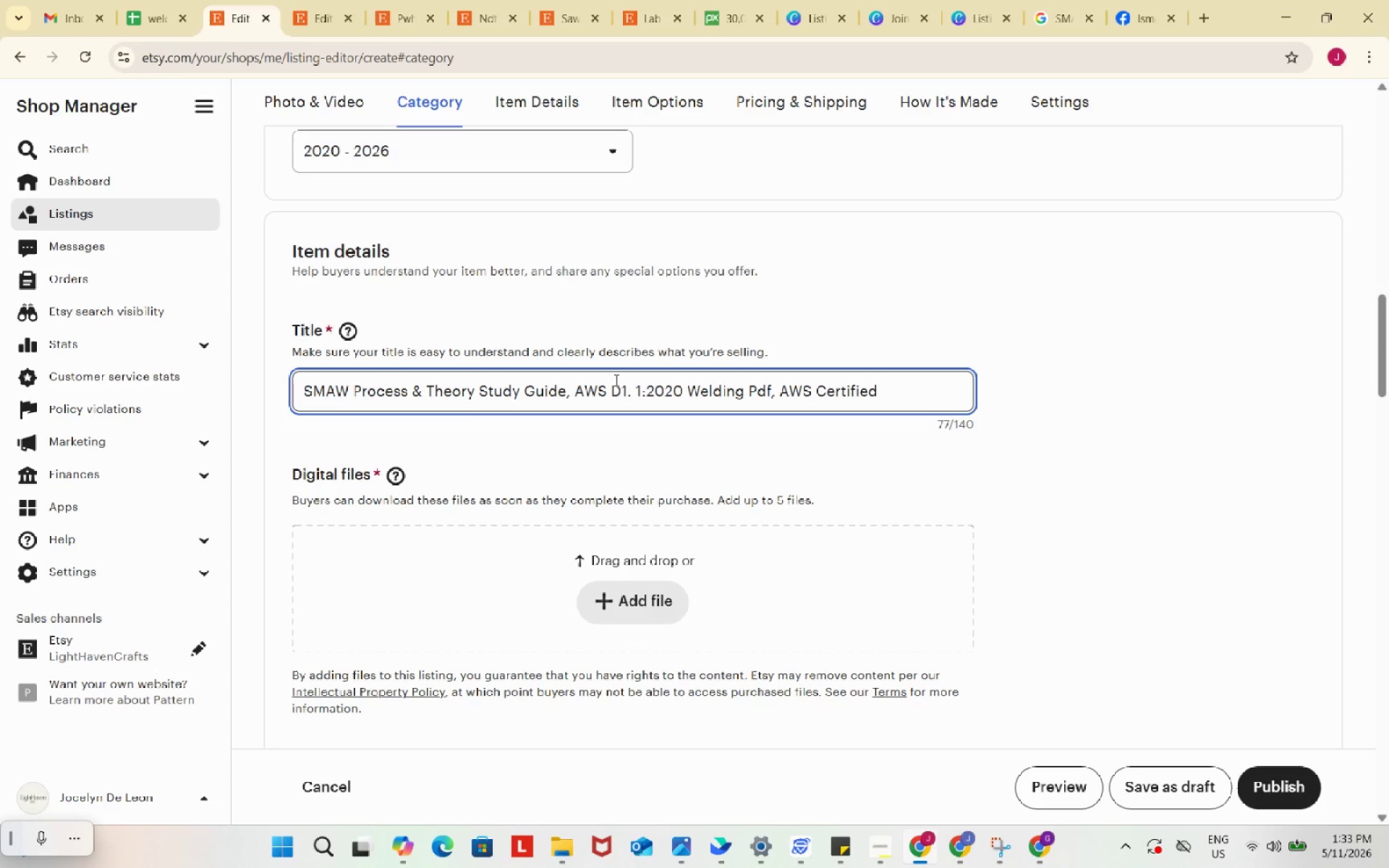 
wait(18.25)
 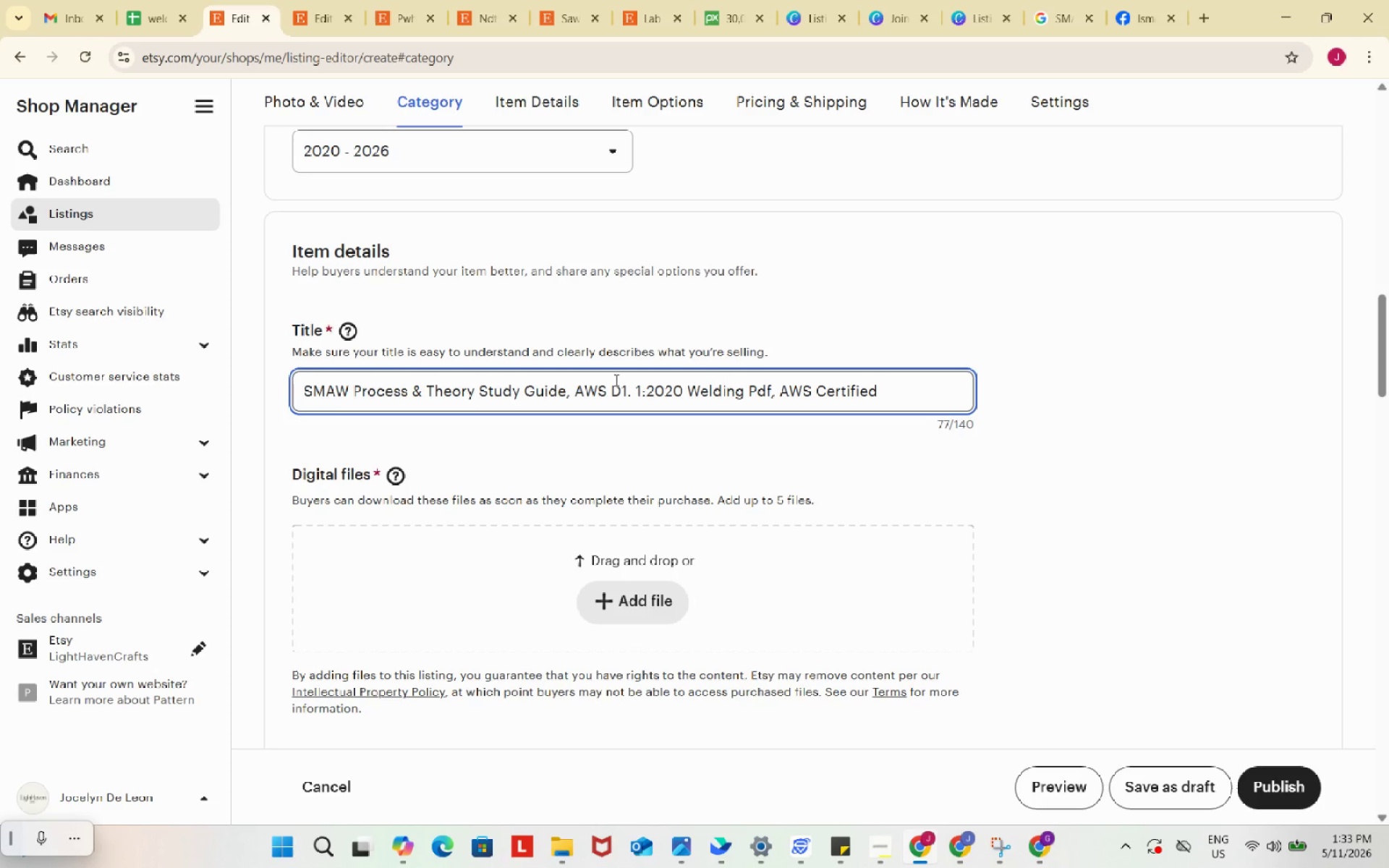 
type( Welding Perparation, d)
key(Backspace)
key(Backspace)
key(Backspace)
key(Backspace)
key(Backspace)
key(Backspace)
key(Backspace)
key(Backspace)
key(Backspace)
key(Backspace)
key(Backspace)
key(Backspace)
key(Backspace)
type(reparation, Digital Download)
 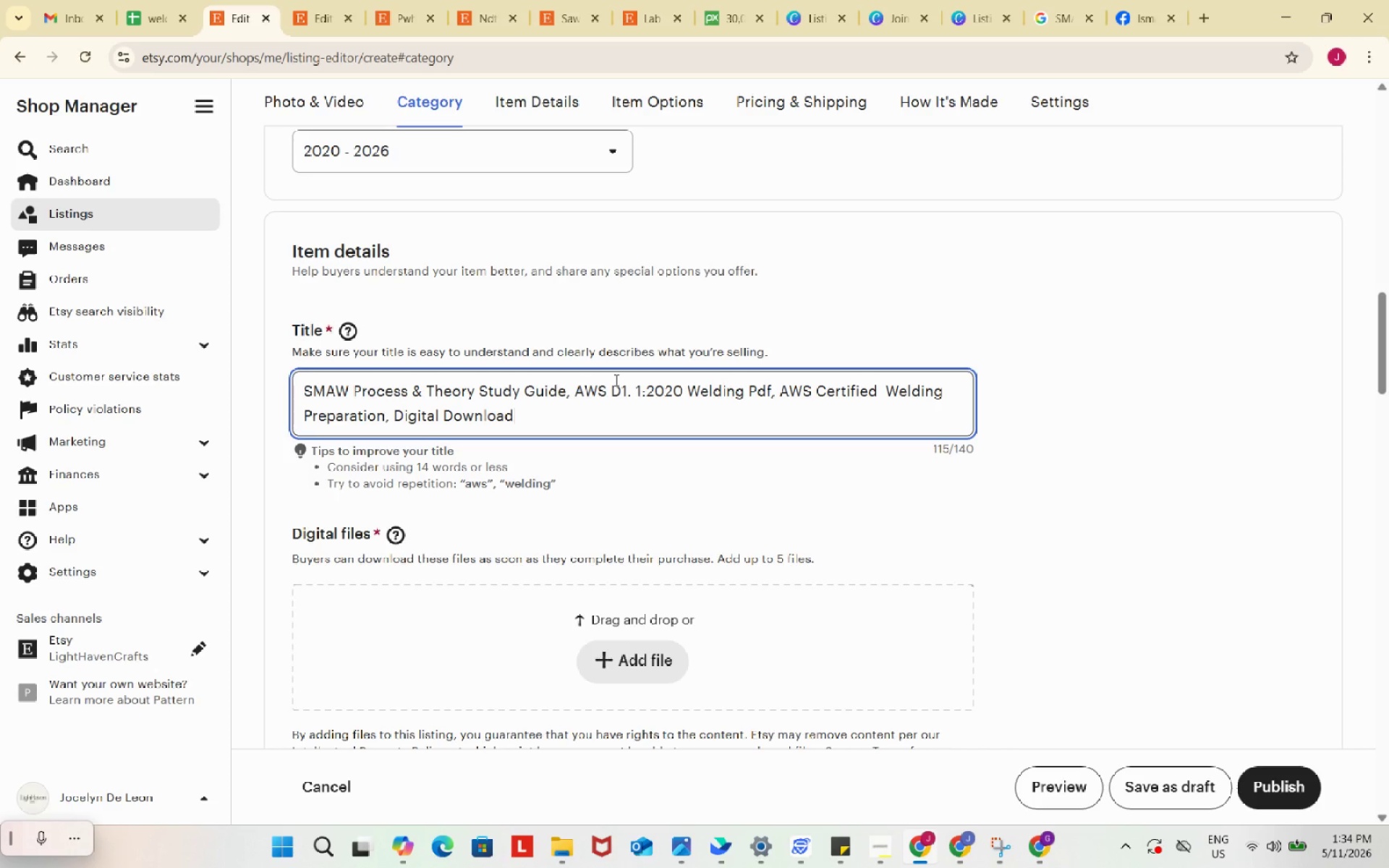 
scroll: coordinate [618, 382], scroll_direction: down, amount: 5.0
 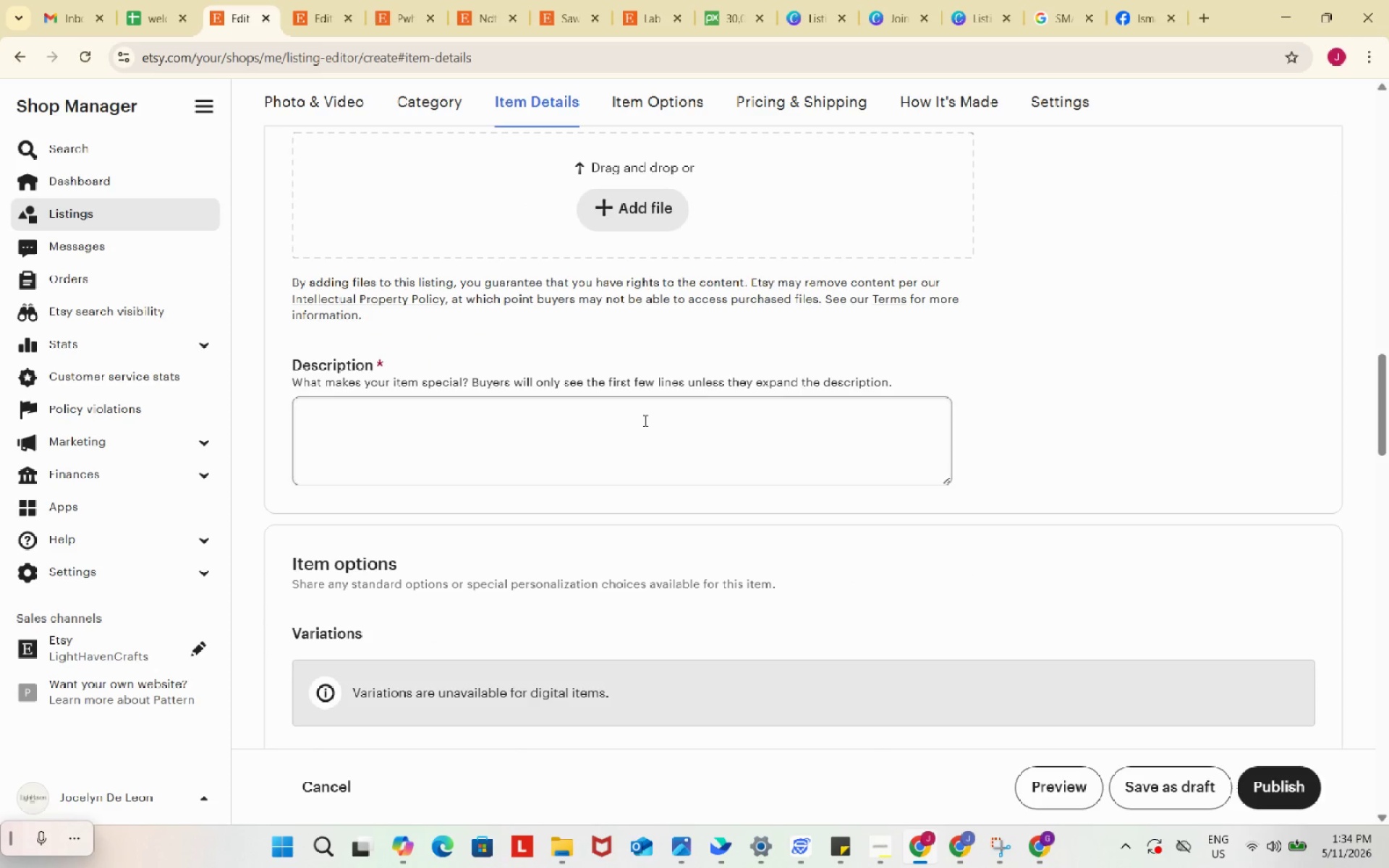 
left_click([644, 420])
 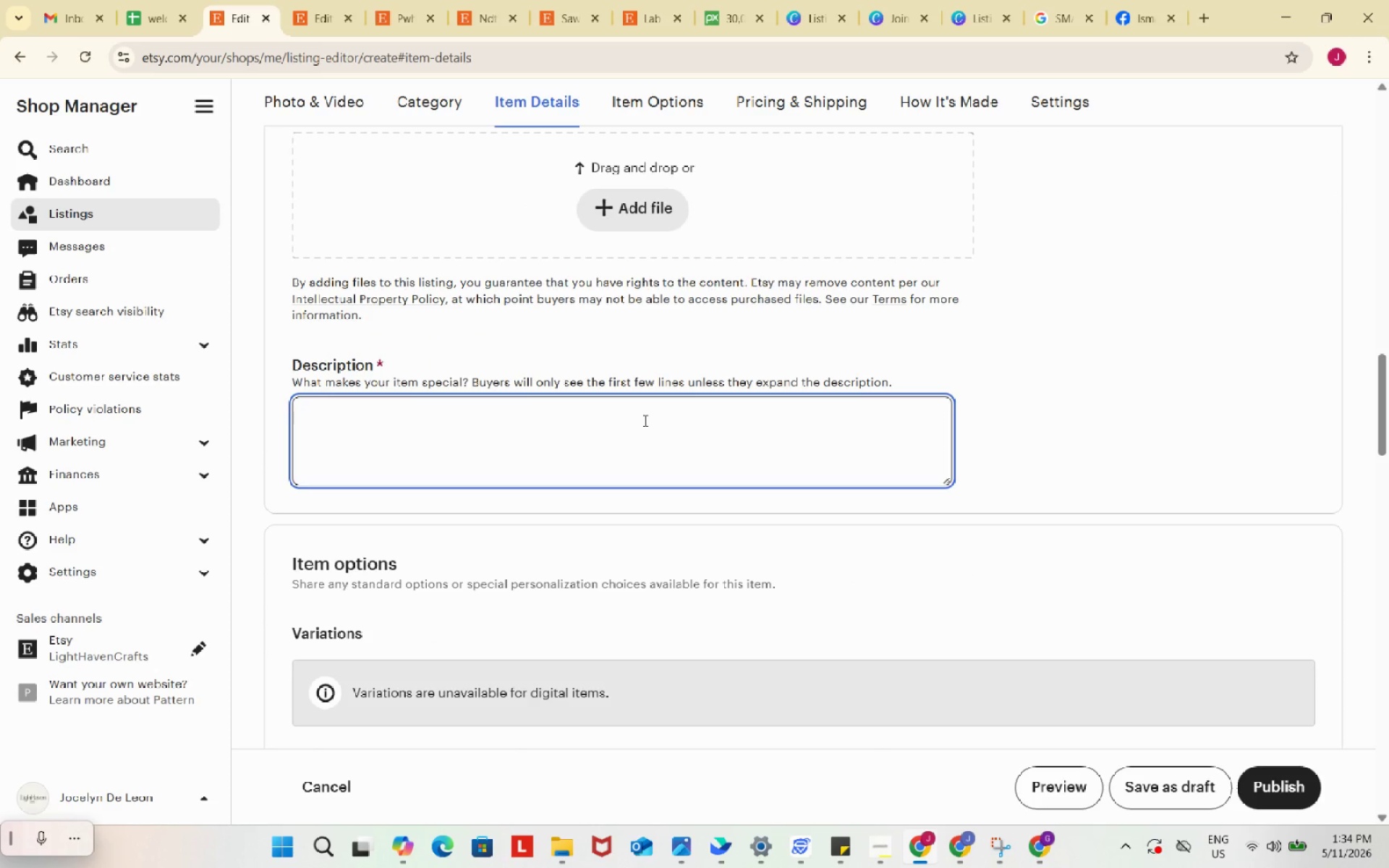 
scroll: coordinate [644, 420], scroll_direction: up, amount: 4.0
 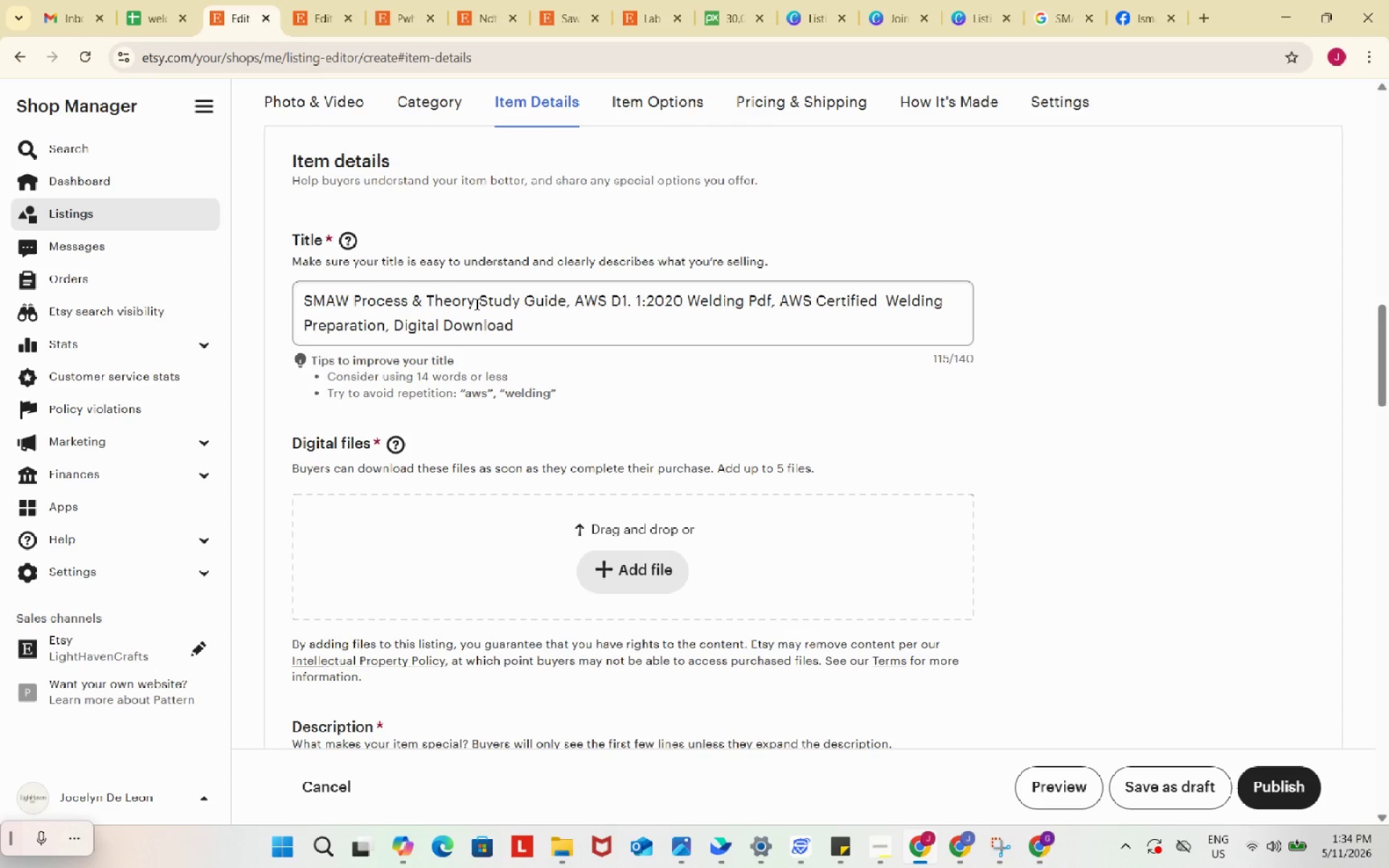 
left_click_drag(start_coordinate=[477, 304], to_coordinate=[299, 304])
 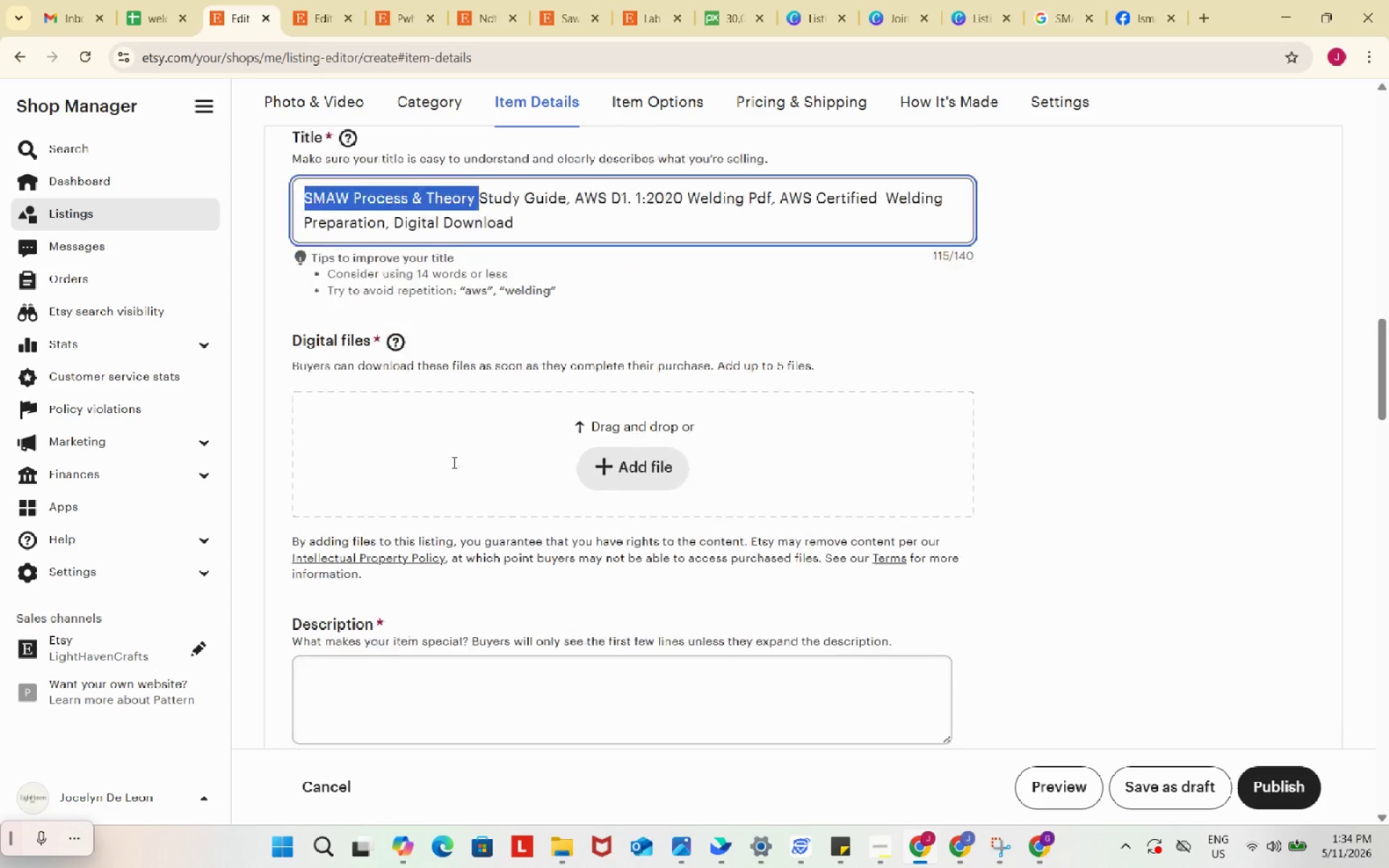 
key(Control+C)
 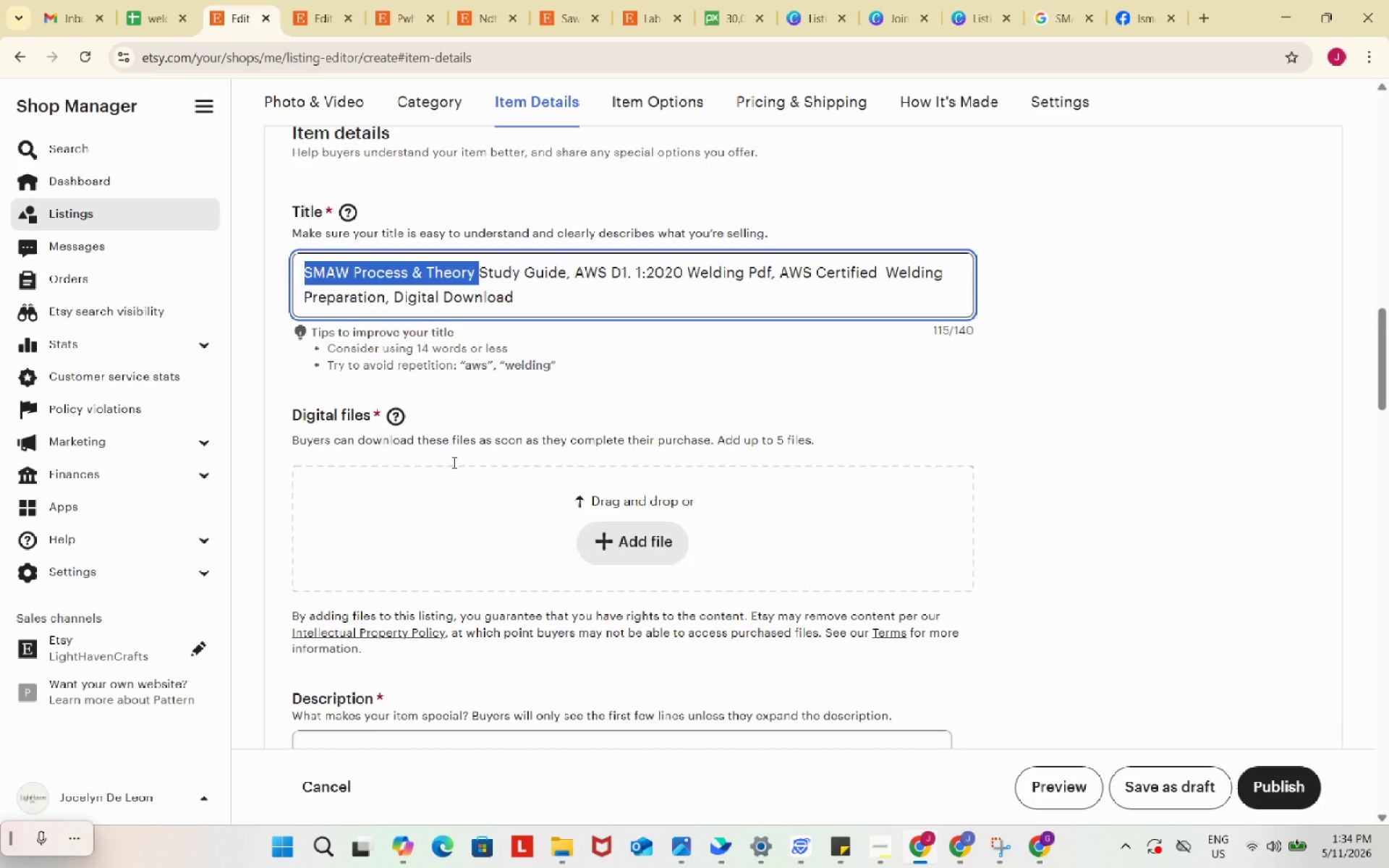 
scroll: coordinate [453, 462], scroll_direction: down, amount: 3.0
 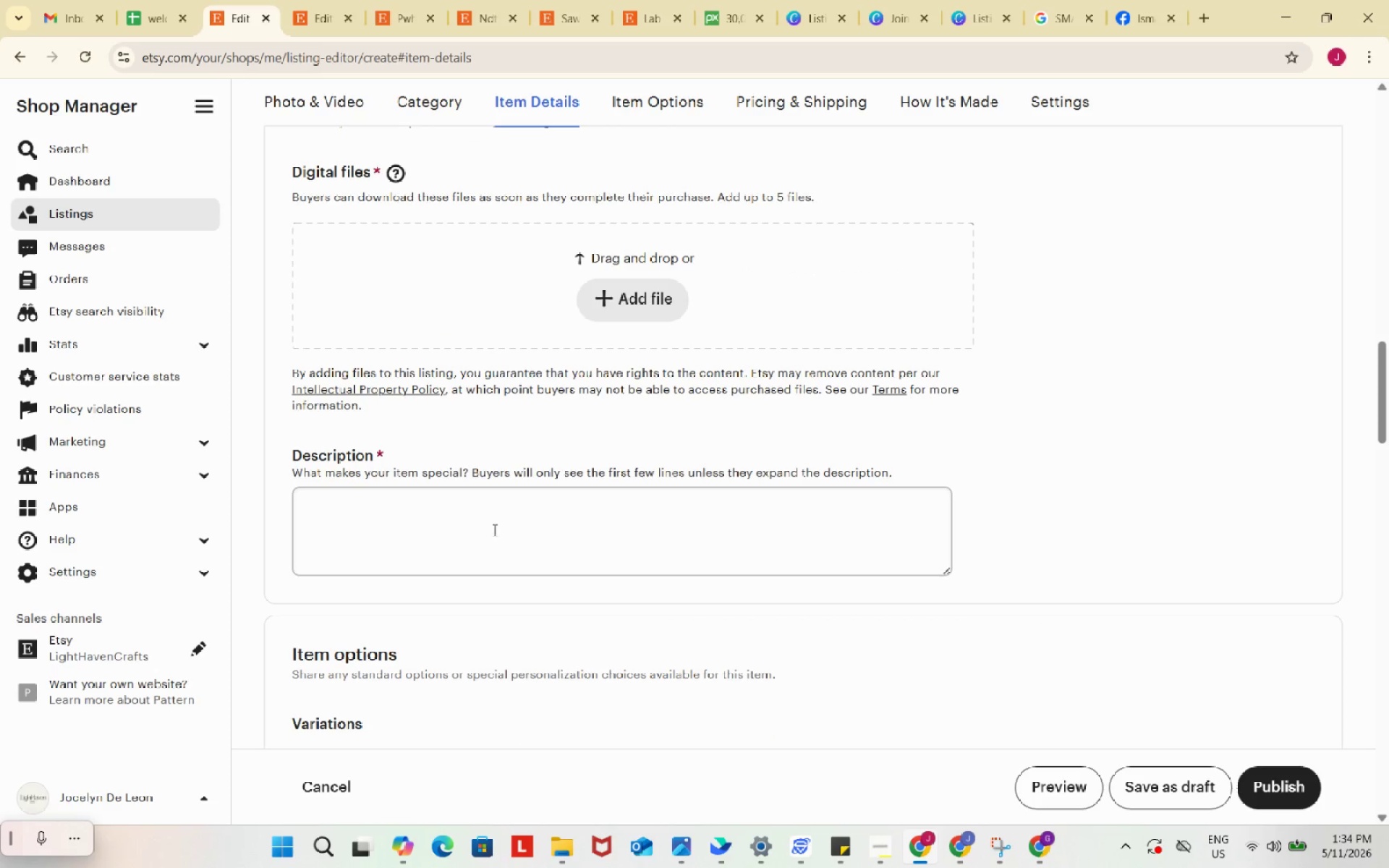 
left_click([493, 529])
 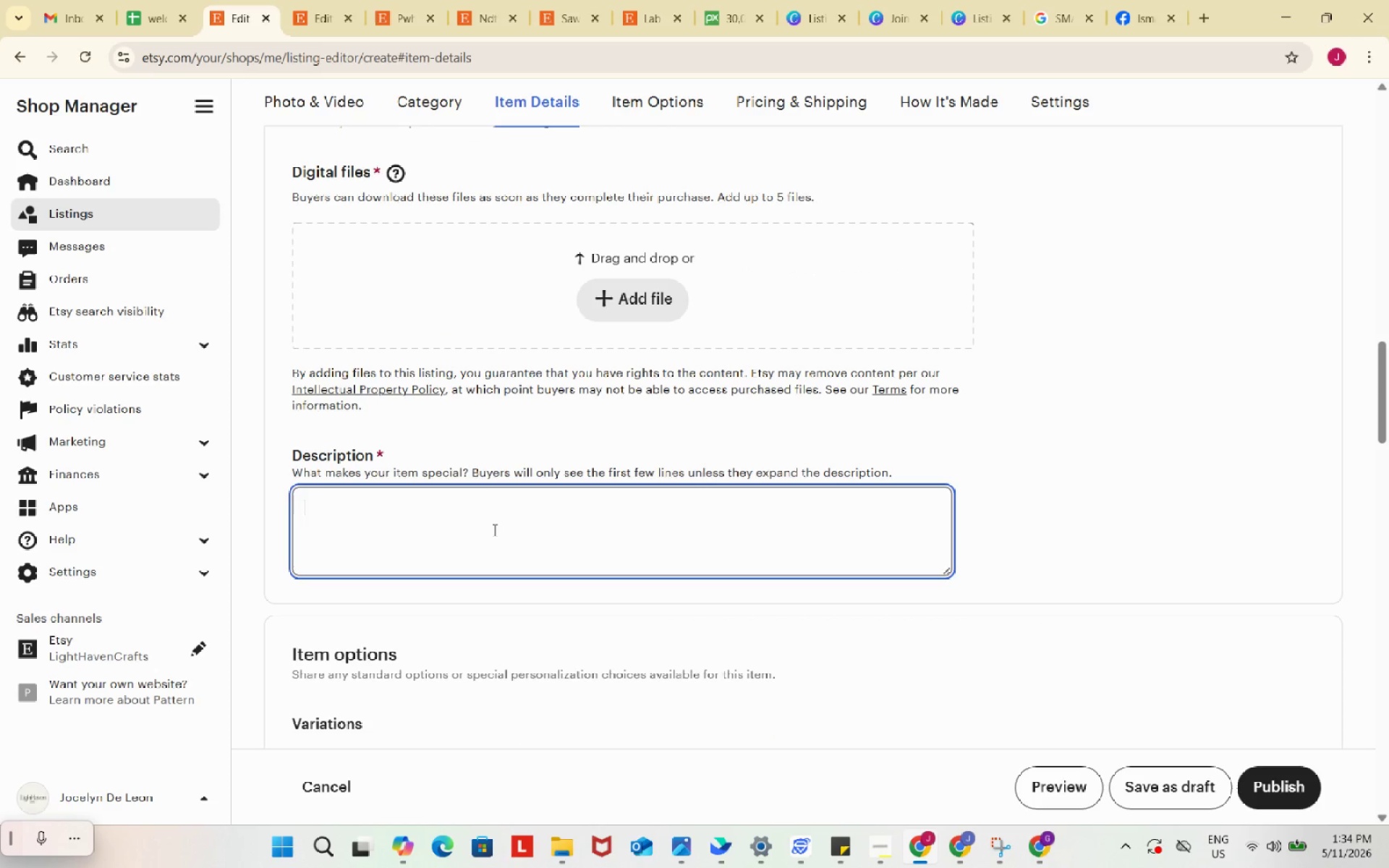 
key(Control+ControlLeft)
 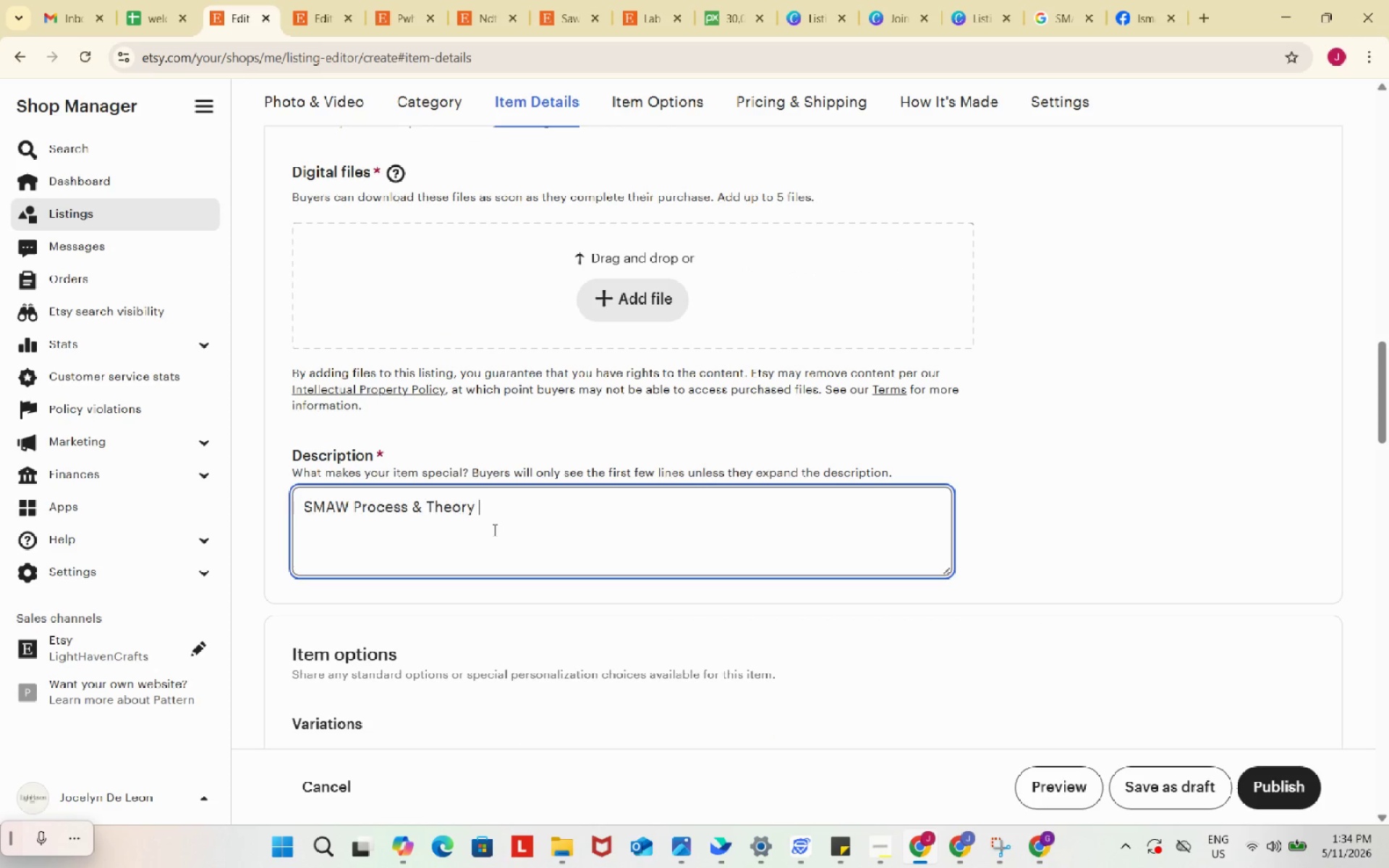 
key(Control+V)
 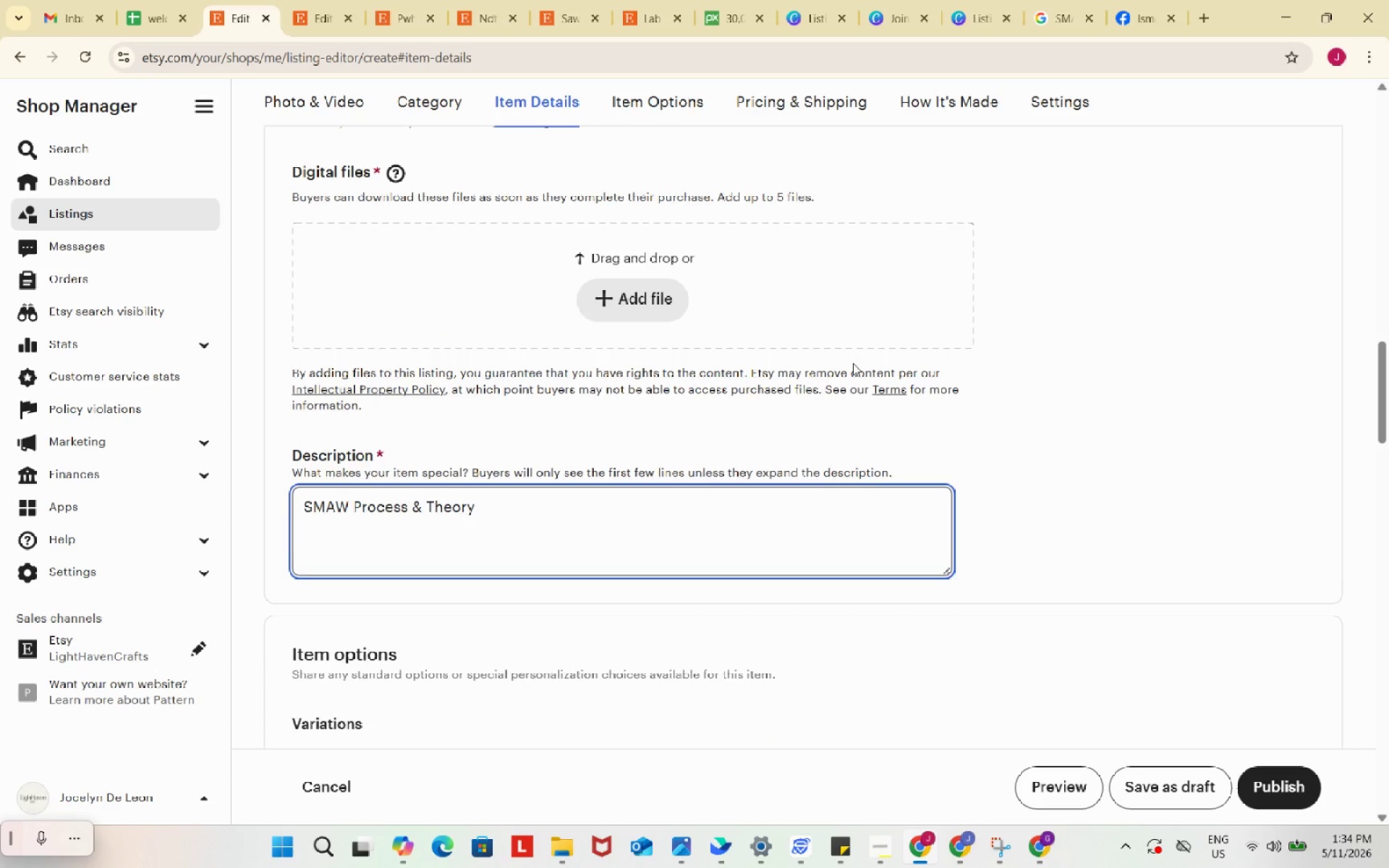 
scroll: coordinate [853, 363], scroll_direction: up, amount: 3.0
 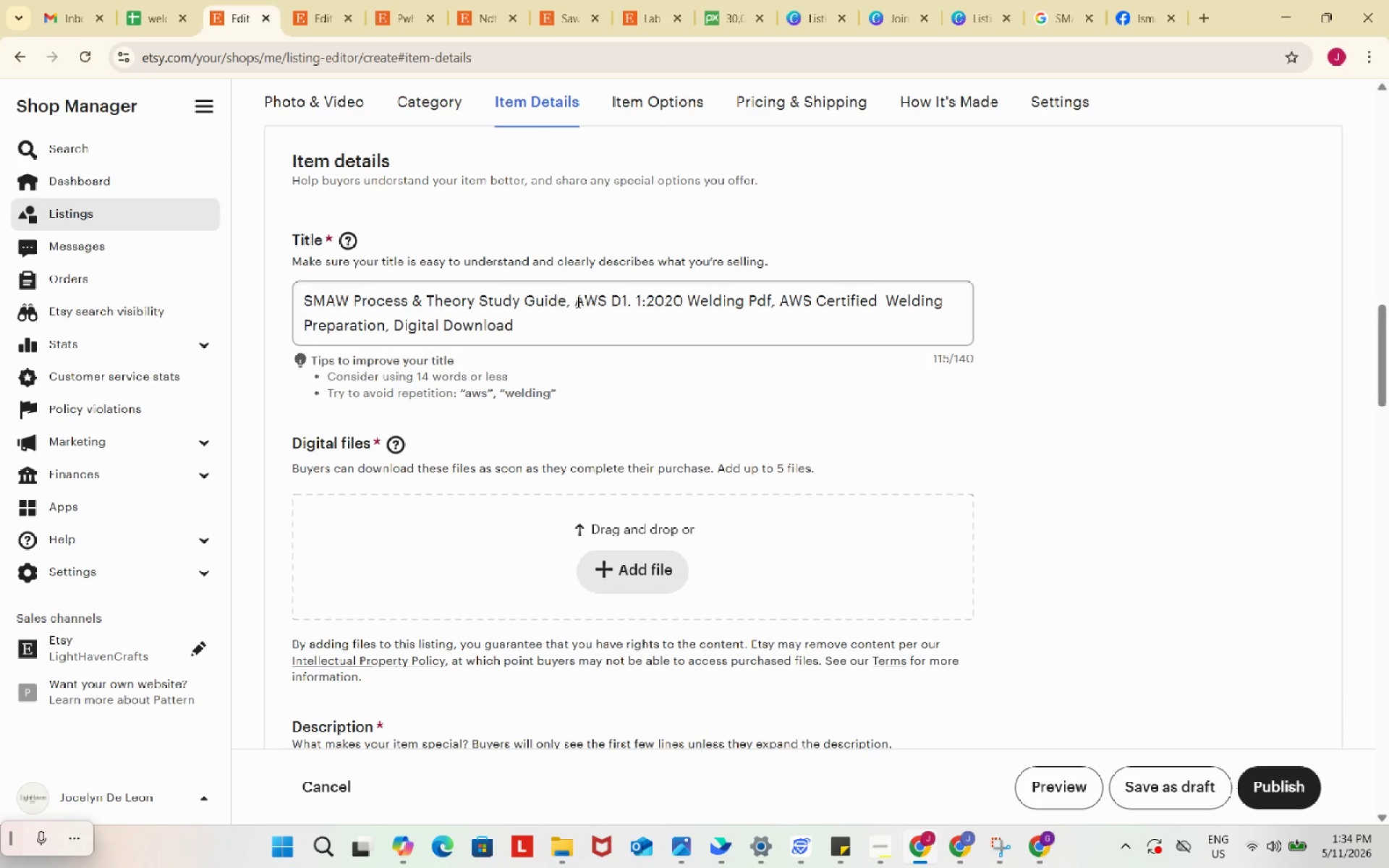 
left_click_drag(start_coordinate=[577, 302], to_coordinate=[685, 297])
 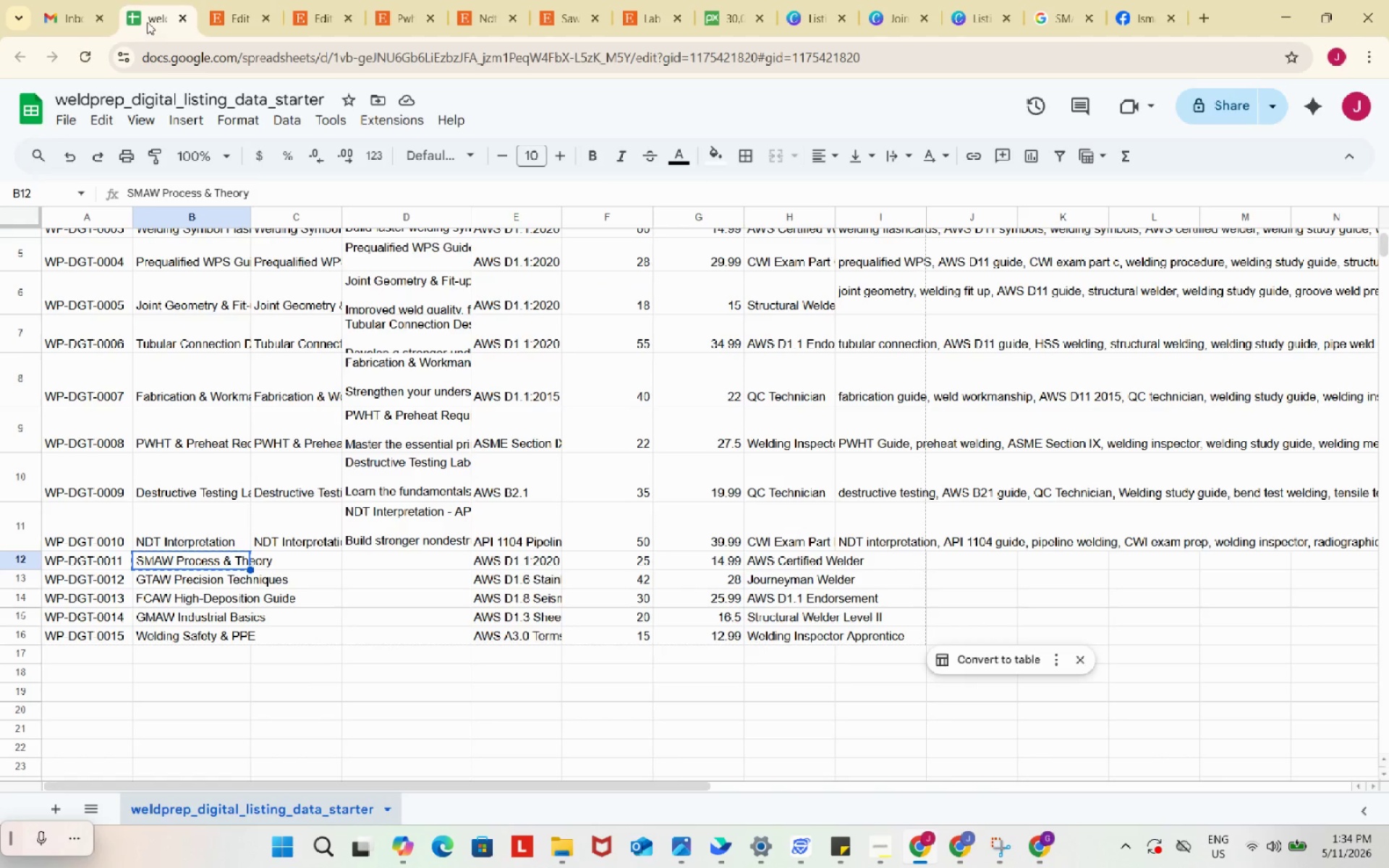 
key(Control+ControlLeft)
 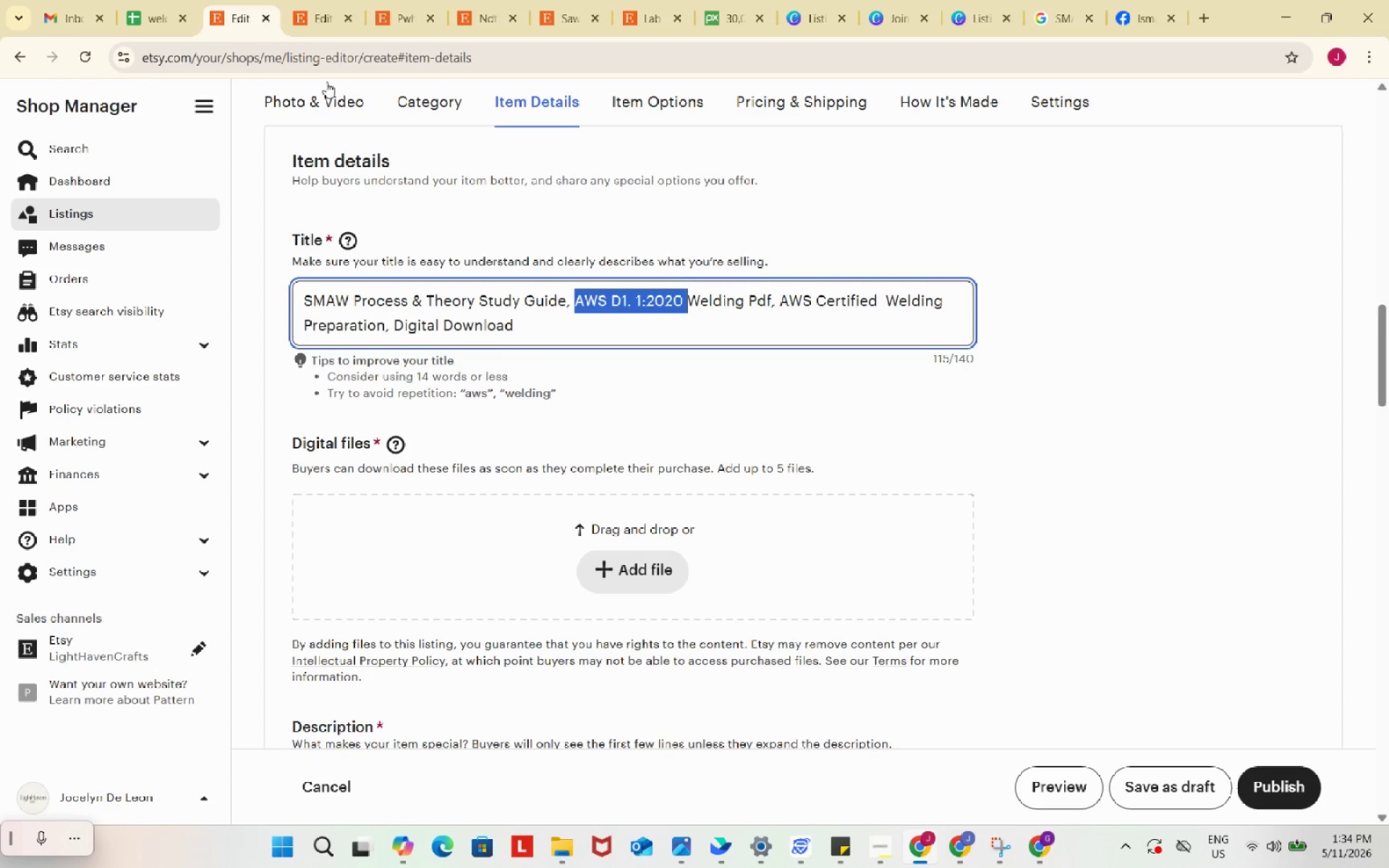 
key(Control+C)
 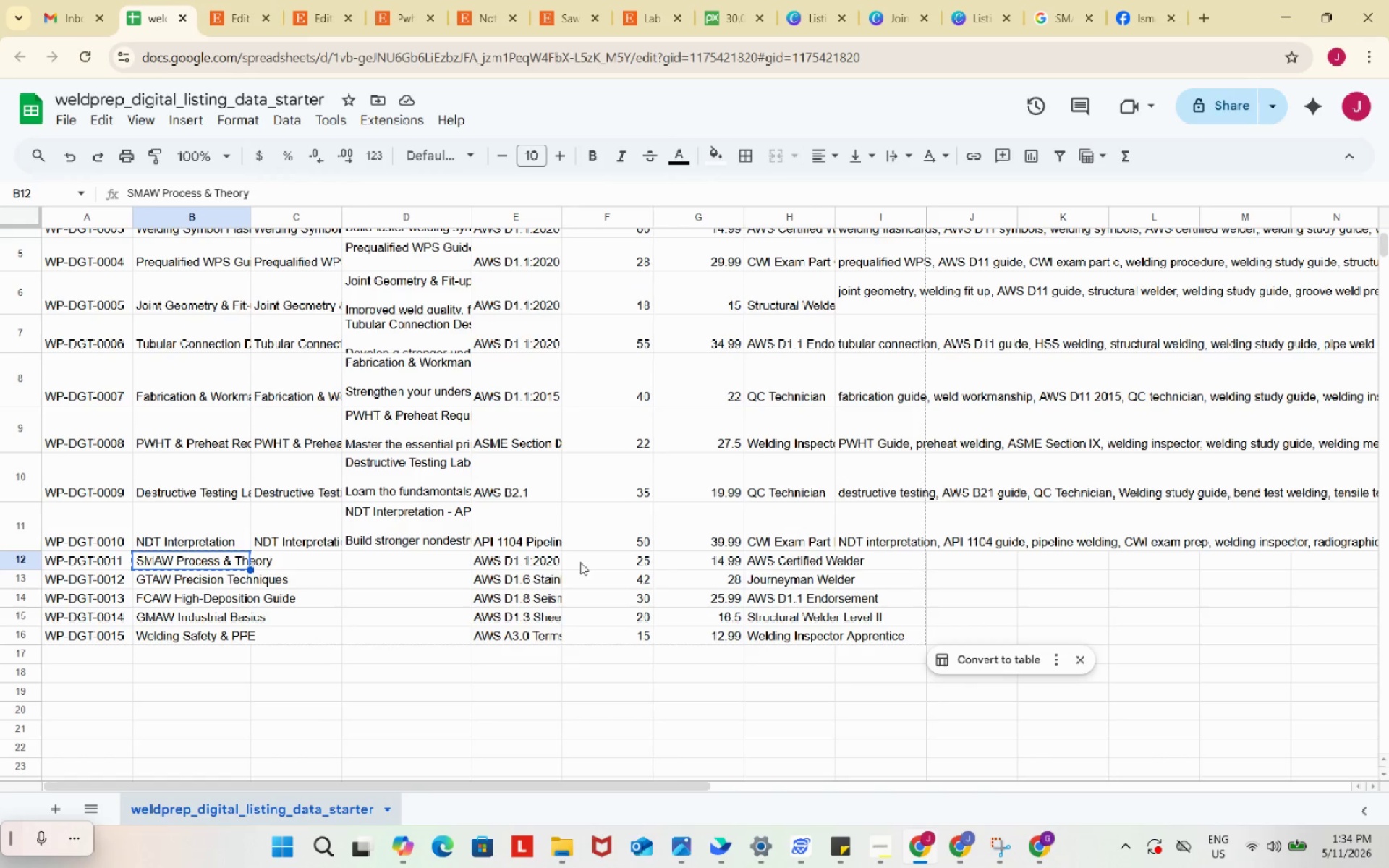 
left_click([558, 563])
 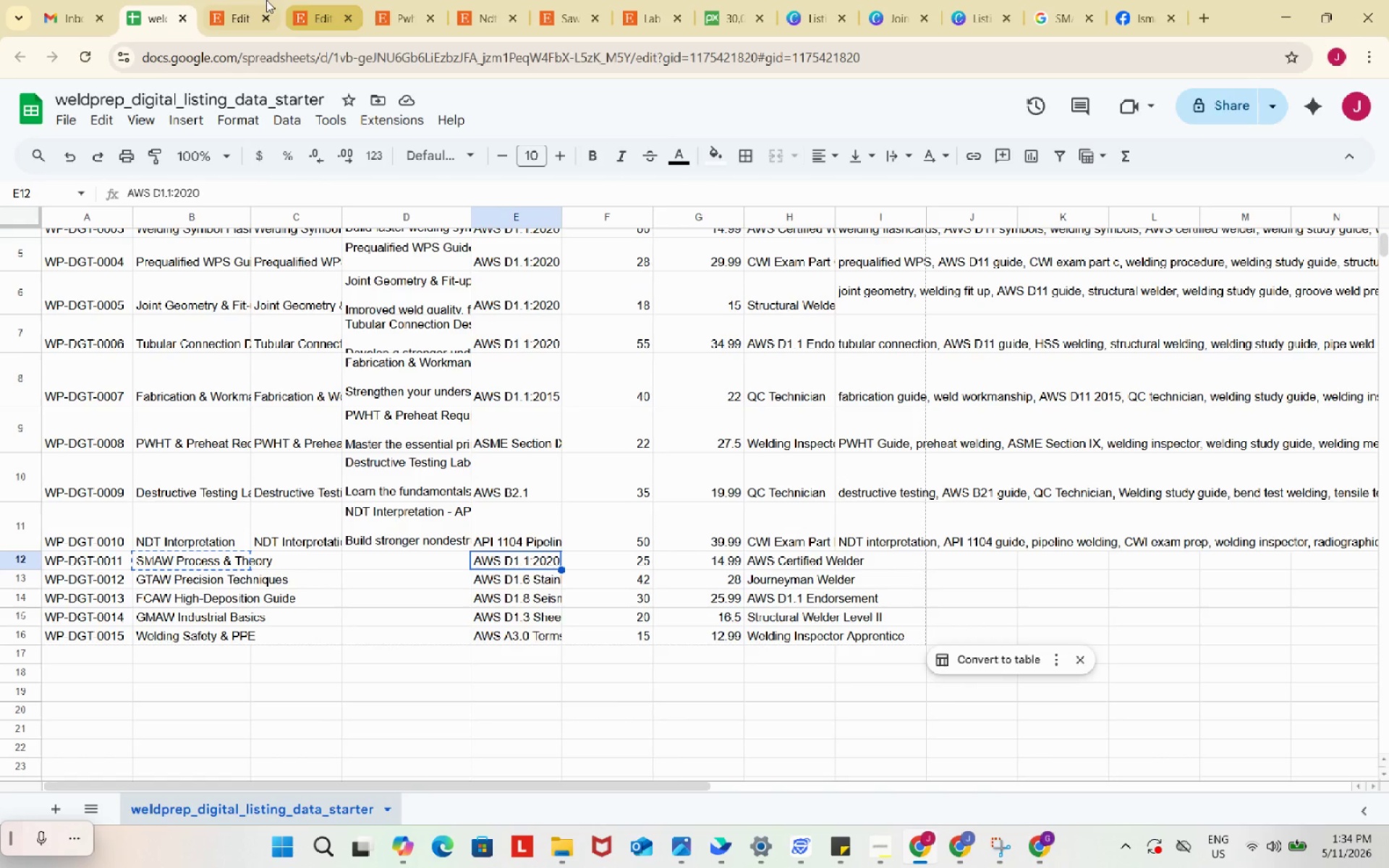 
left_click([260, 0])
 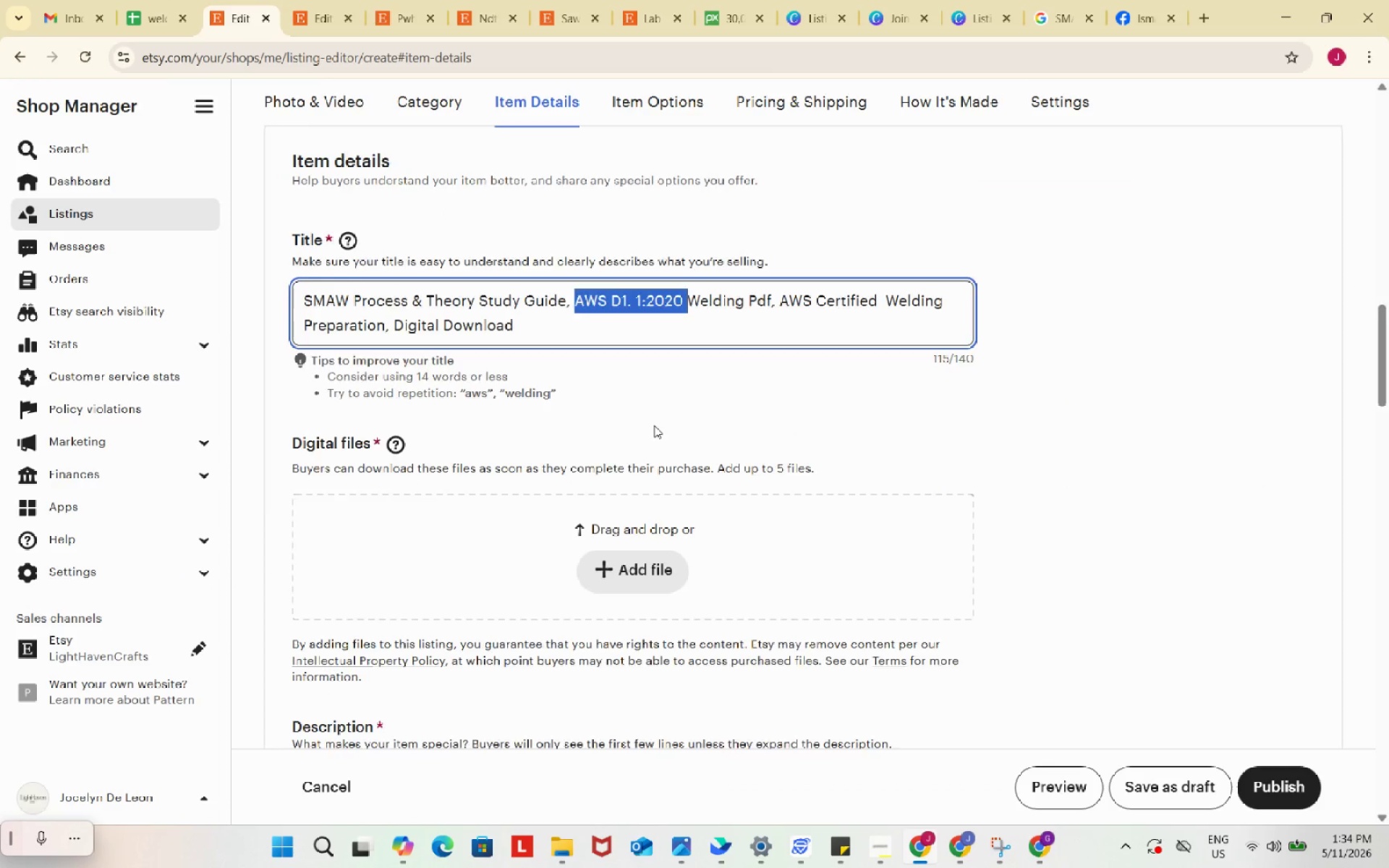 
scroll: coordinate [654, 425], scroll_direction: down, amount: 3.0
 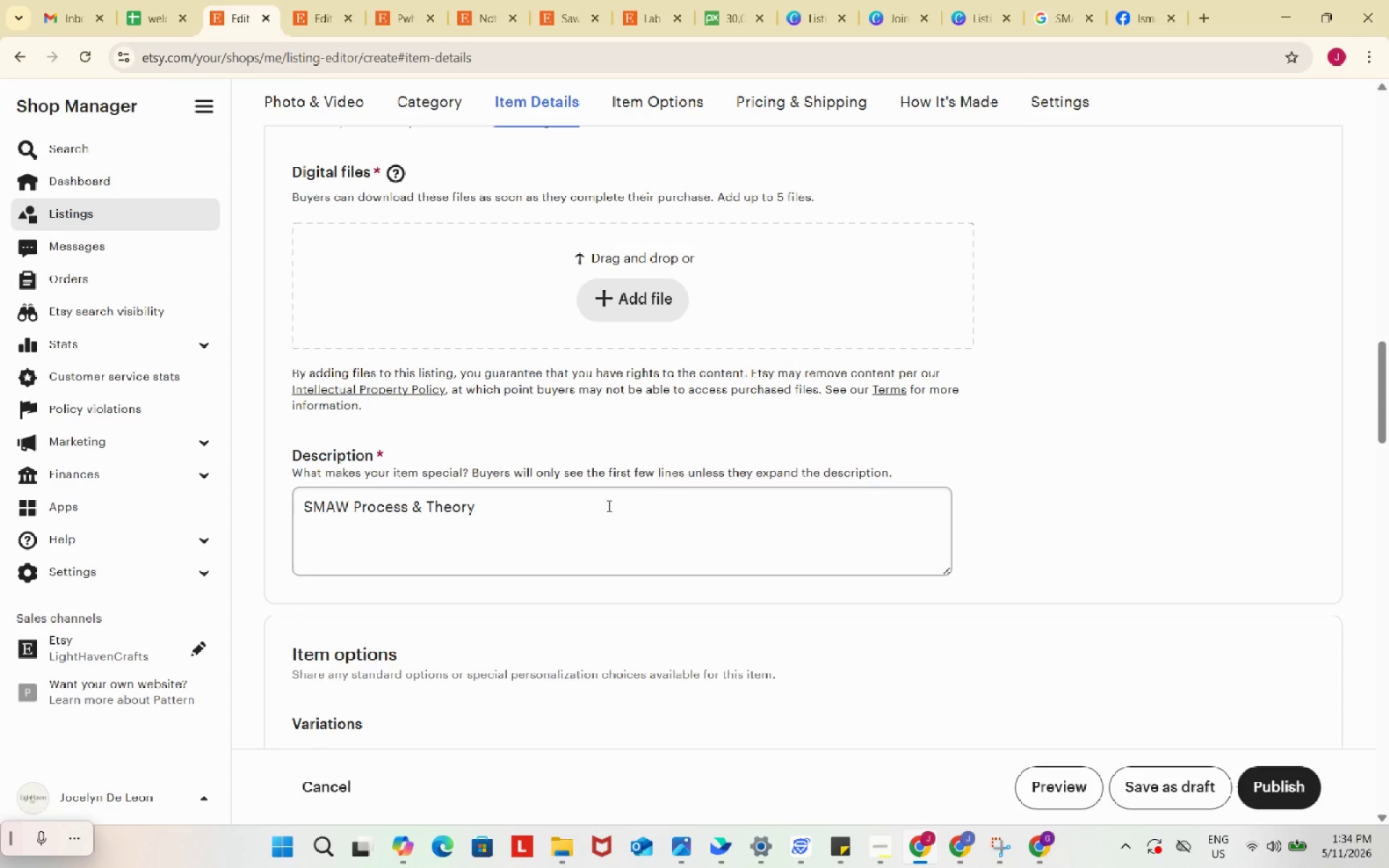 
left_click([608, 506])
 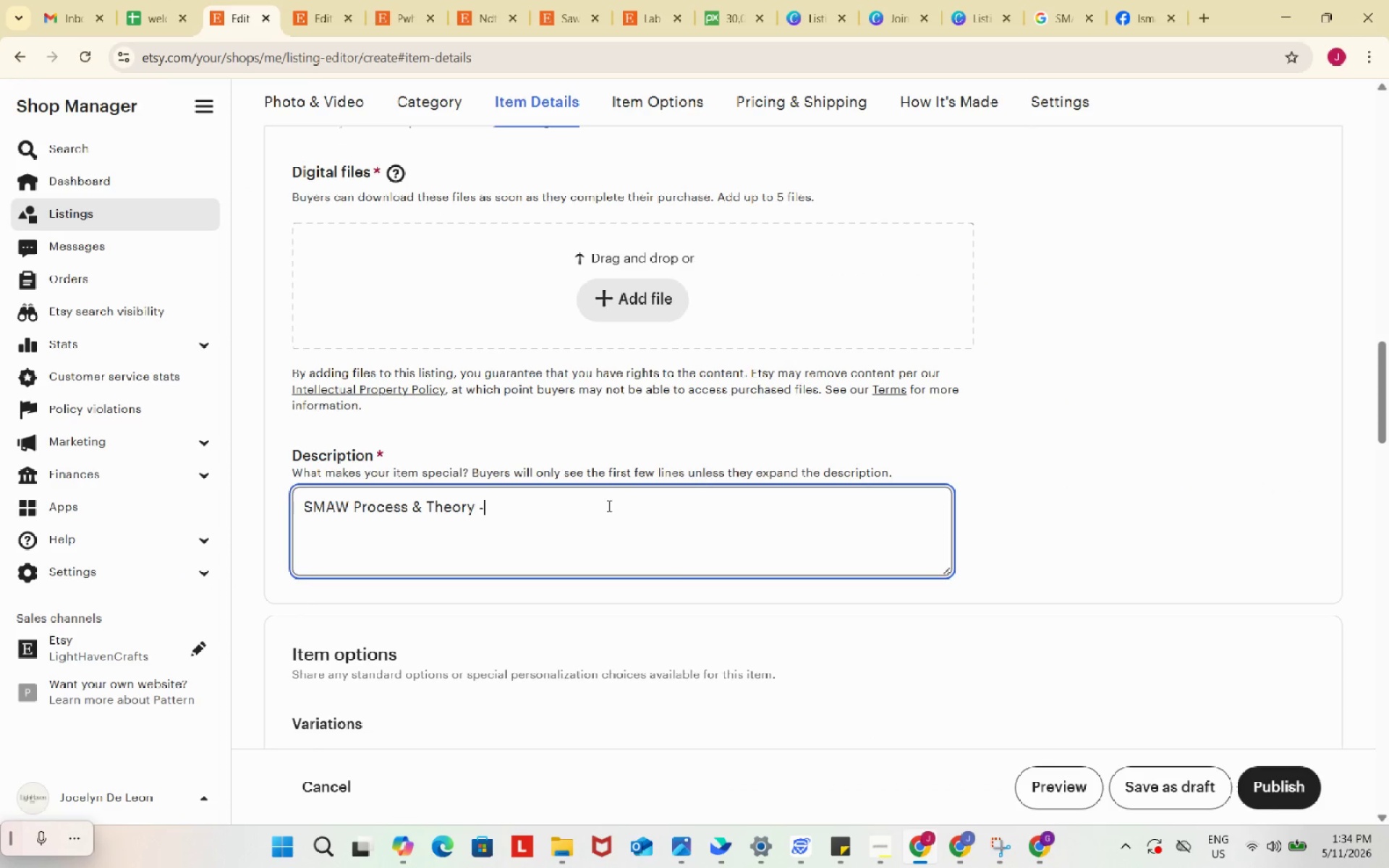 
key(NumpadSubtract)
 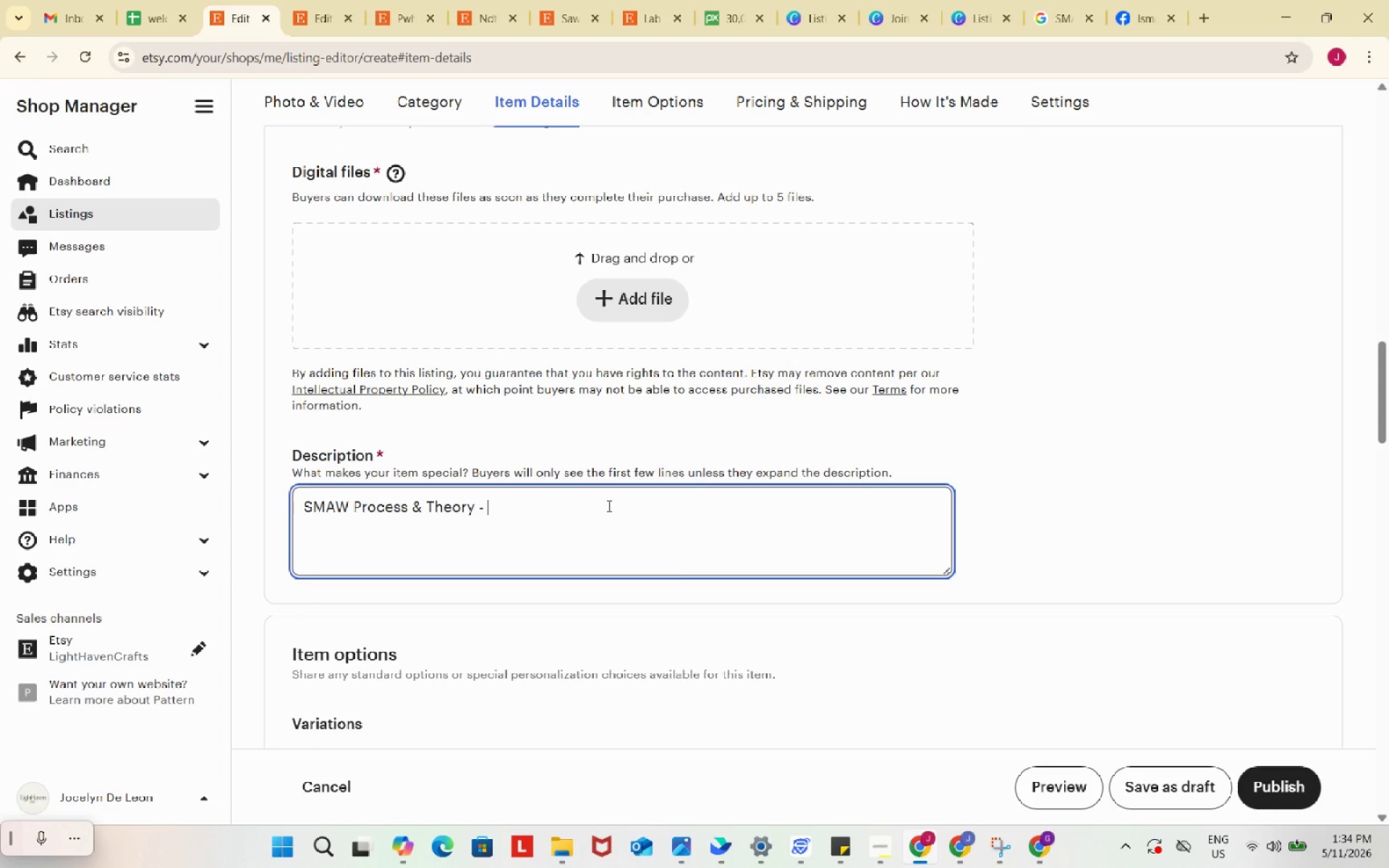 
key(Space)
 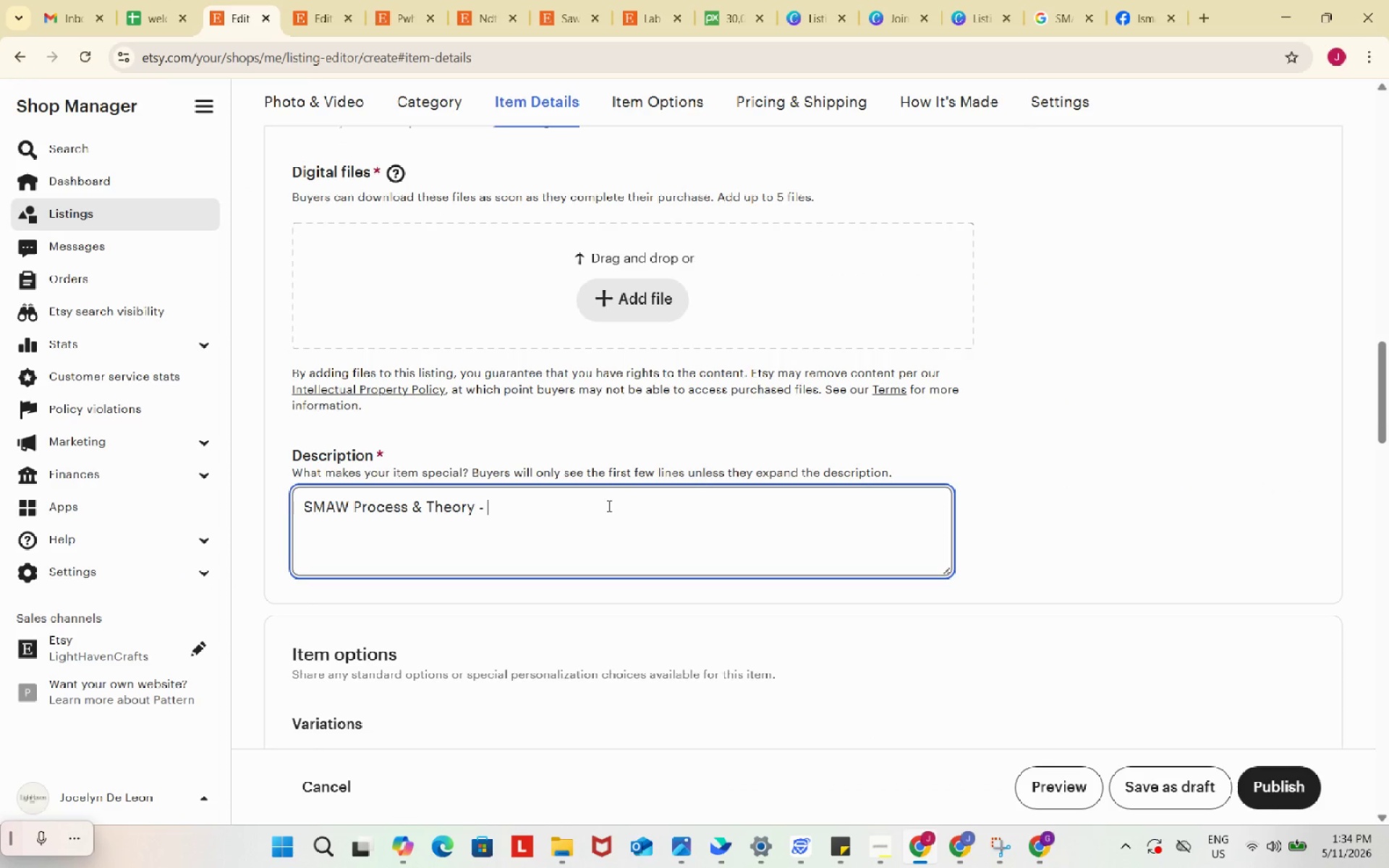 
key(Control+ControlLeft)
 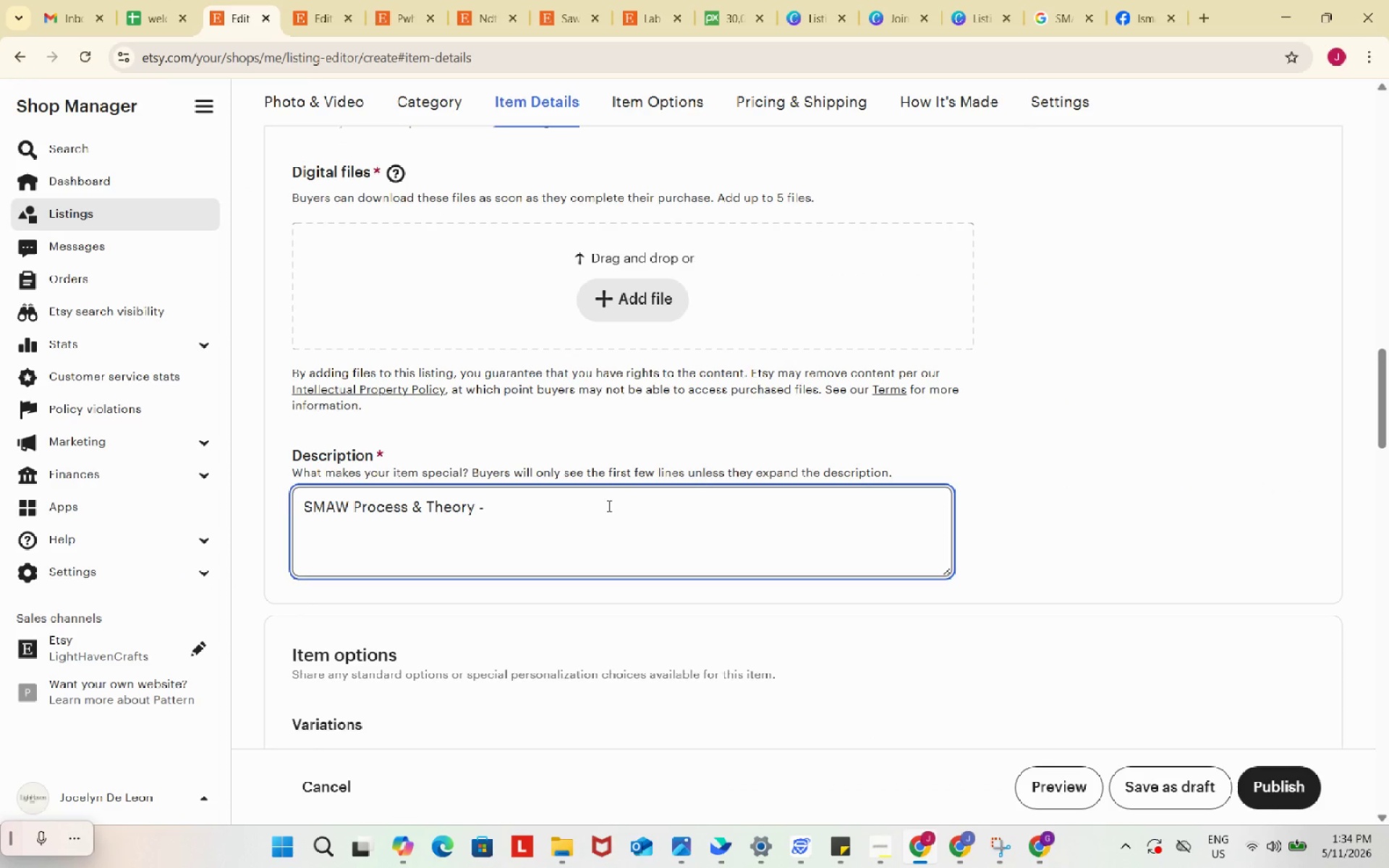 
key(Control+ControlLeft)
 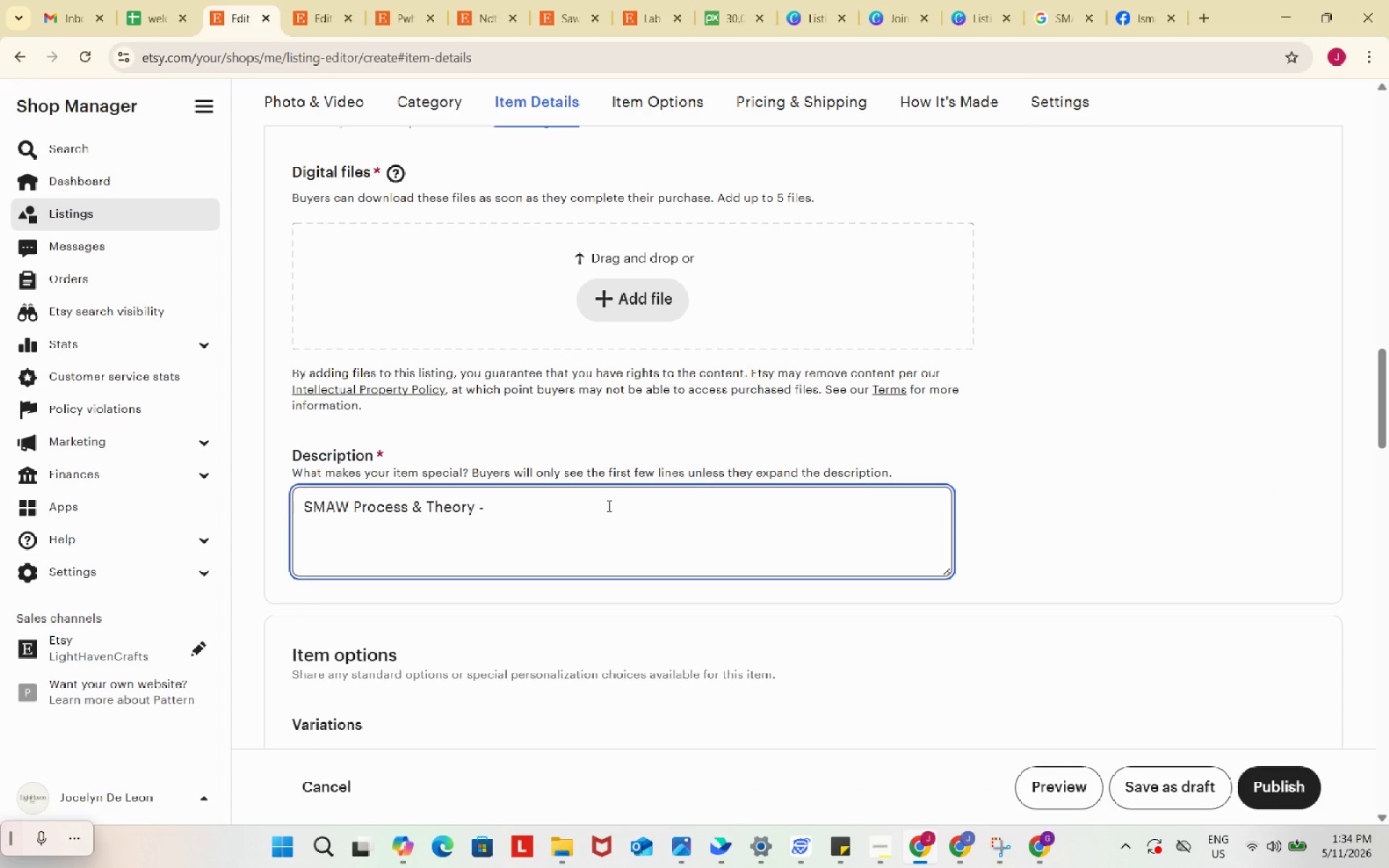 
key(Control+B)
 